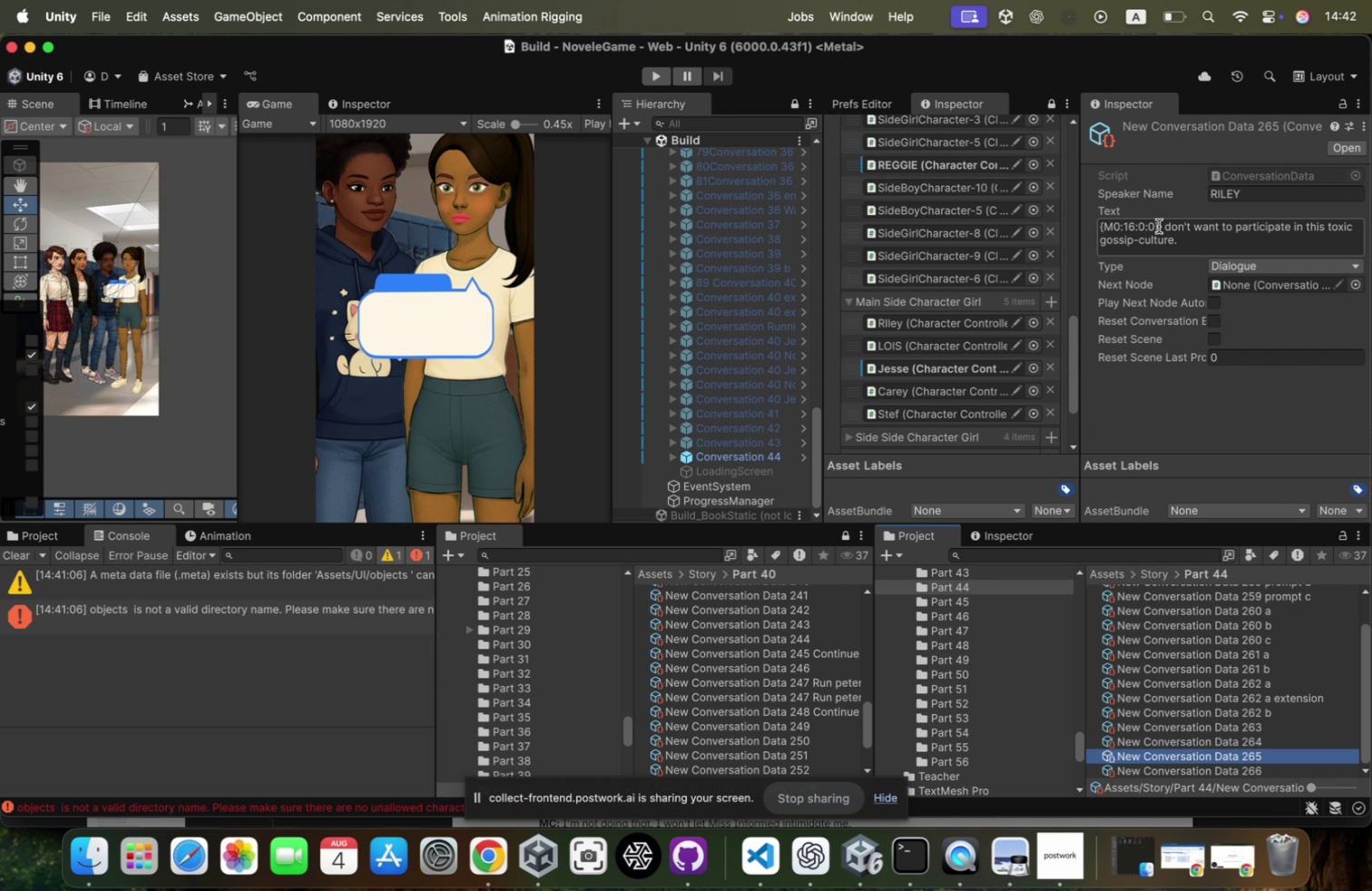 
key(ArrowUp)
 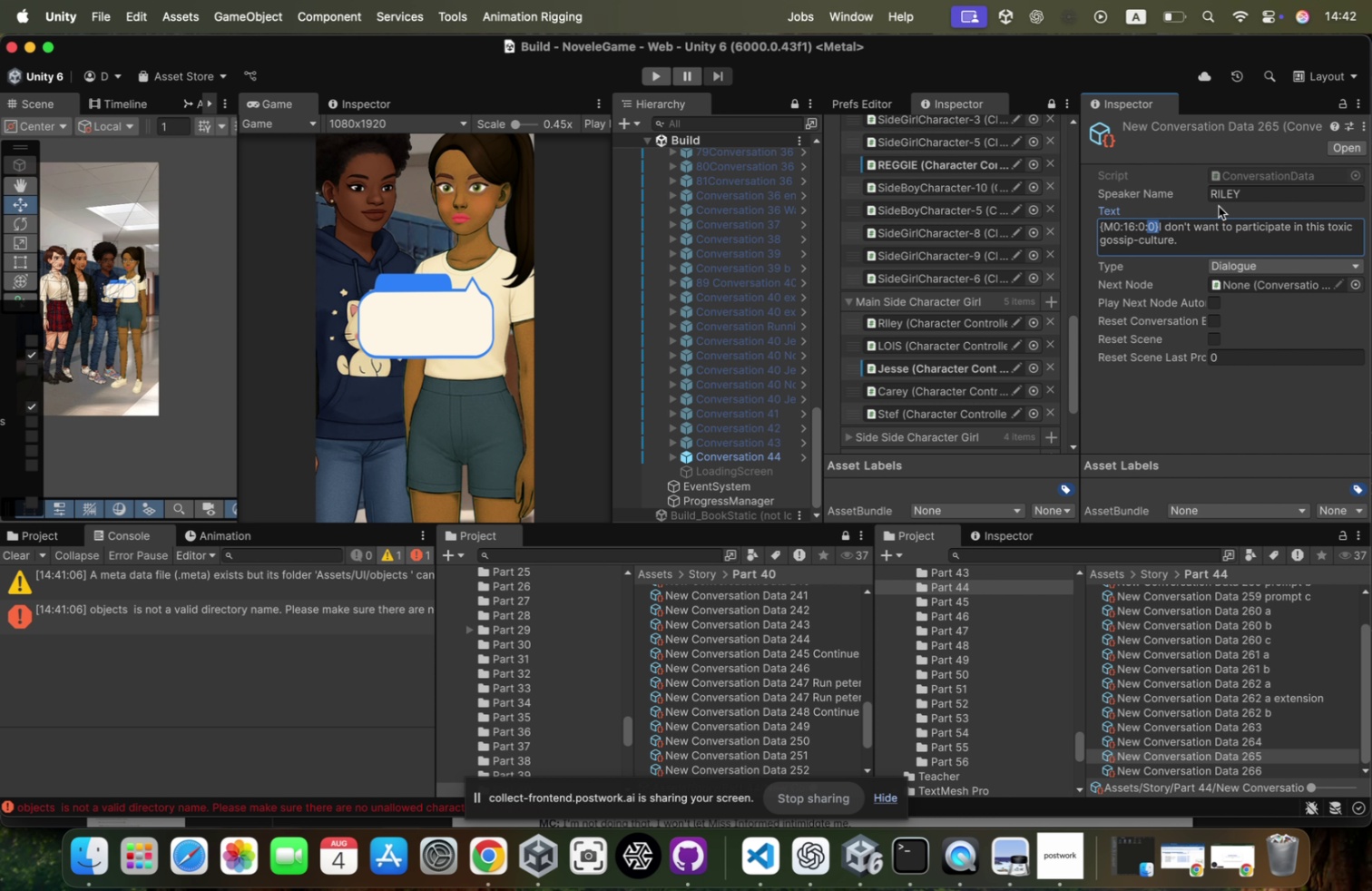 
left_click_drag(start_coordinate=[1158, 226], to_coordinate=[1022, 227])
 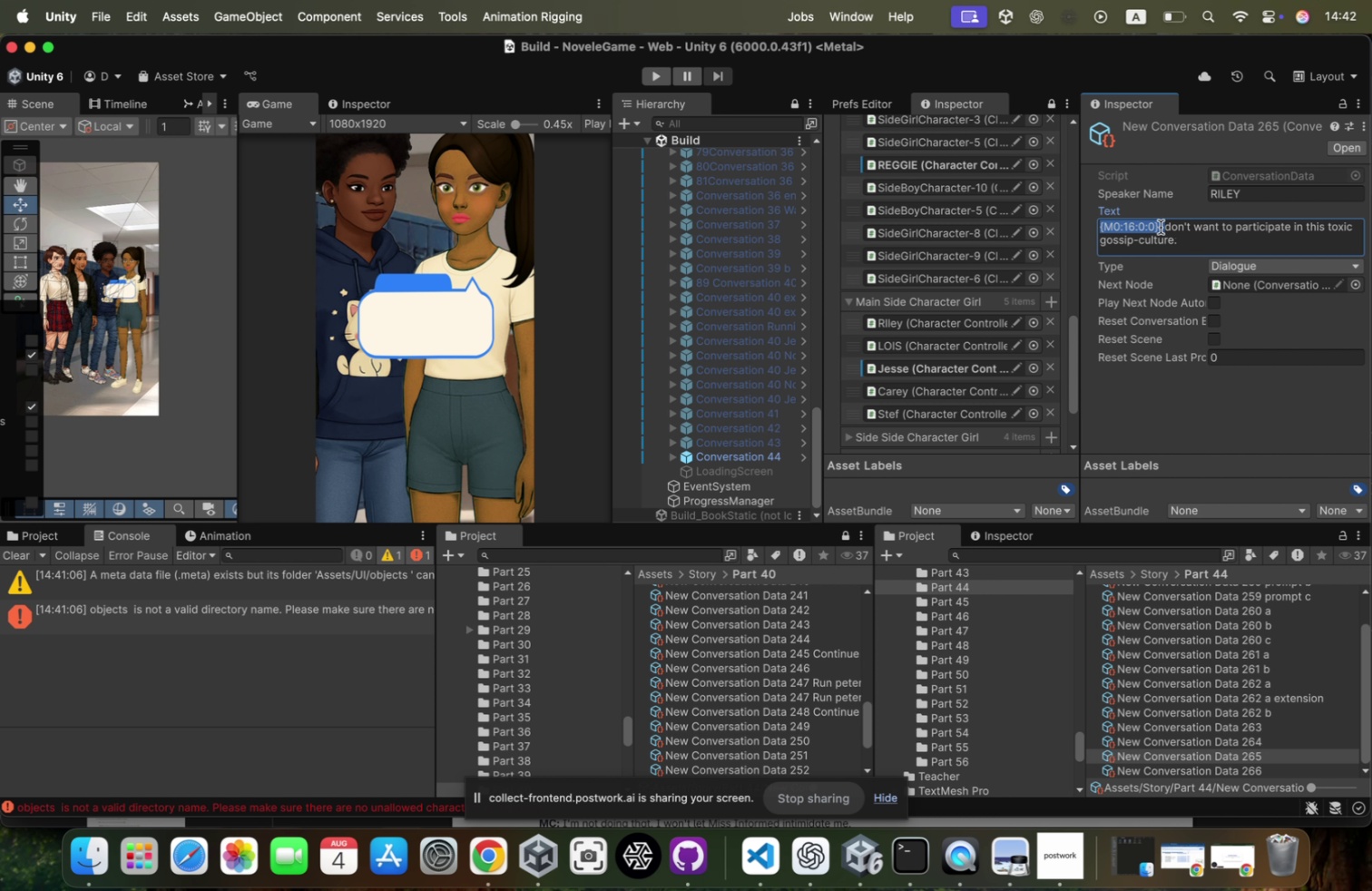 
left_click([1161, 227])
 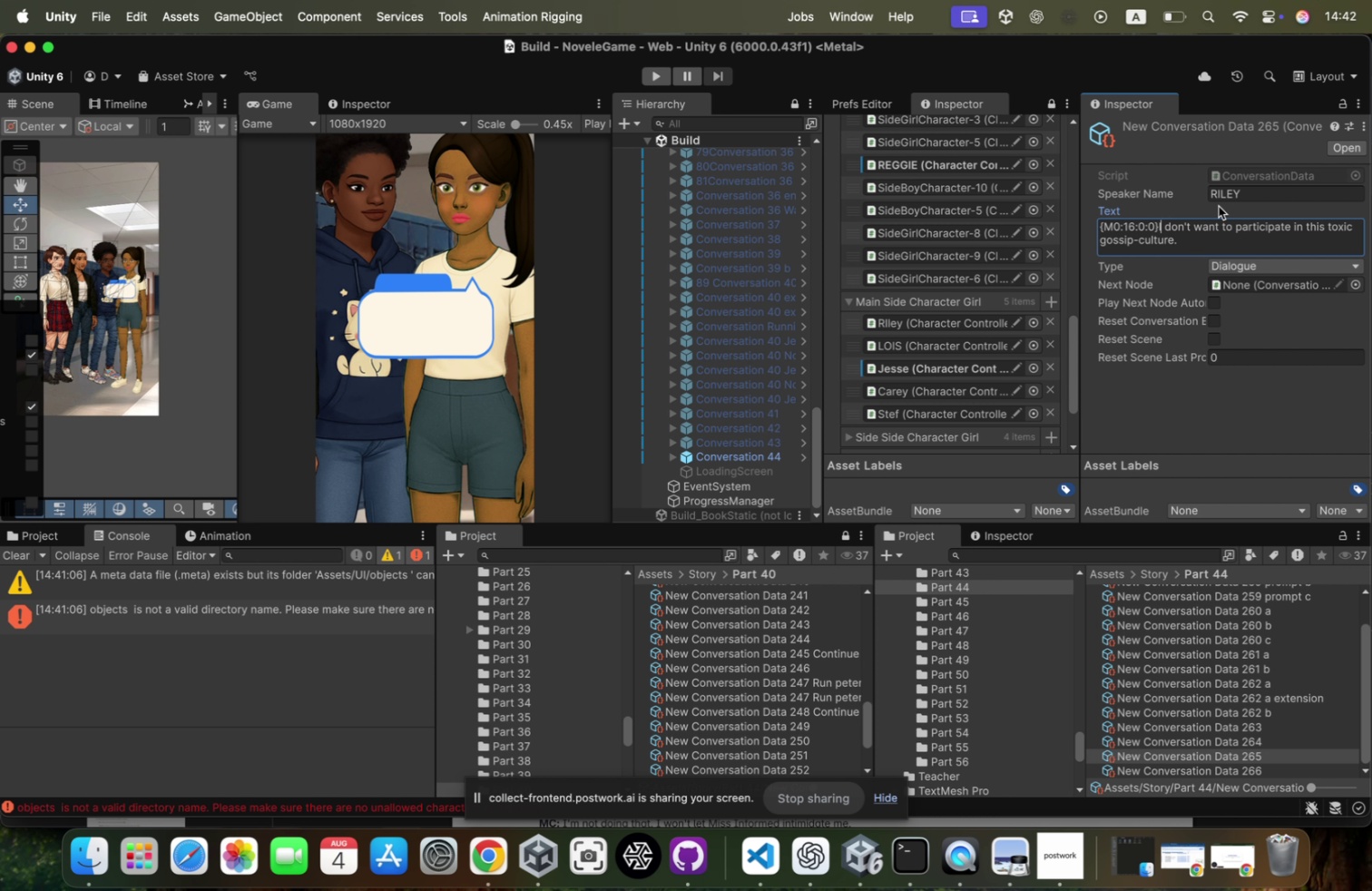 
key(ArrowLeft)
 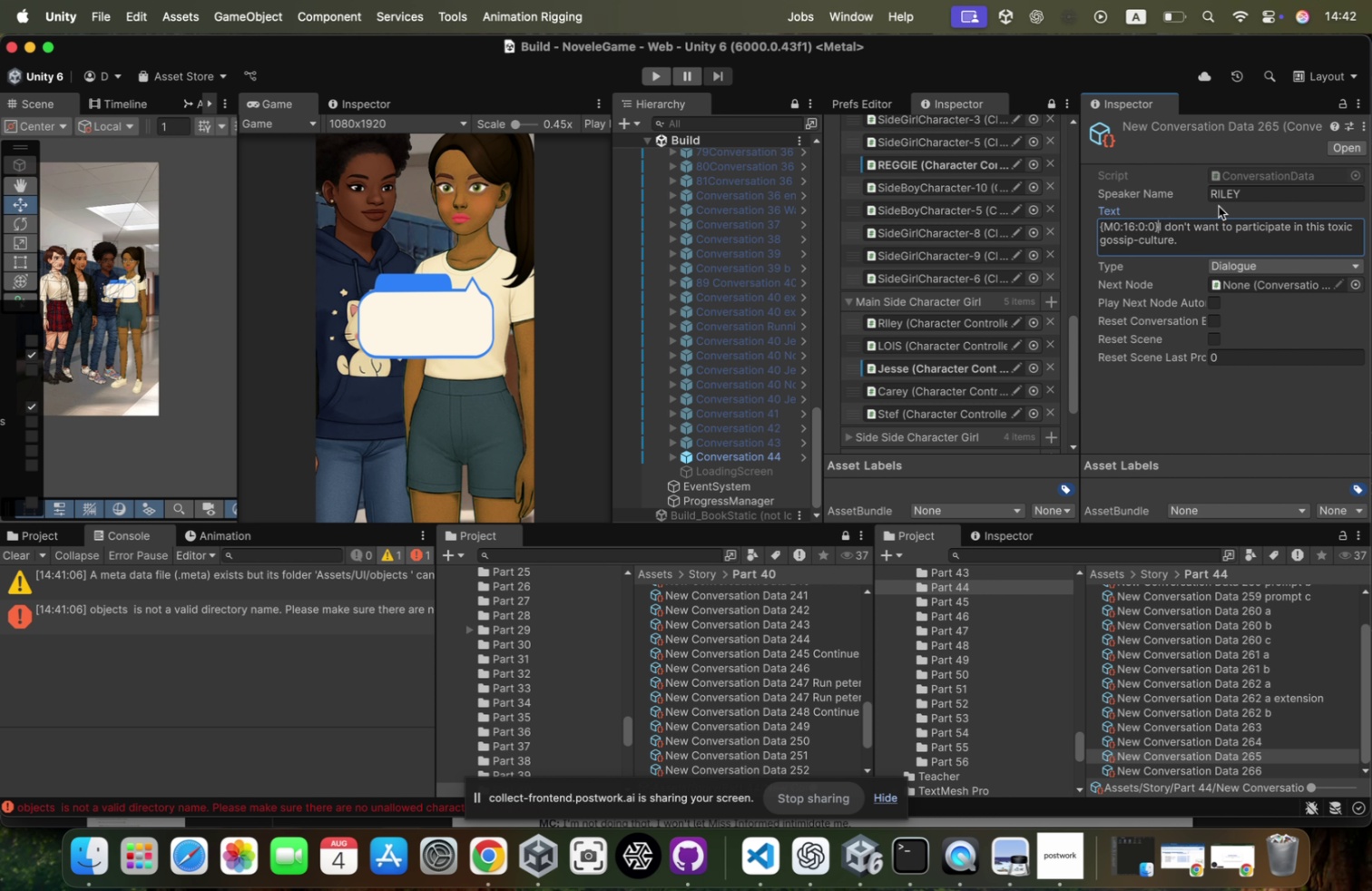 
key(Shift+ArrowLeft)
 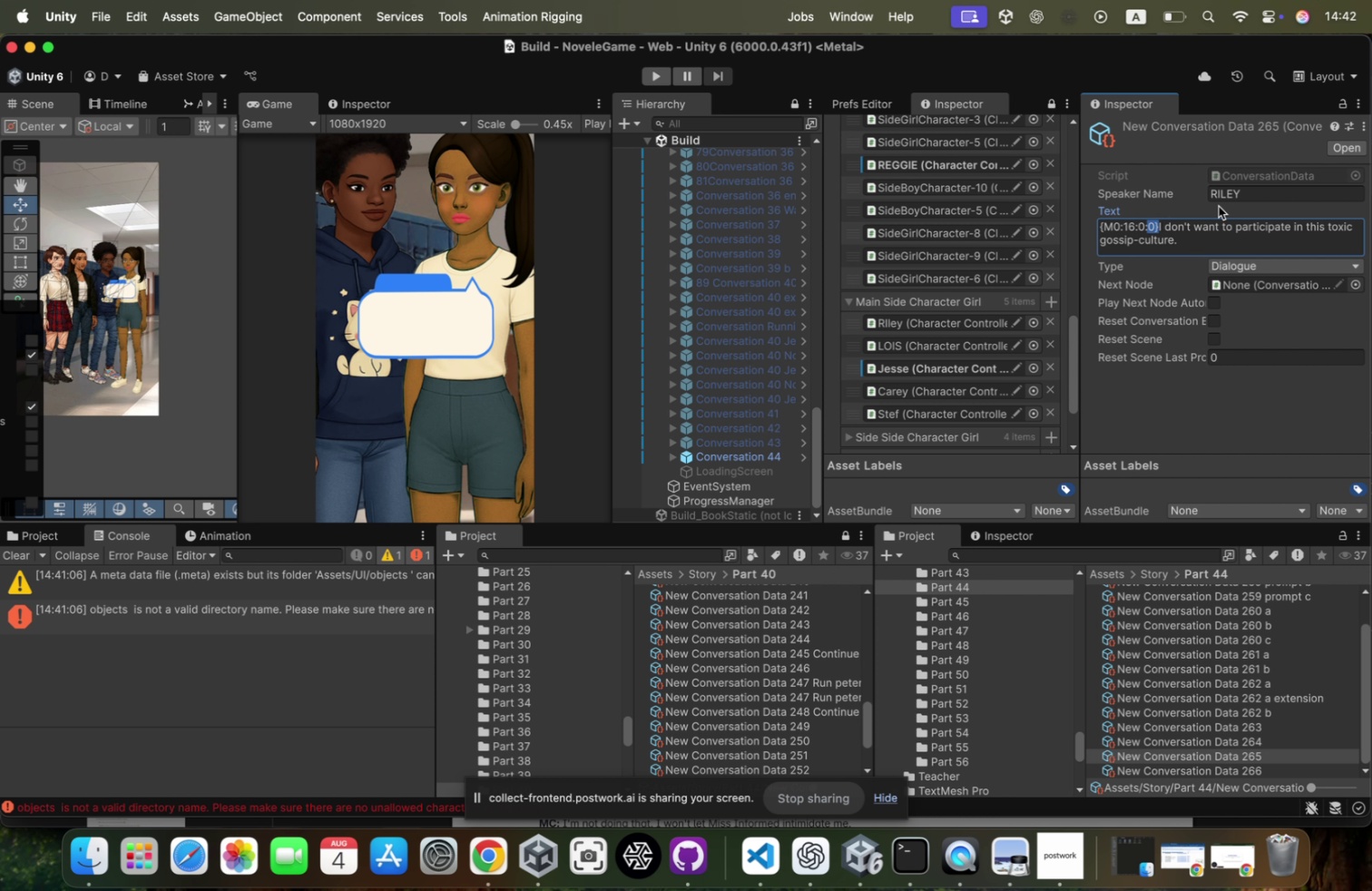 
key(Shift+ArrowLeft)
 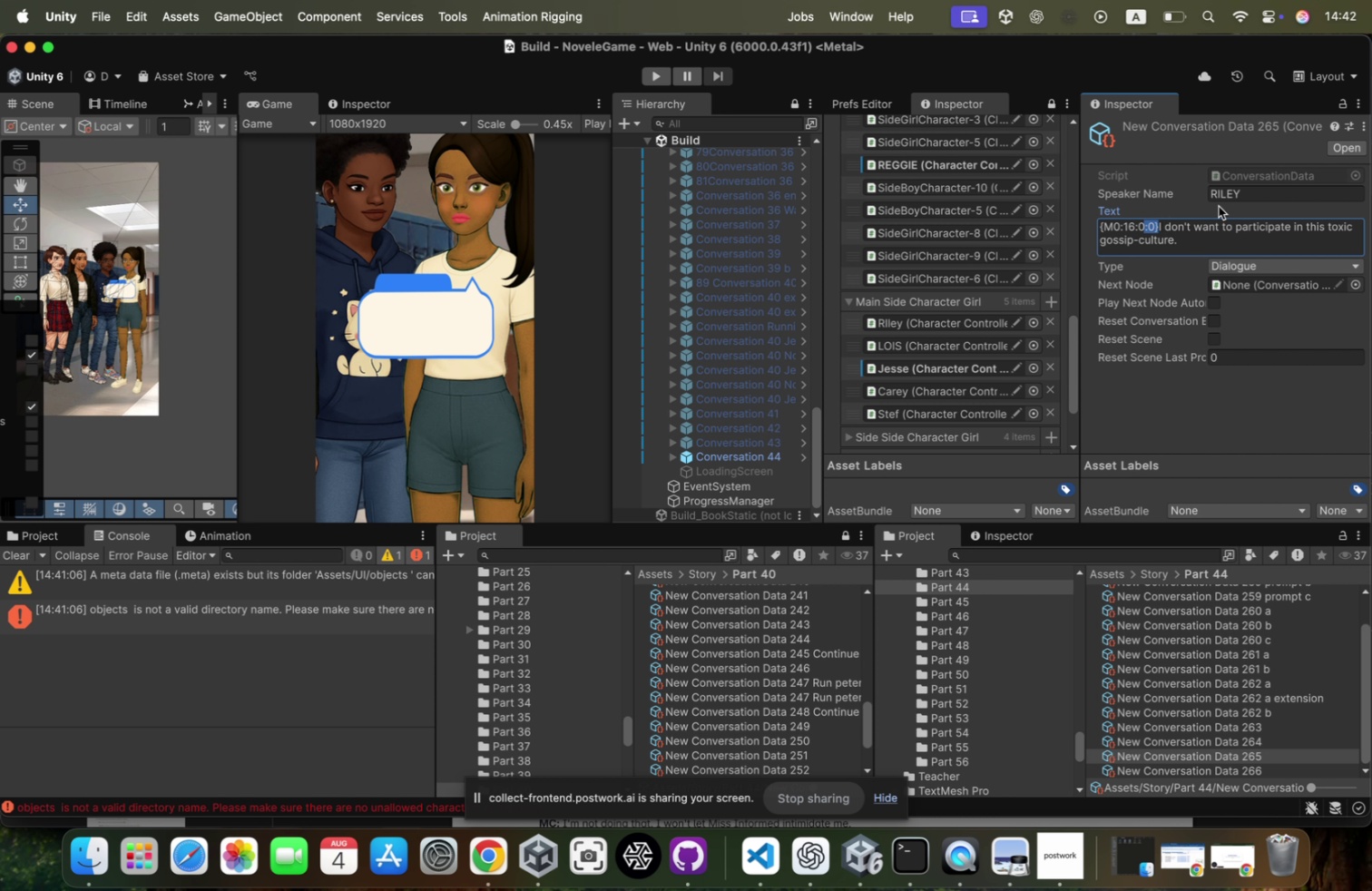 
hold_key(key=ArrowLeft, duration=1.26)
 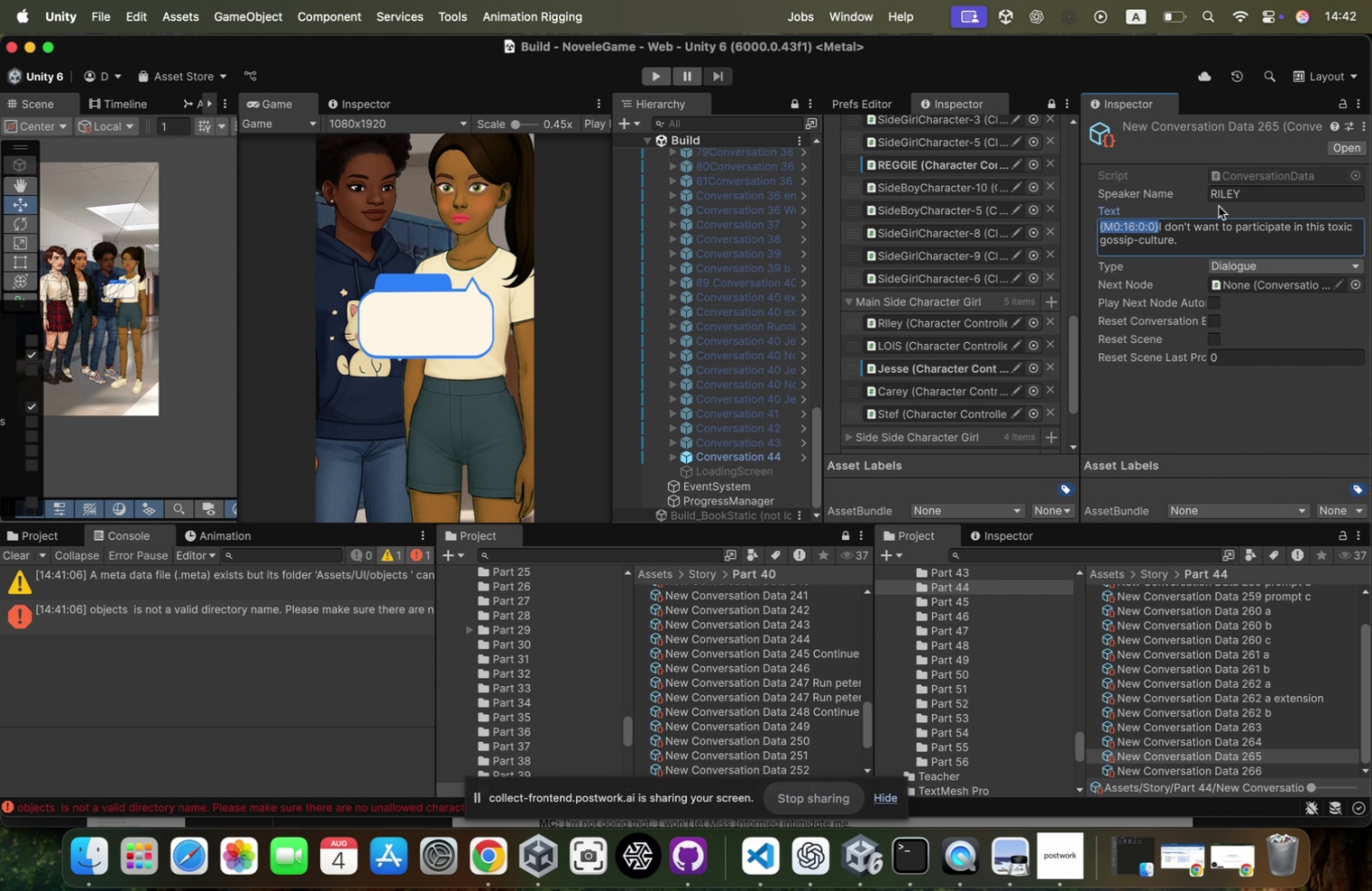 
key(Meta+CommandLeft)
 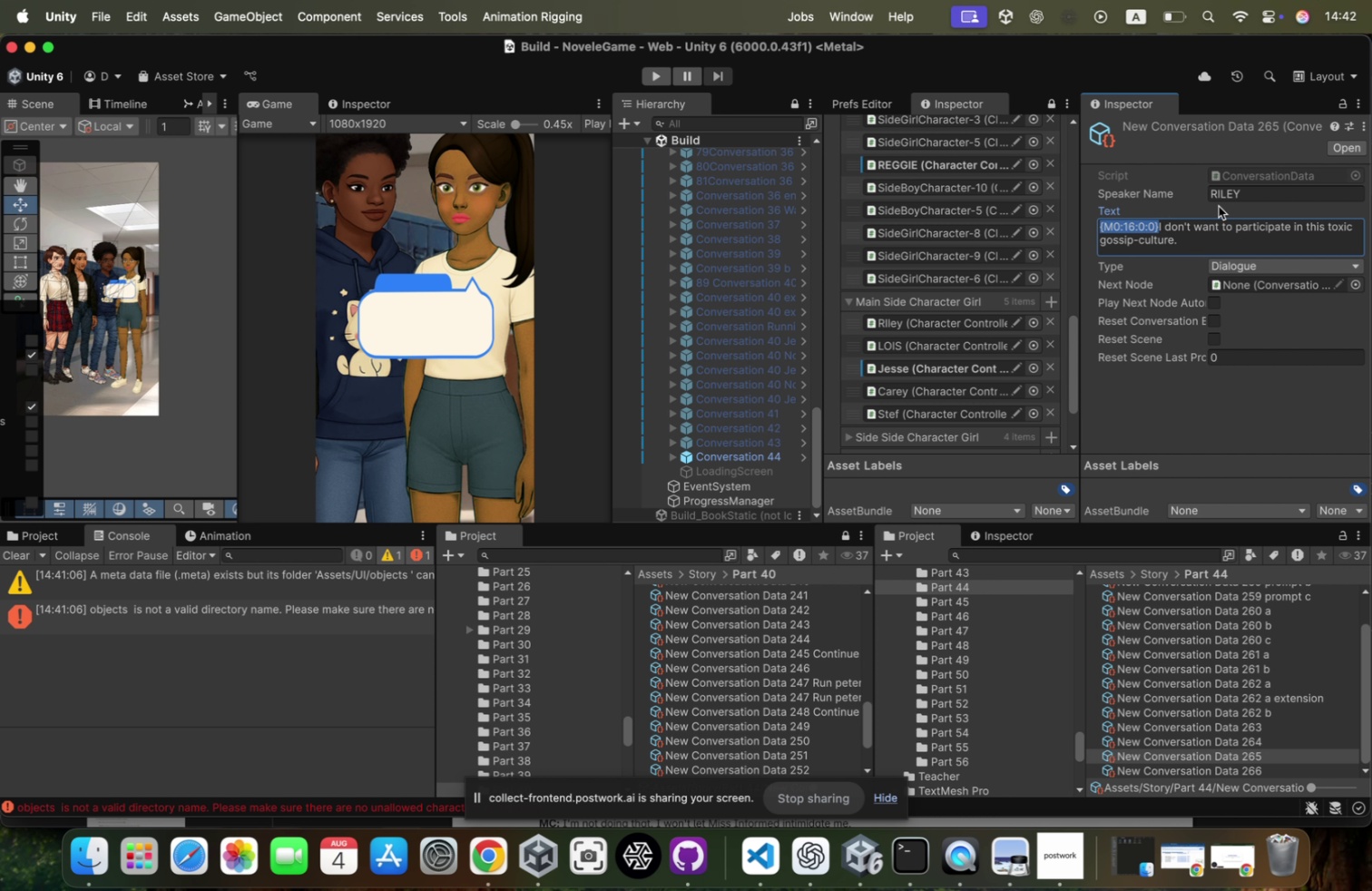 
key(Meta+C)
 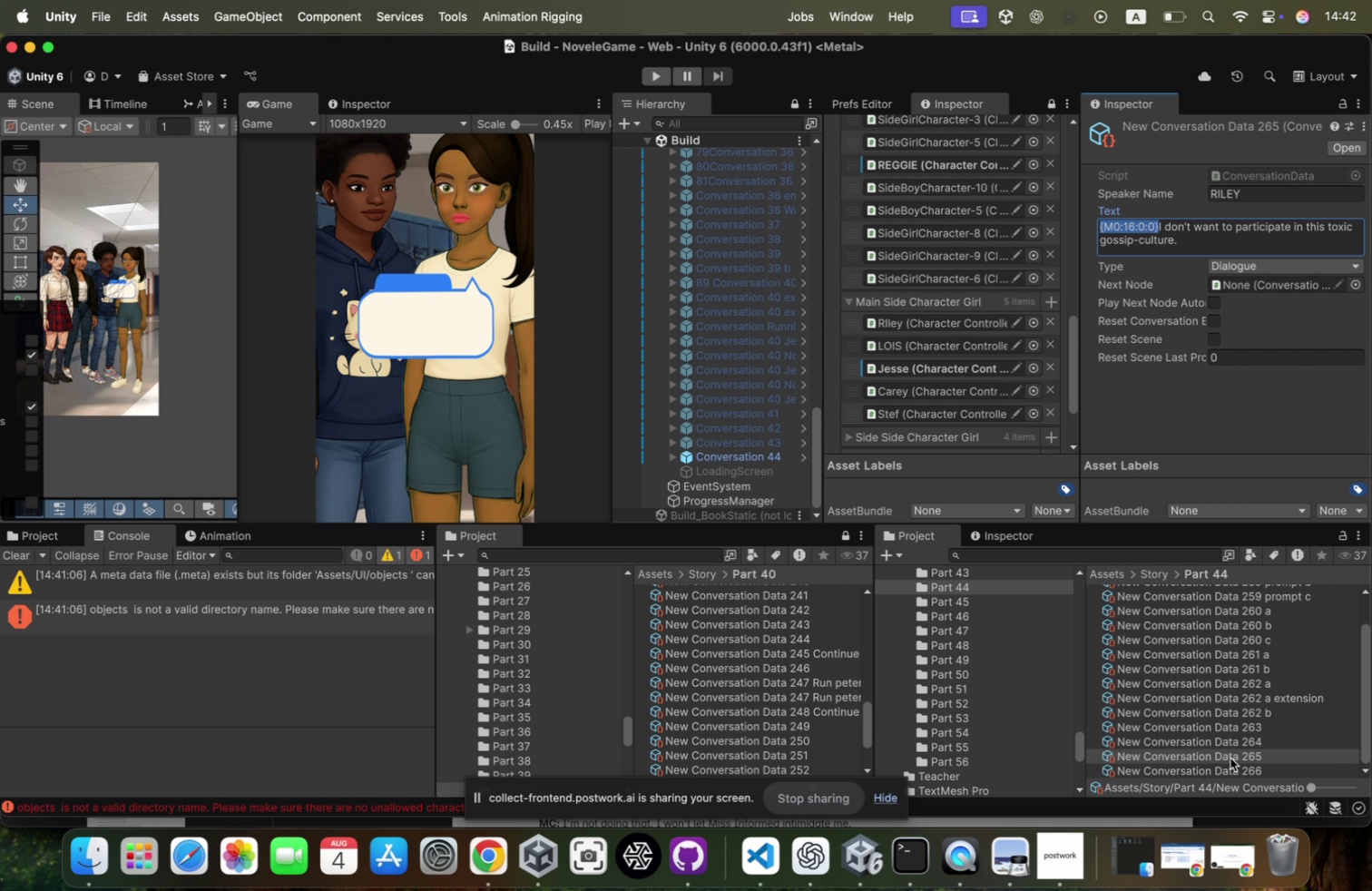 
left_click([1226, 766])
 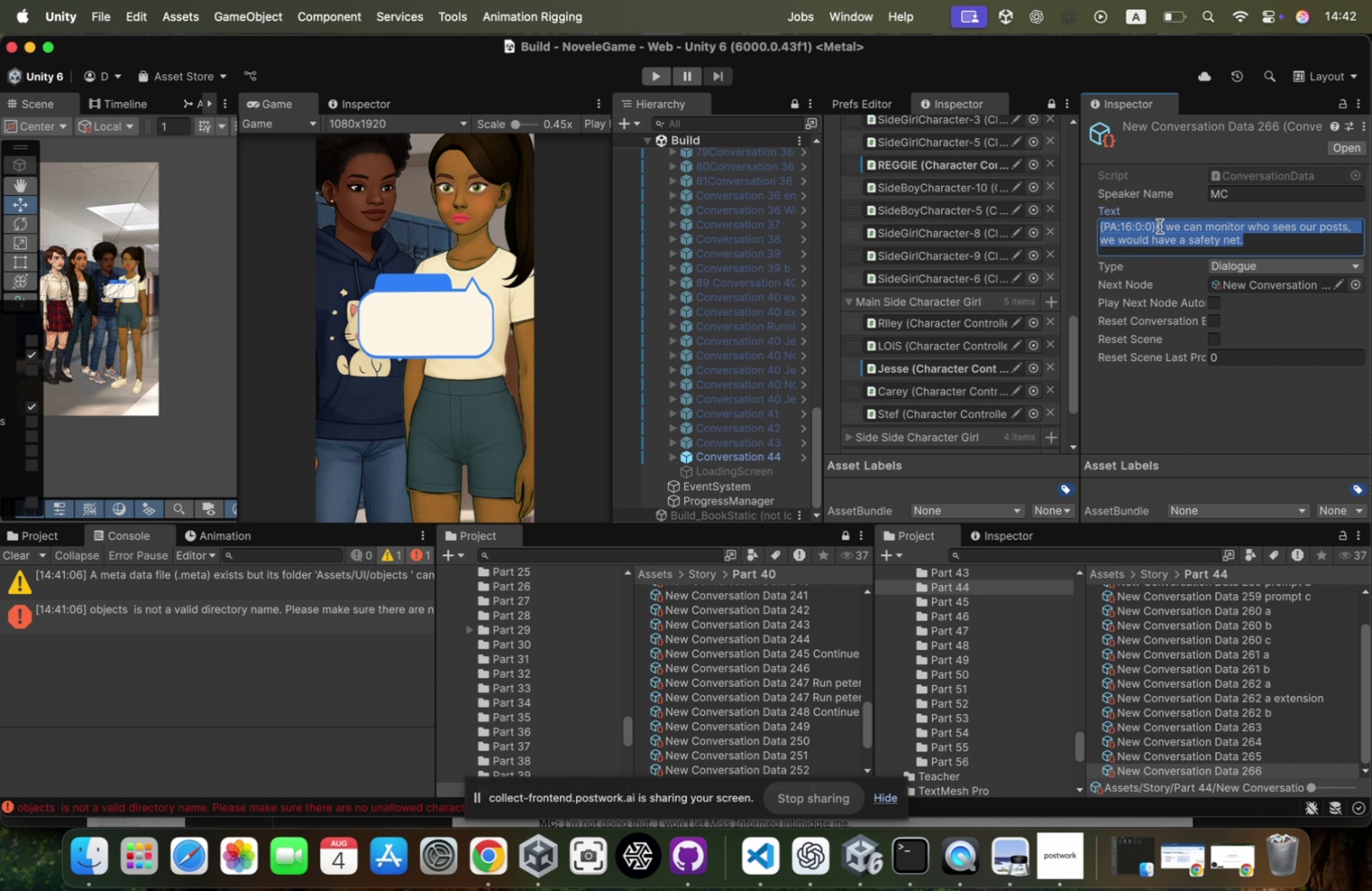 
left_click([1158, 225])
 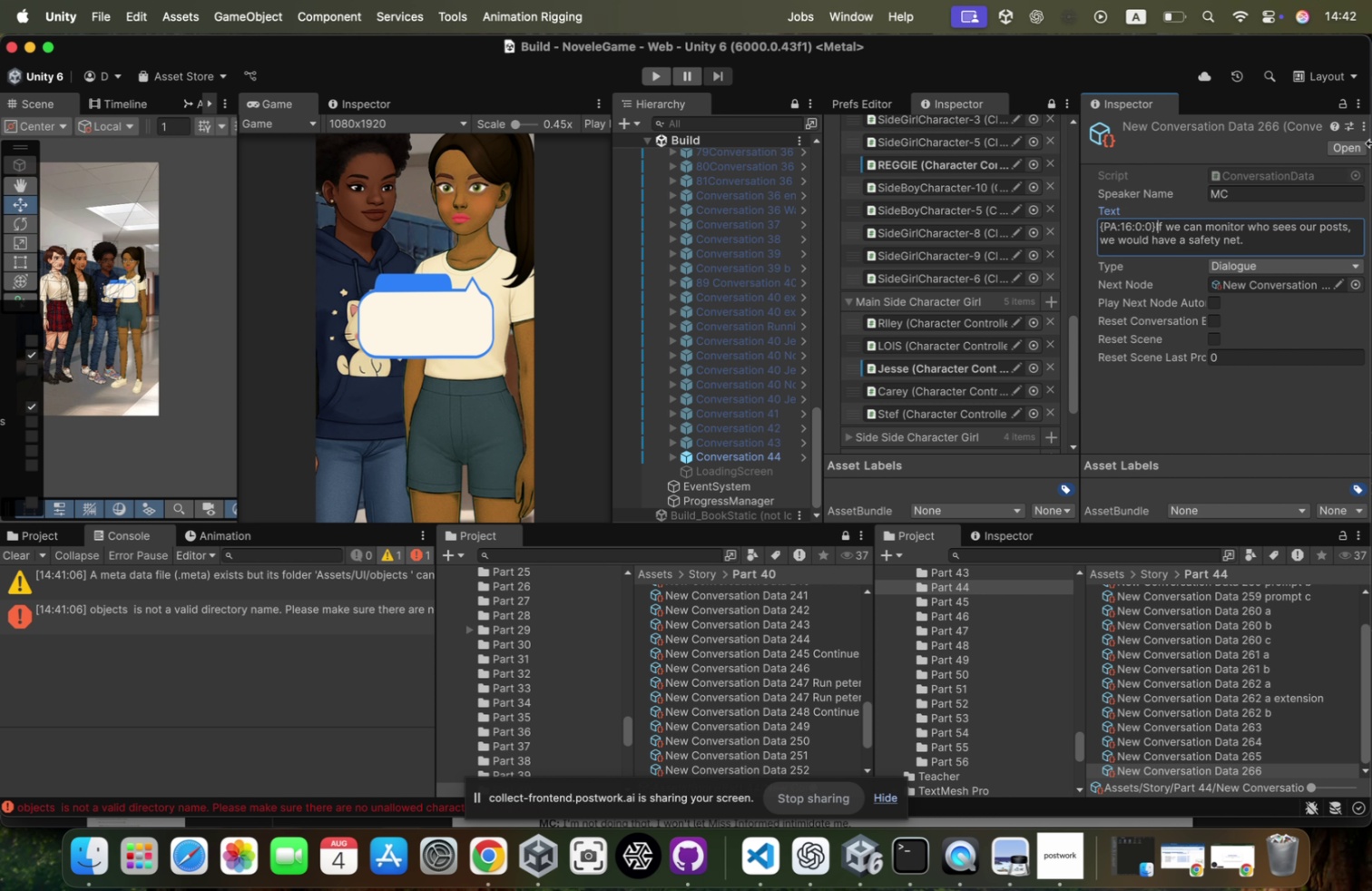 
key(ArrowLeft)
 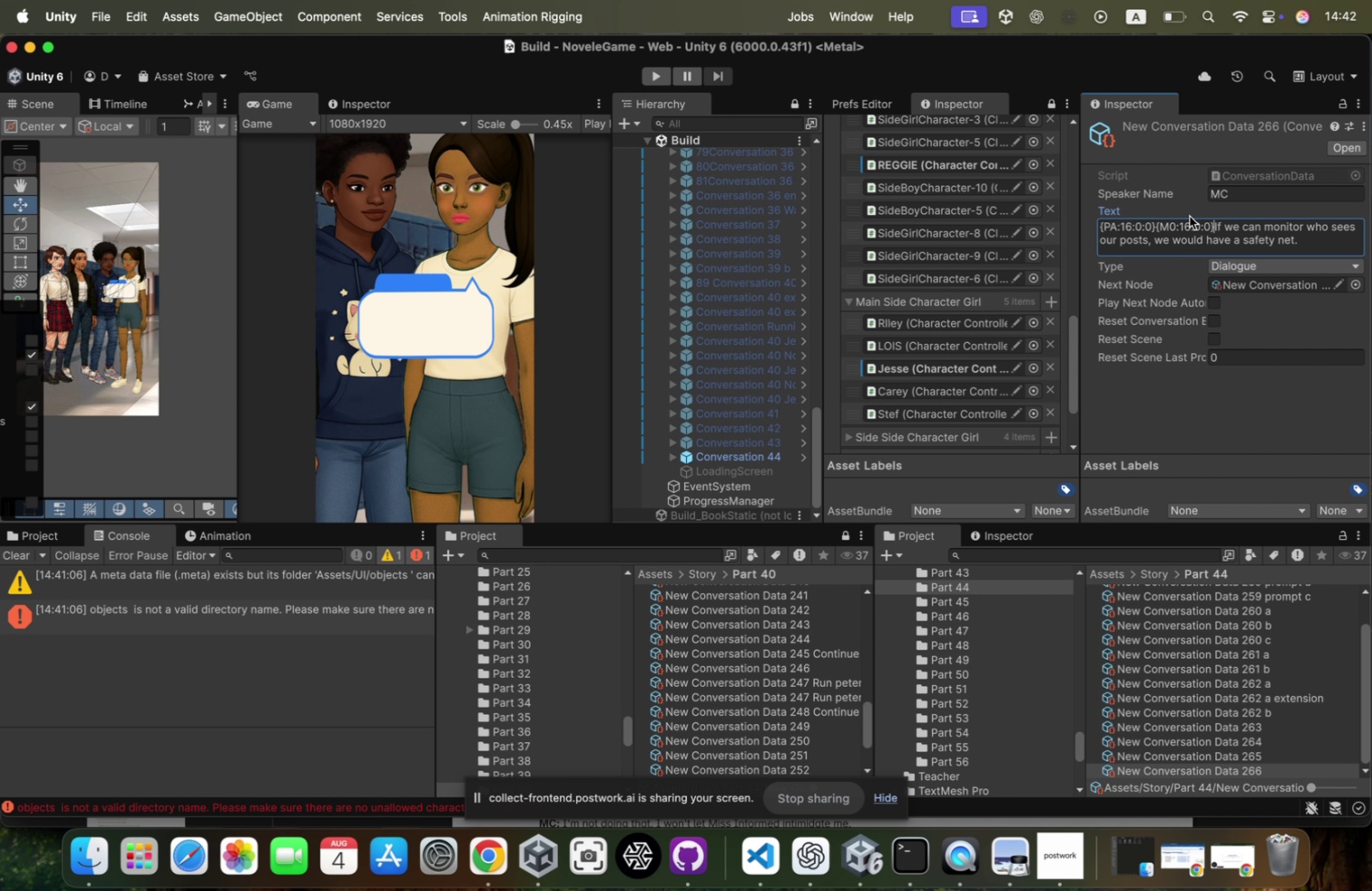 
key(Meta+CommandLeft)
 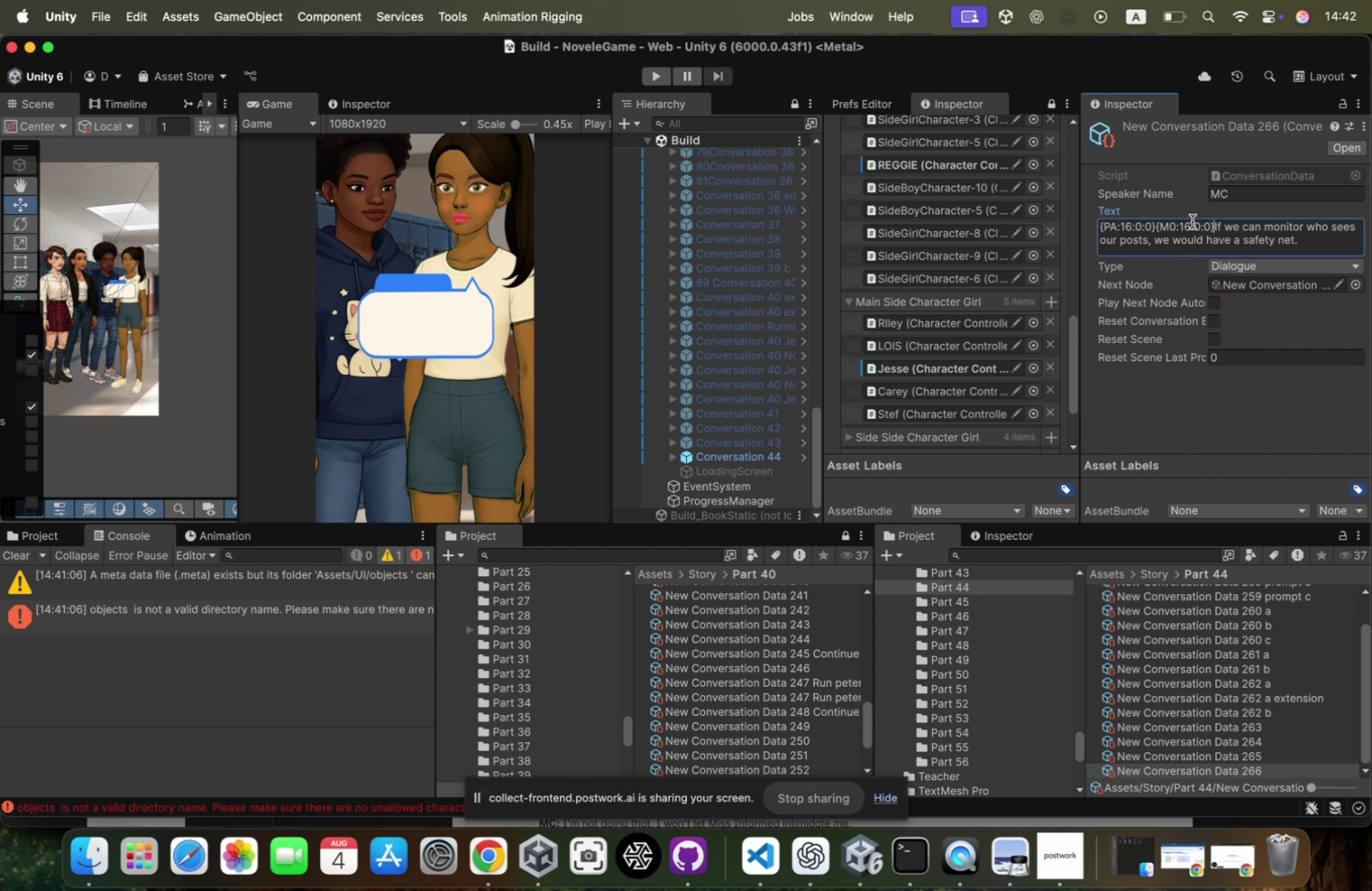 
key(Meta+V)
 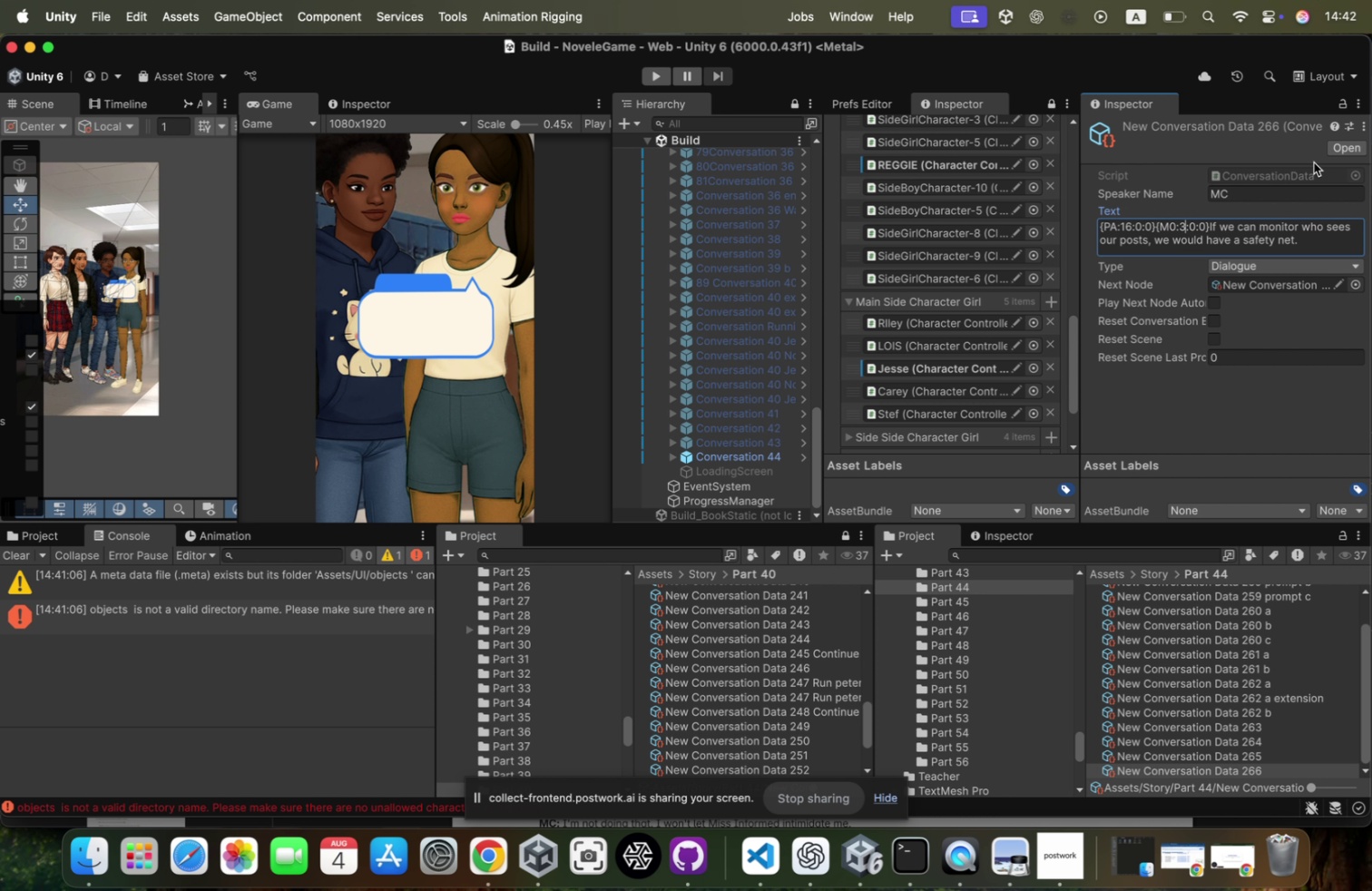 
double_click([1187, 224])
 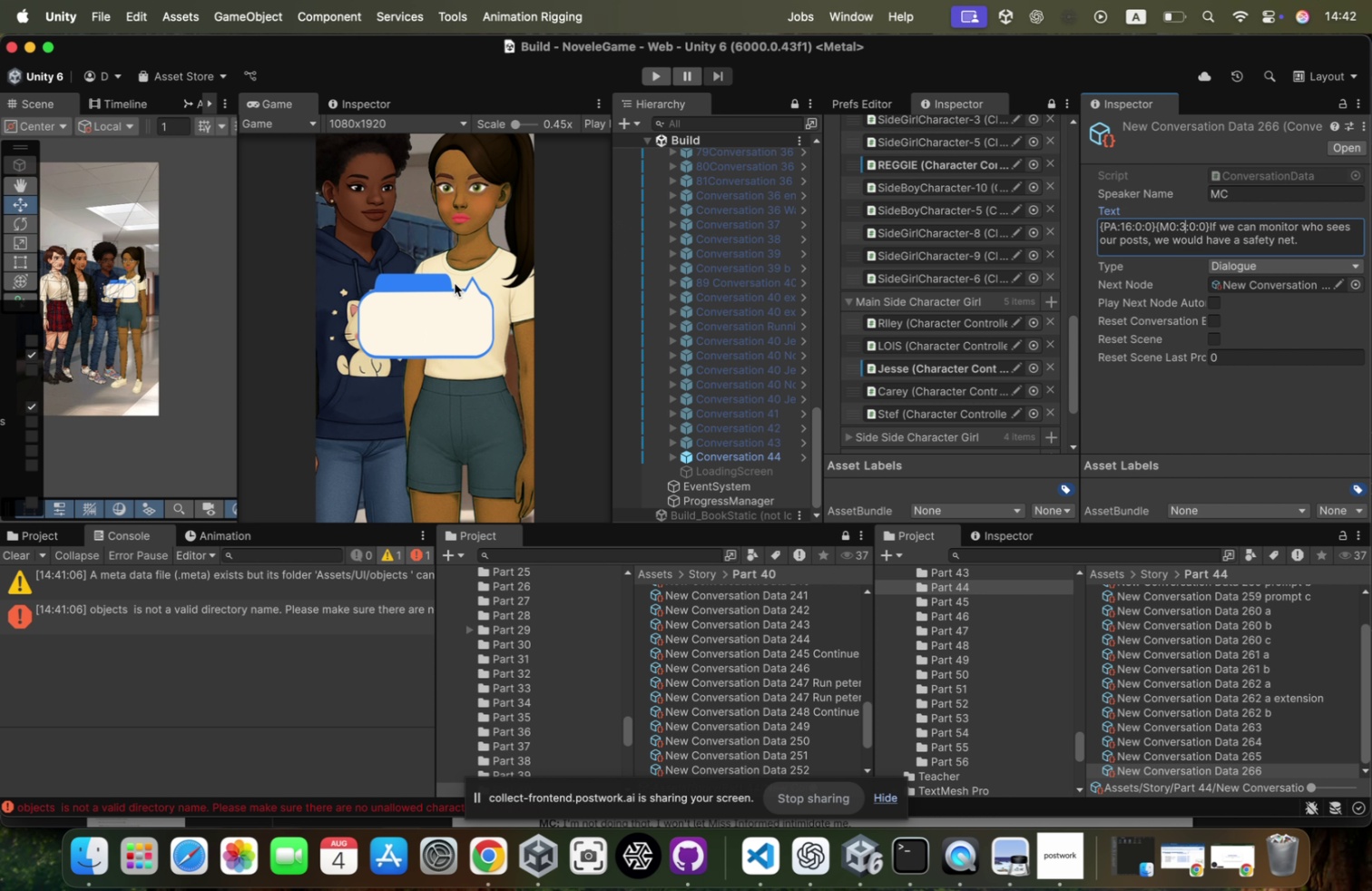 
key(ArrowRight)
 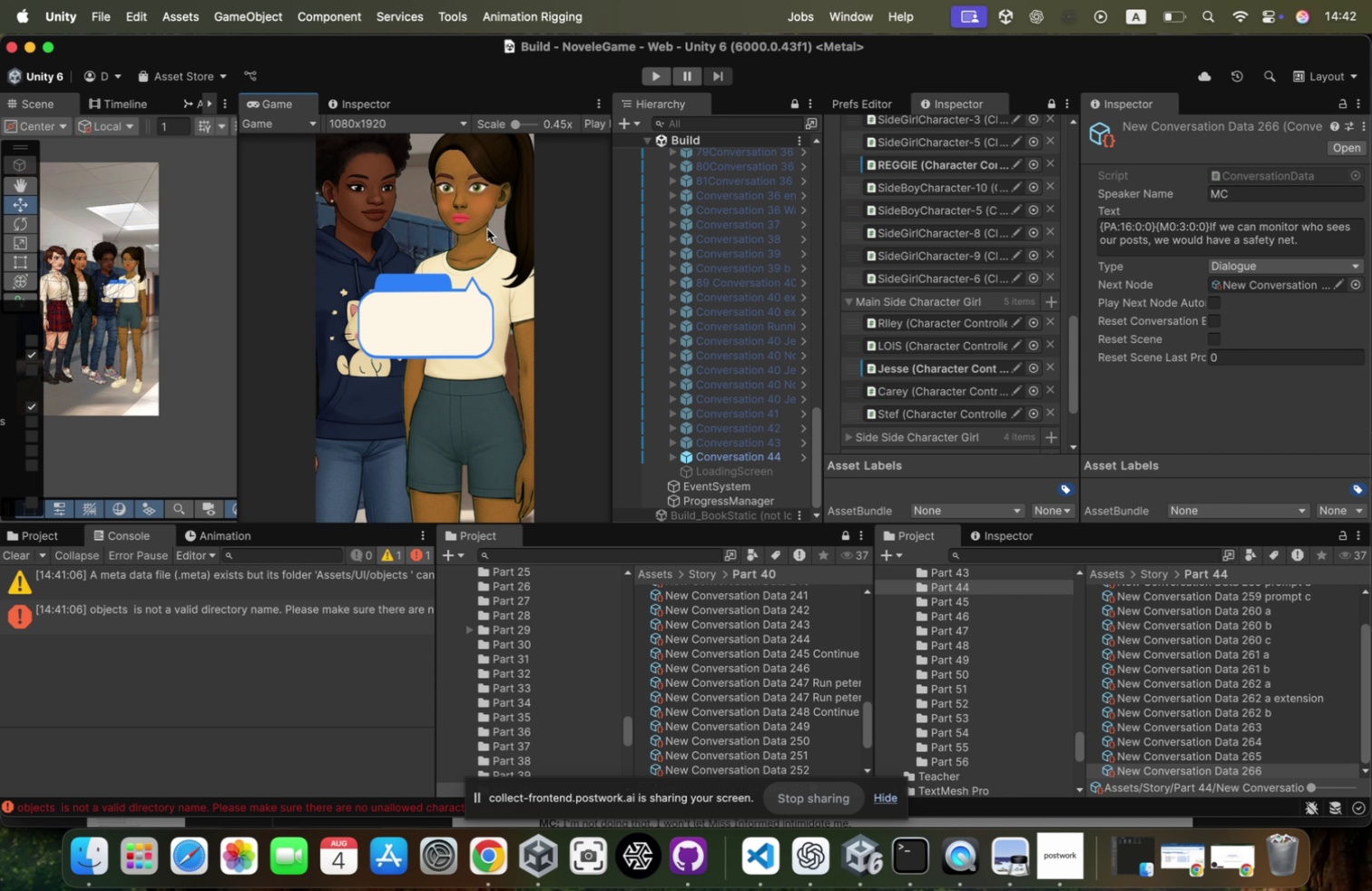 
key(ArrowLeft)
 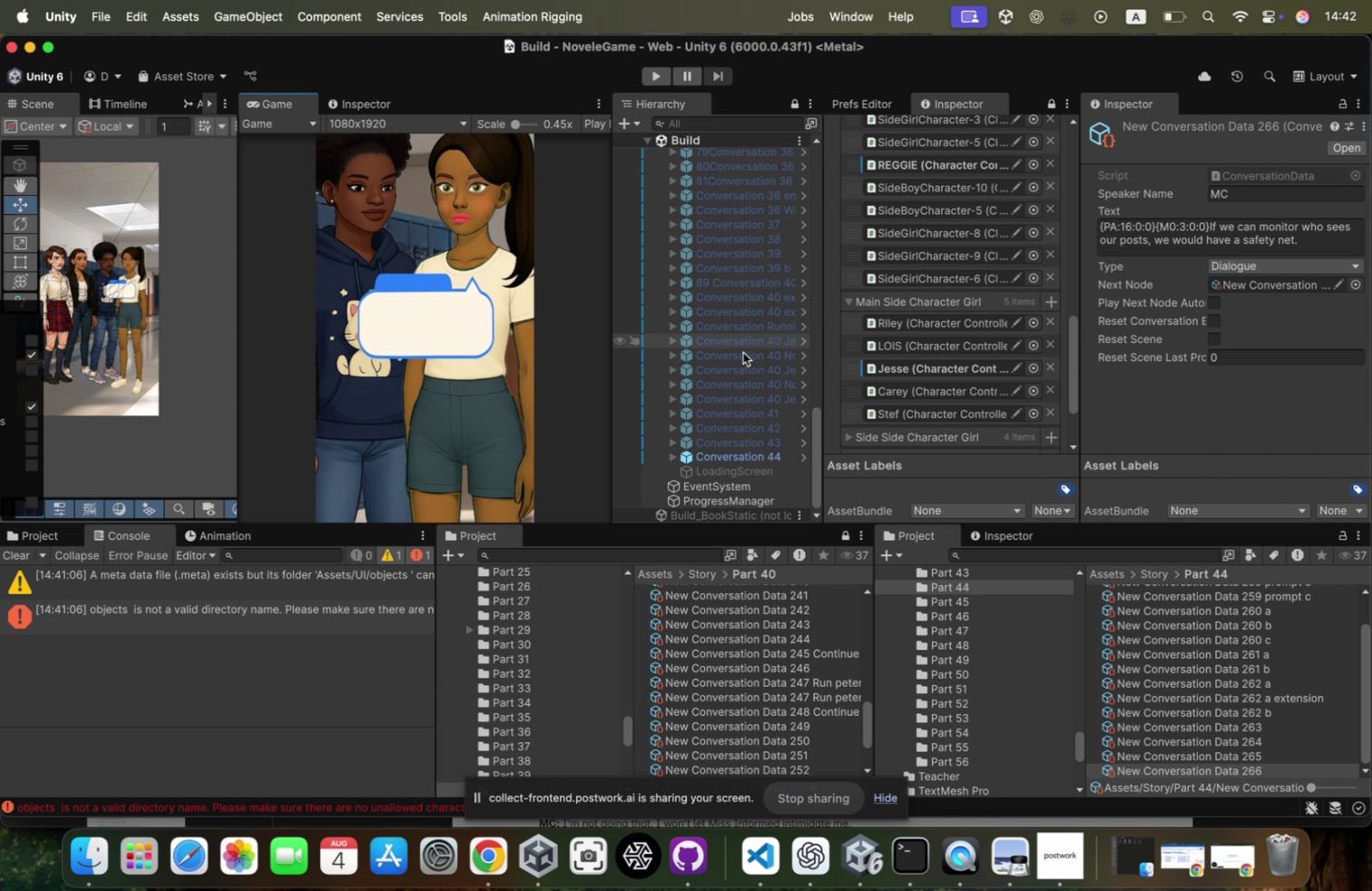 
key(Backspace)
 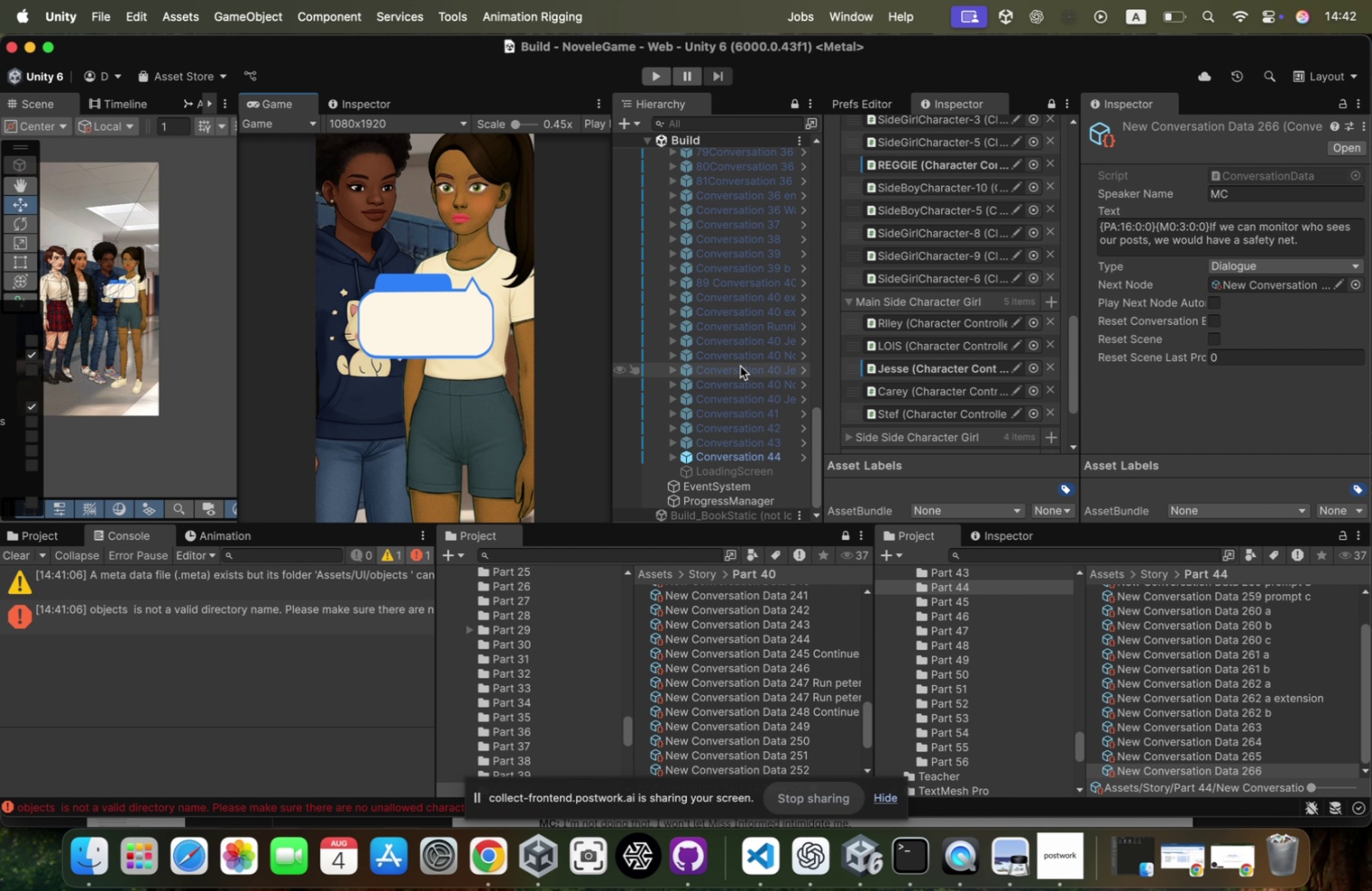 
key(Backspace)
 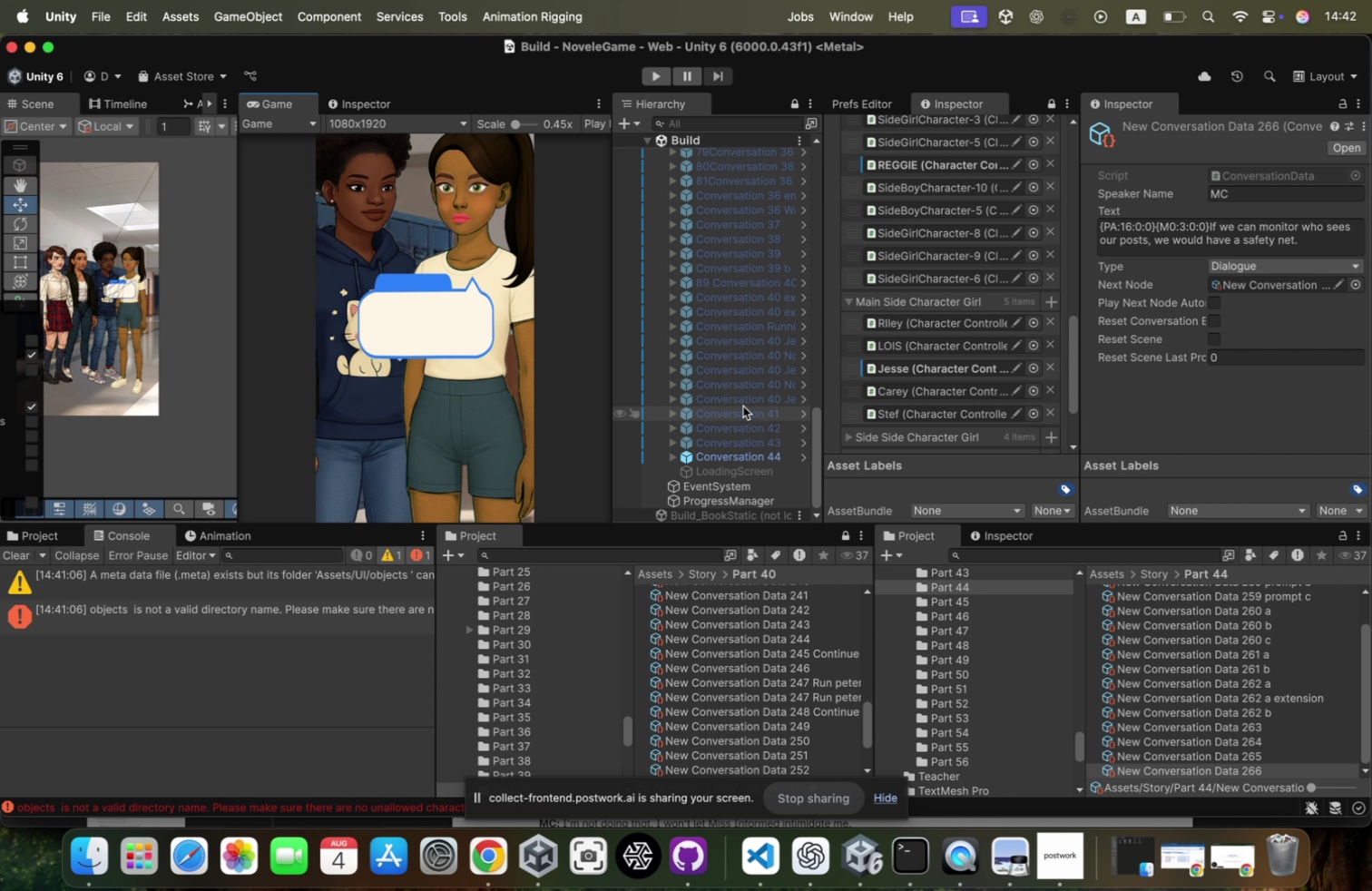 
key(3)
 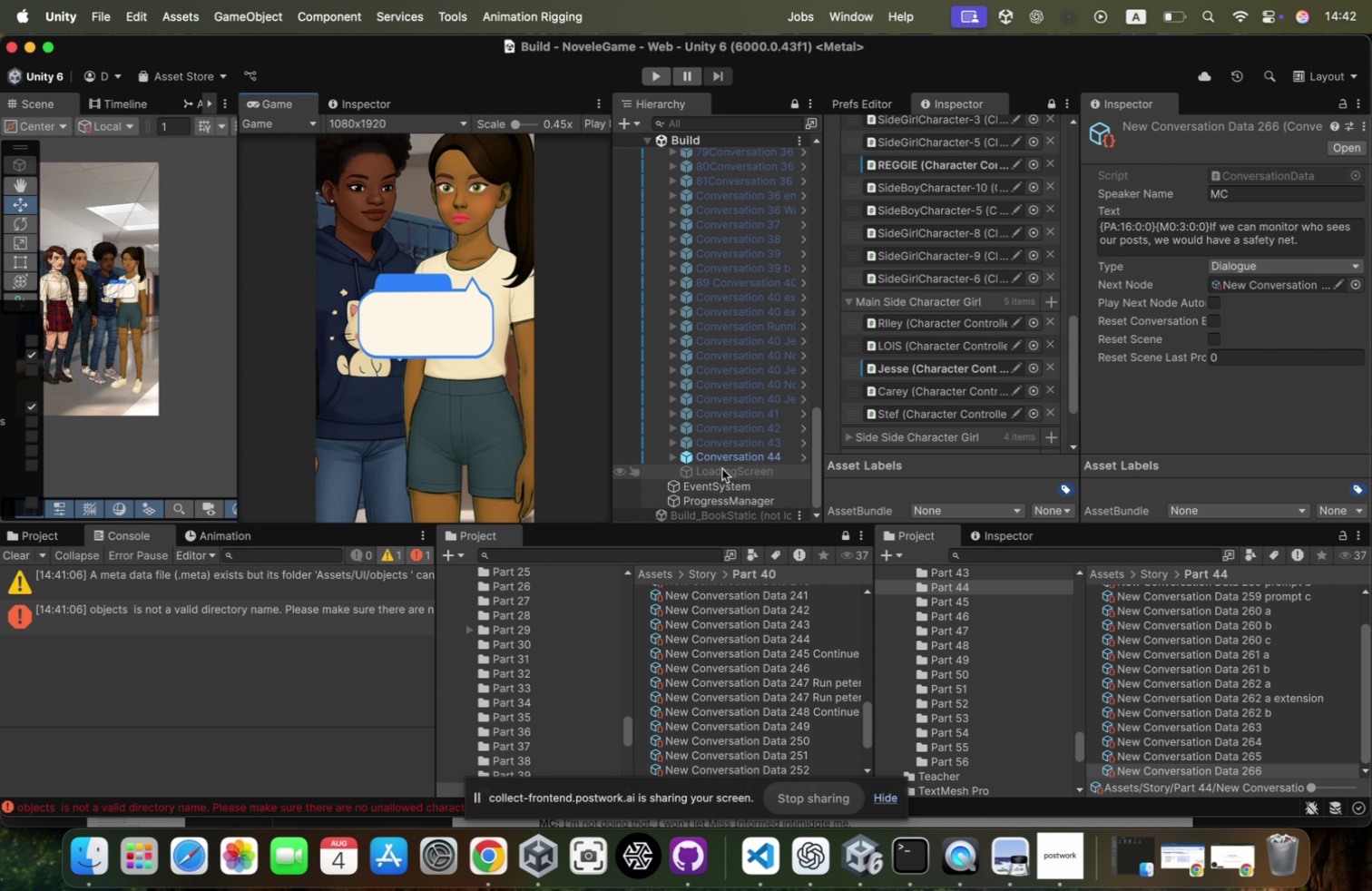 
scroll: coordinate [721, 483], scroll_direction: down, amount: 17.0
 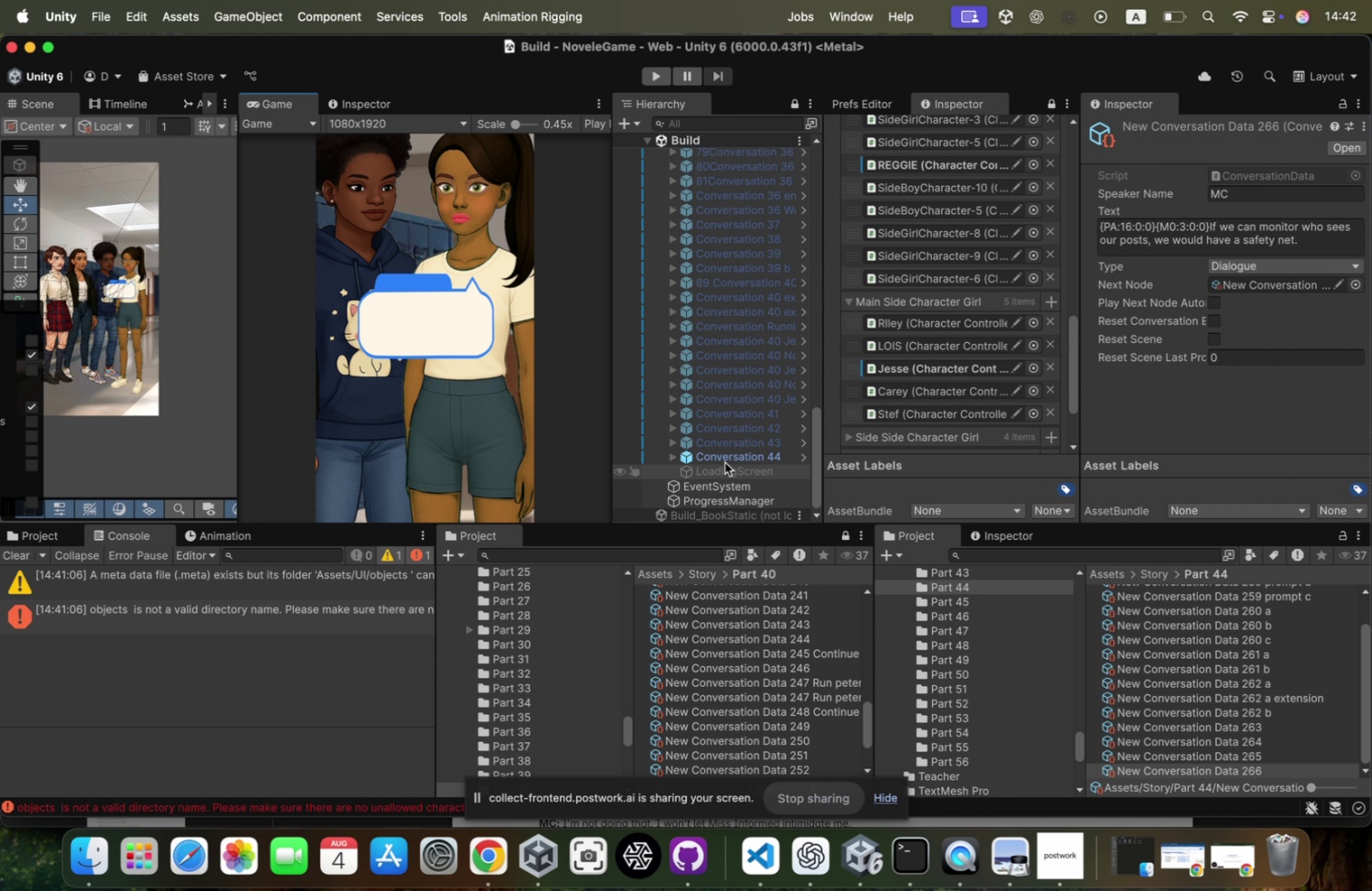 
left_click([726, 459])
 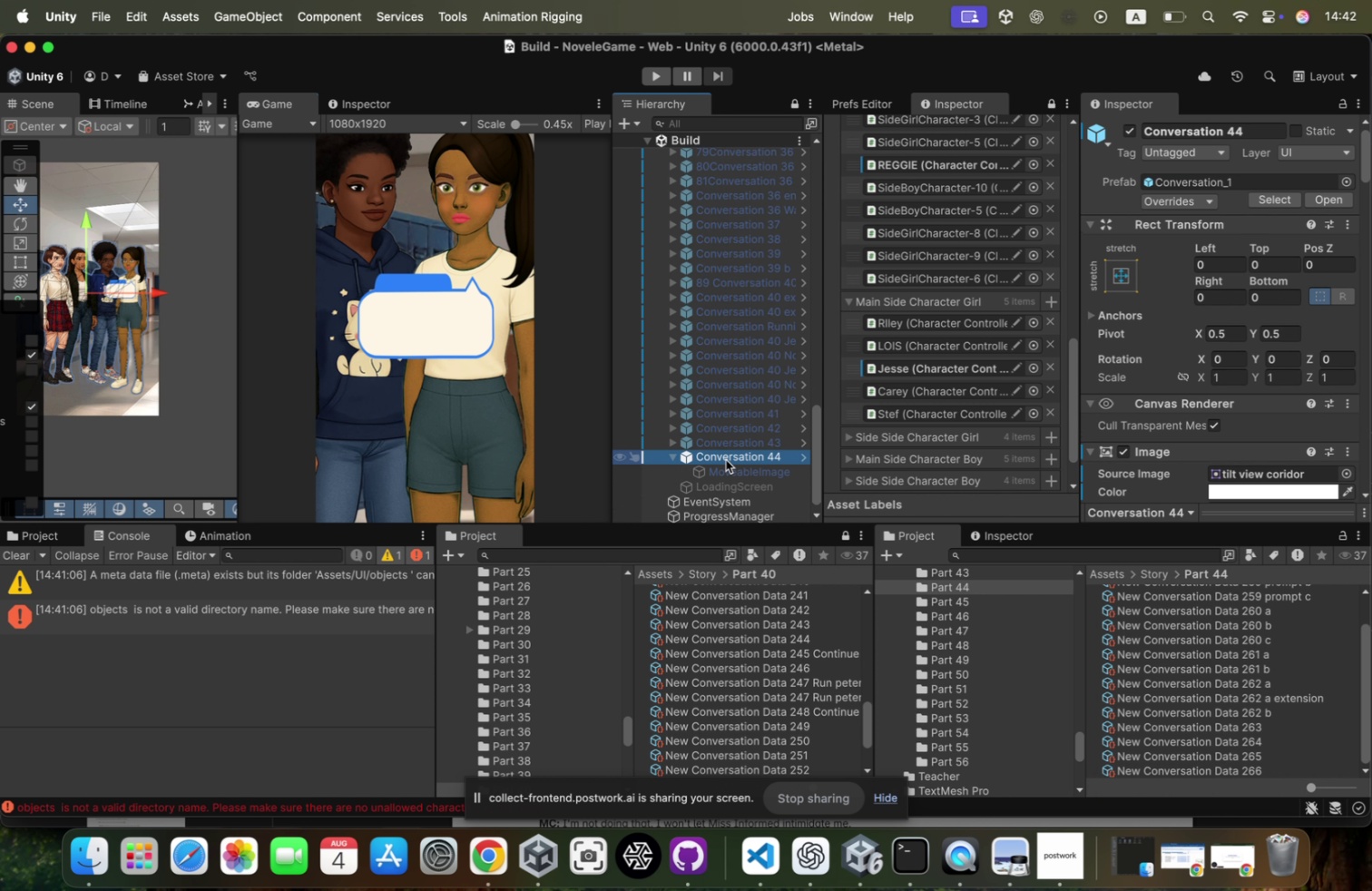 
key(ArrowRight)
 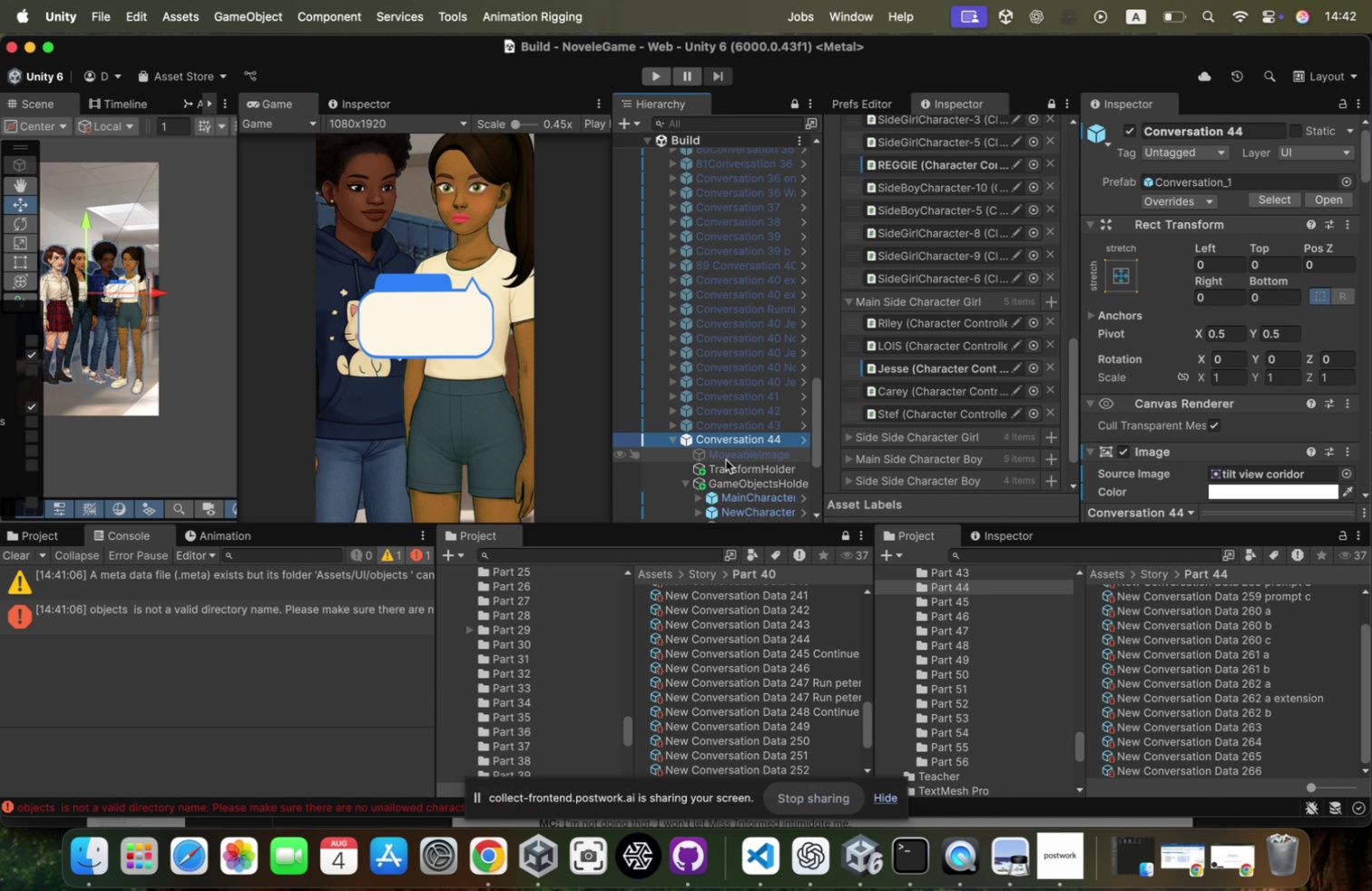 
scroll: coordinate [726, 459], scroll_direction: down, amount: 65.0
 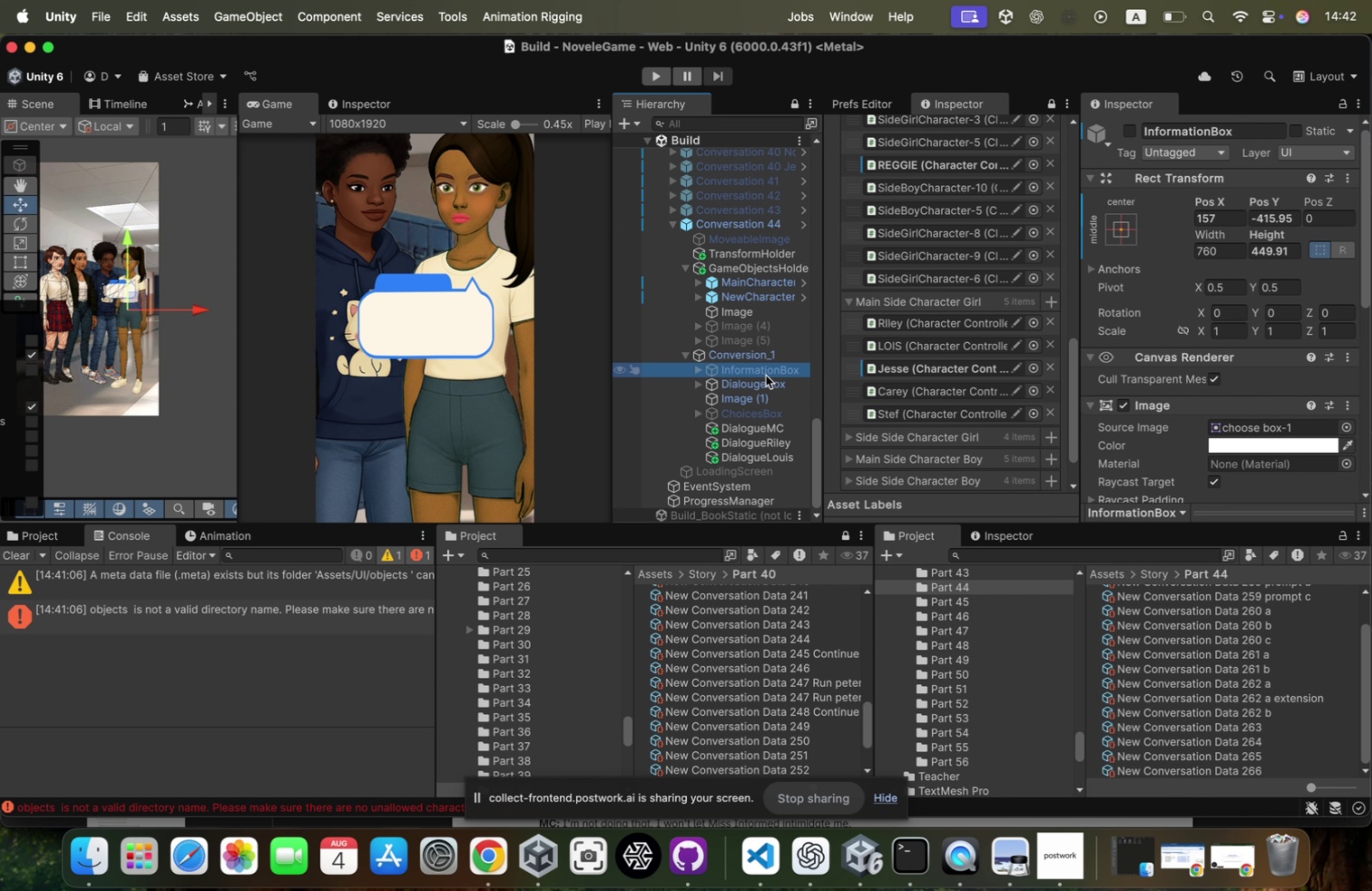 
left_click([758, 382])
 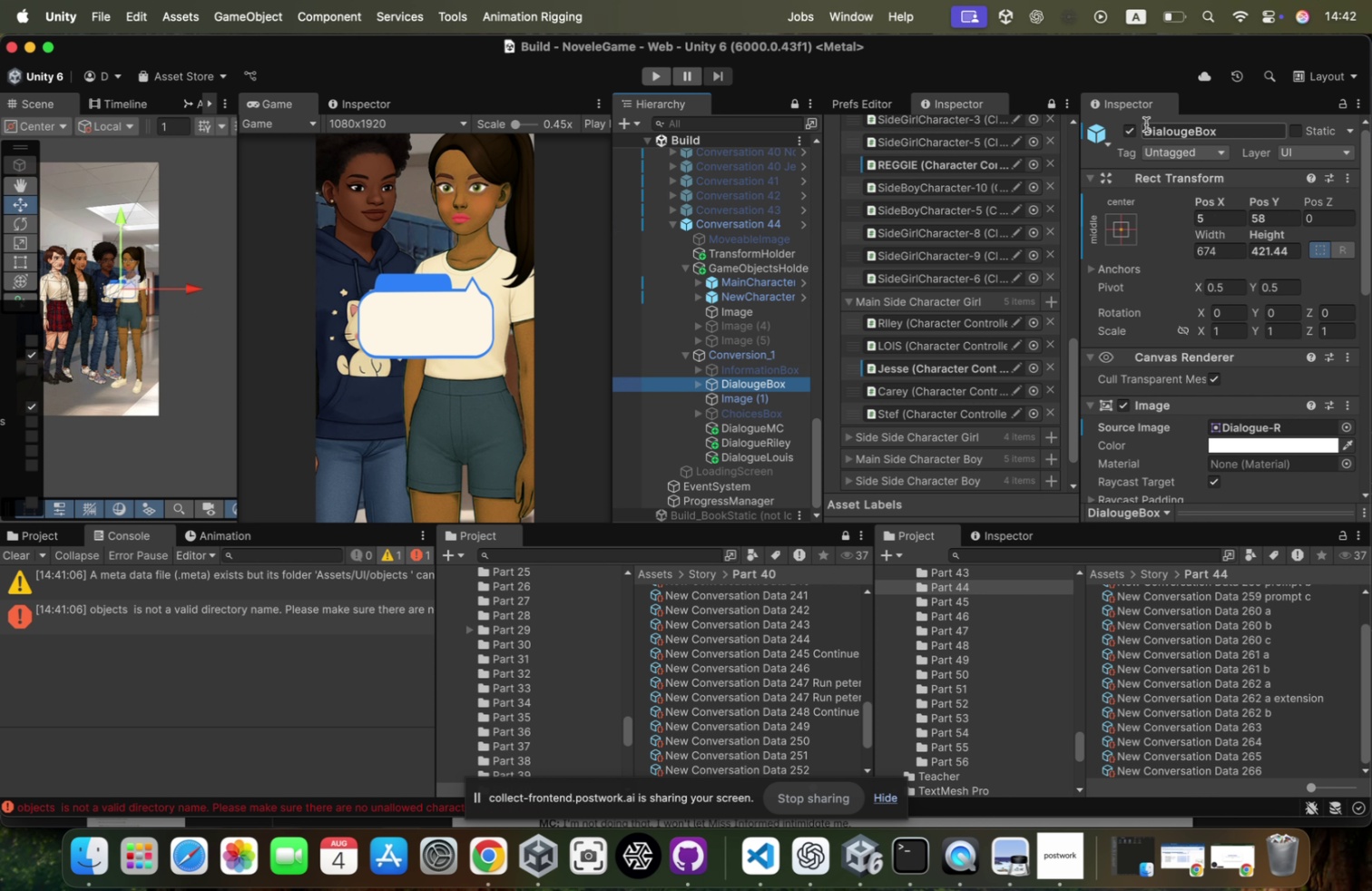 
left_click([1132, 130])
 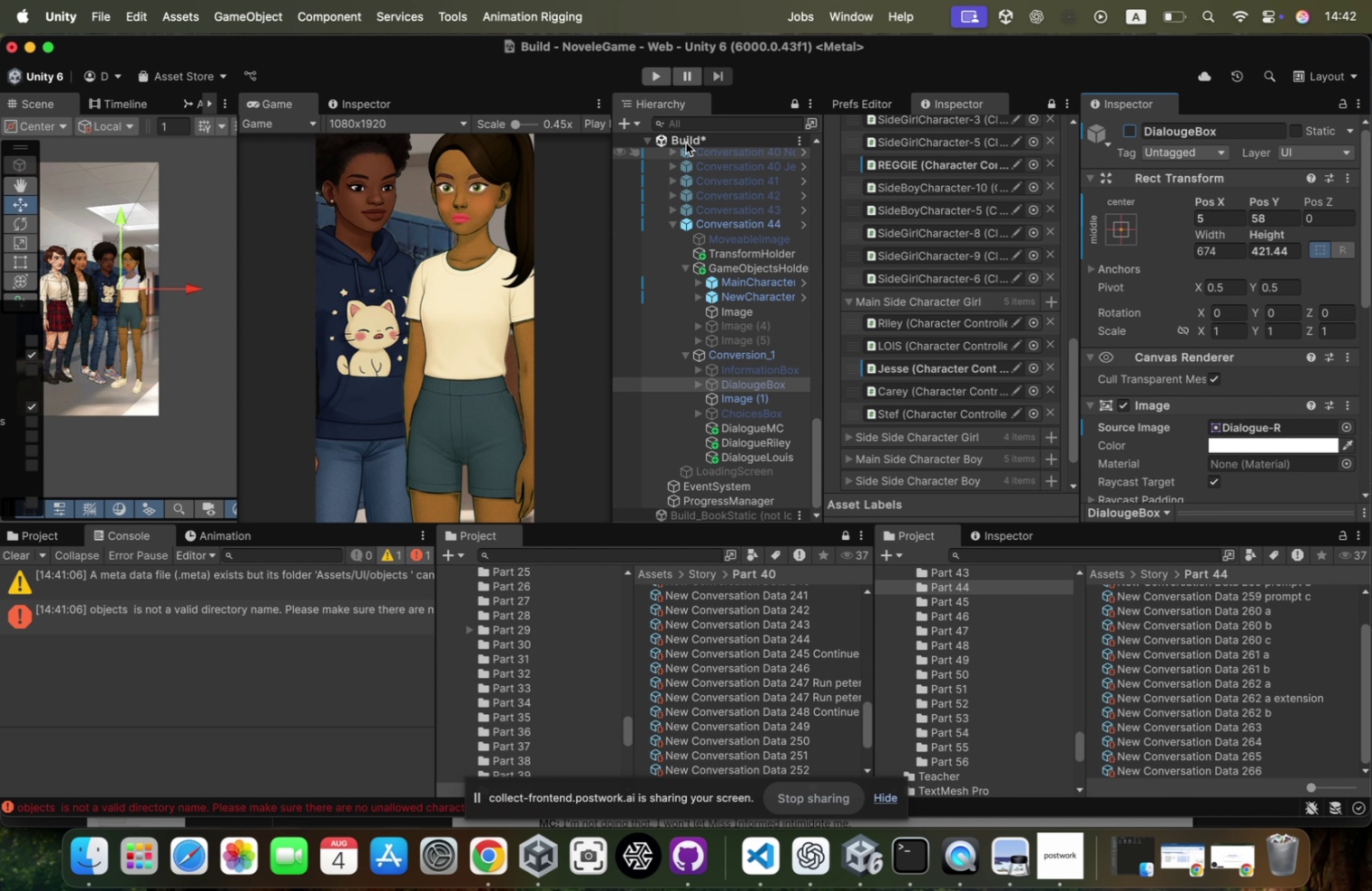 
right_click([693, 133])
 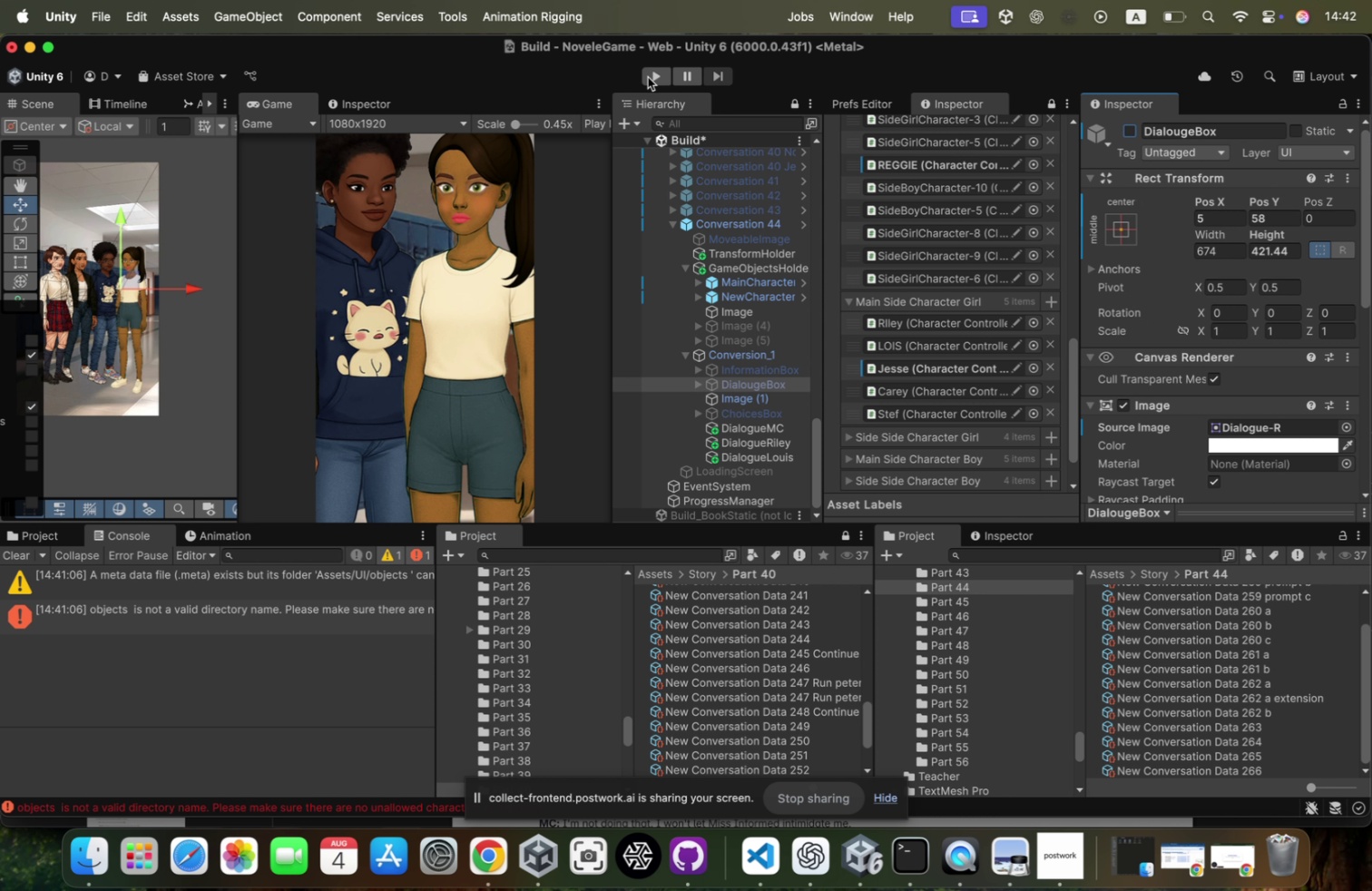 
left_click([646, 77])
 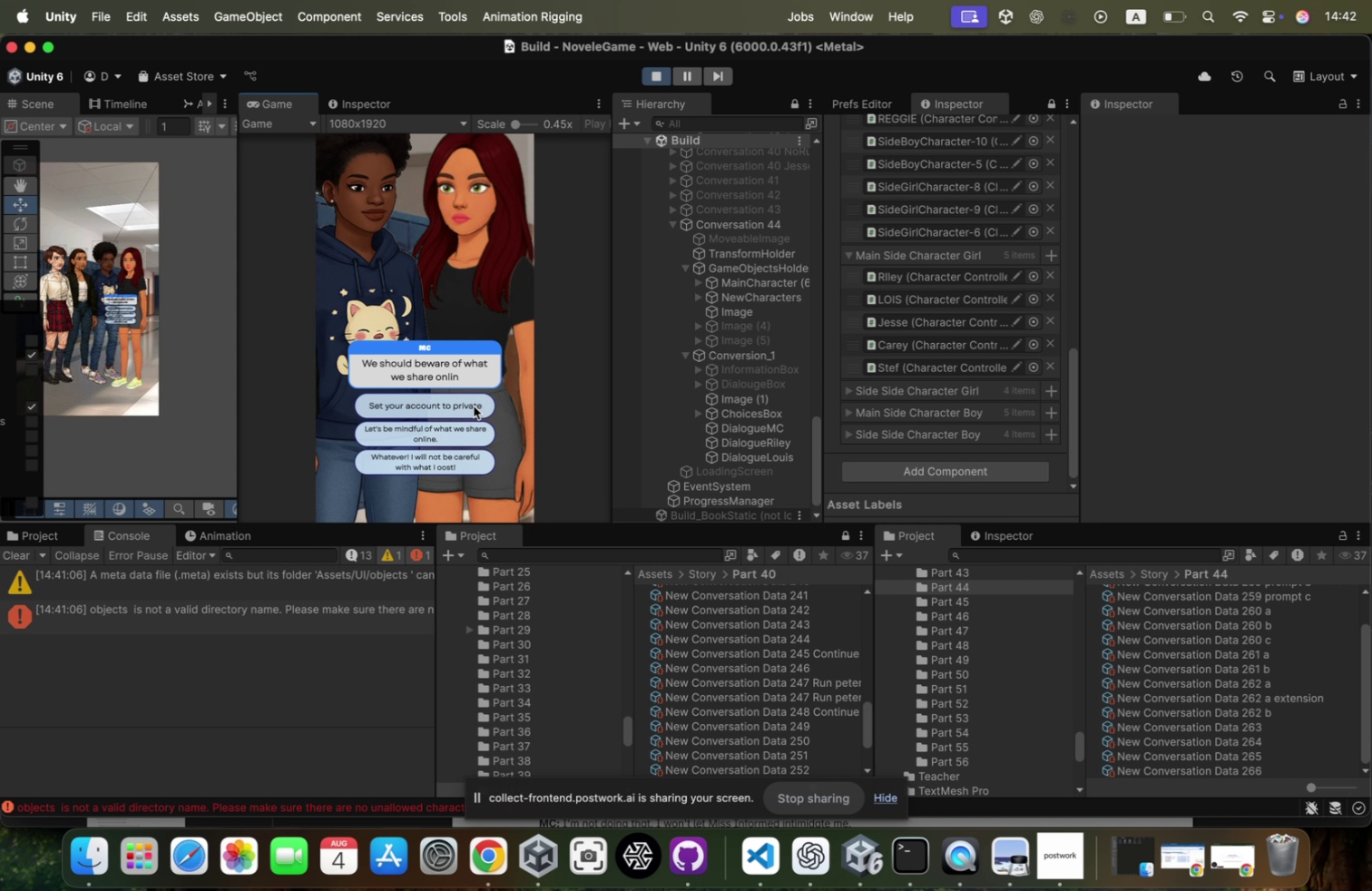 
left_click([458, 426])
 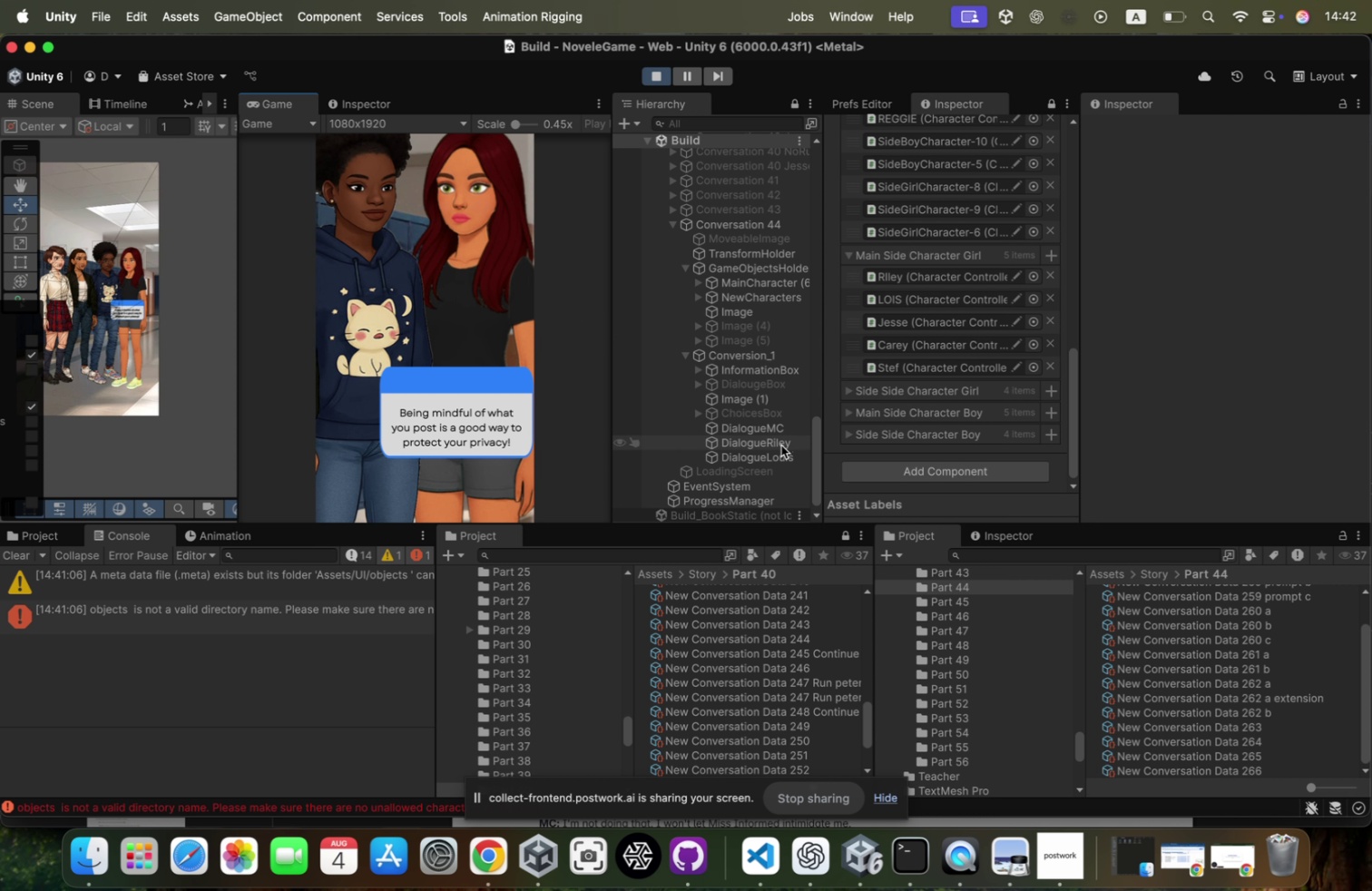 
left_click([784, 366])
 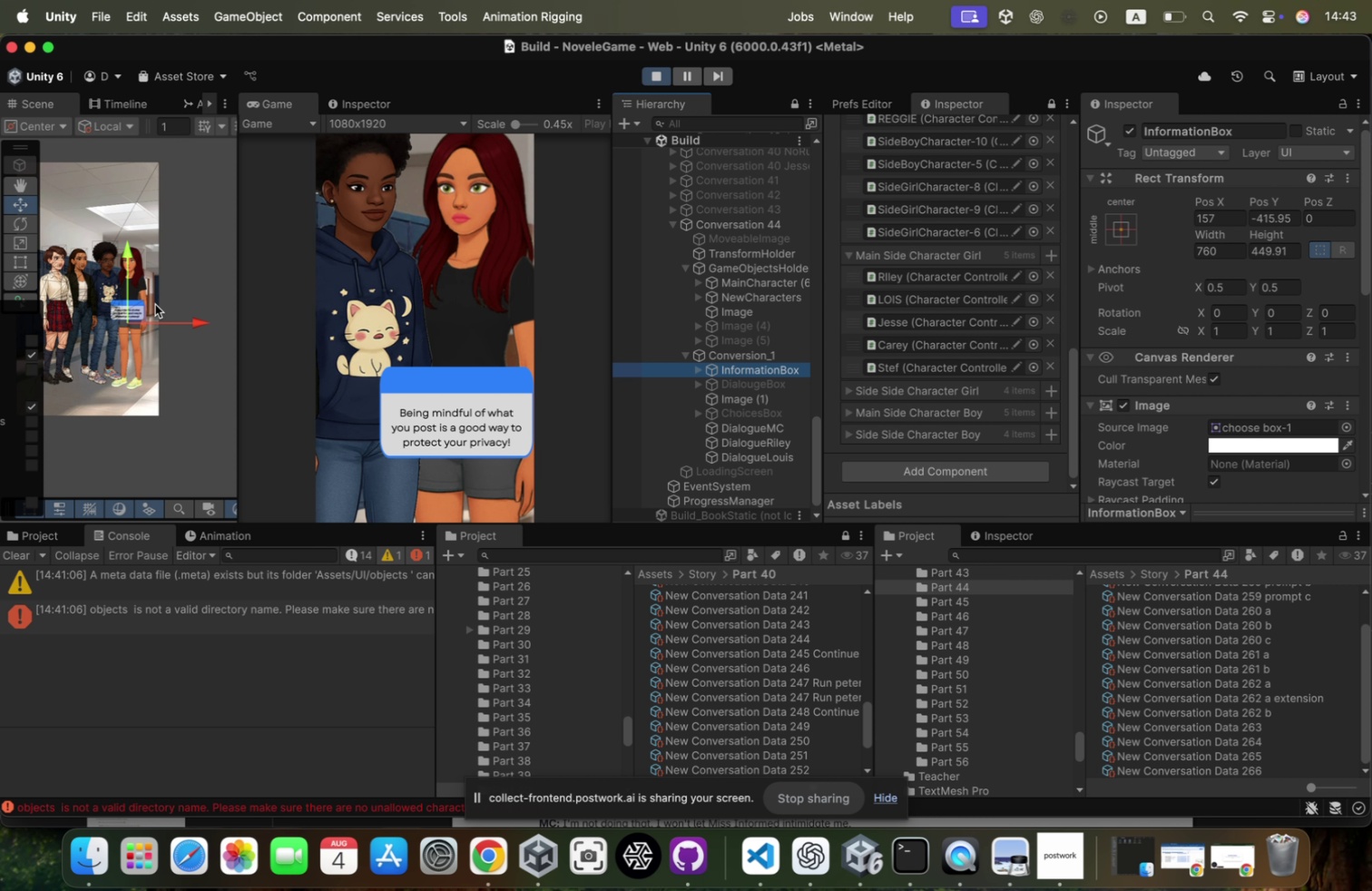 
left_click_drag(start_coordinate=[143, 308], to_coordinate=[134, 316])
 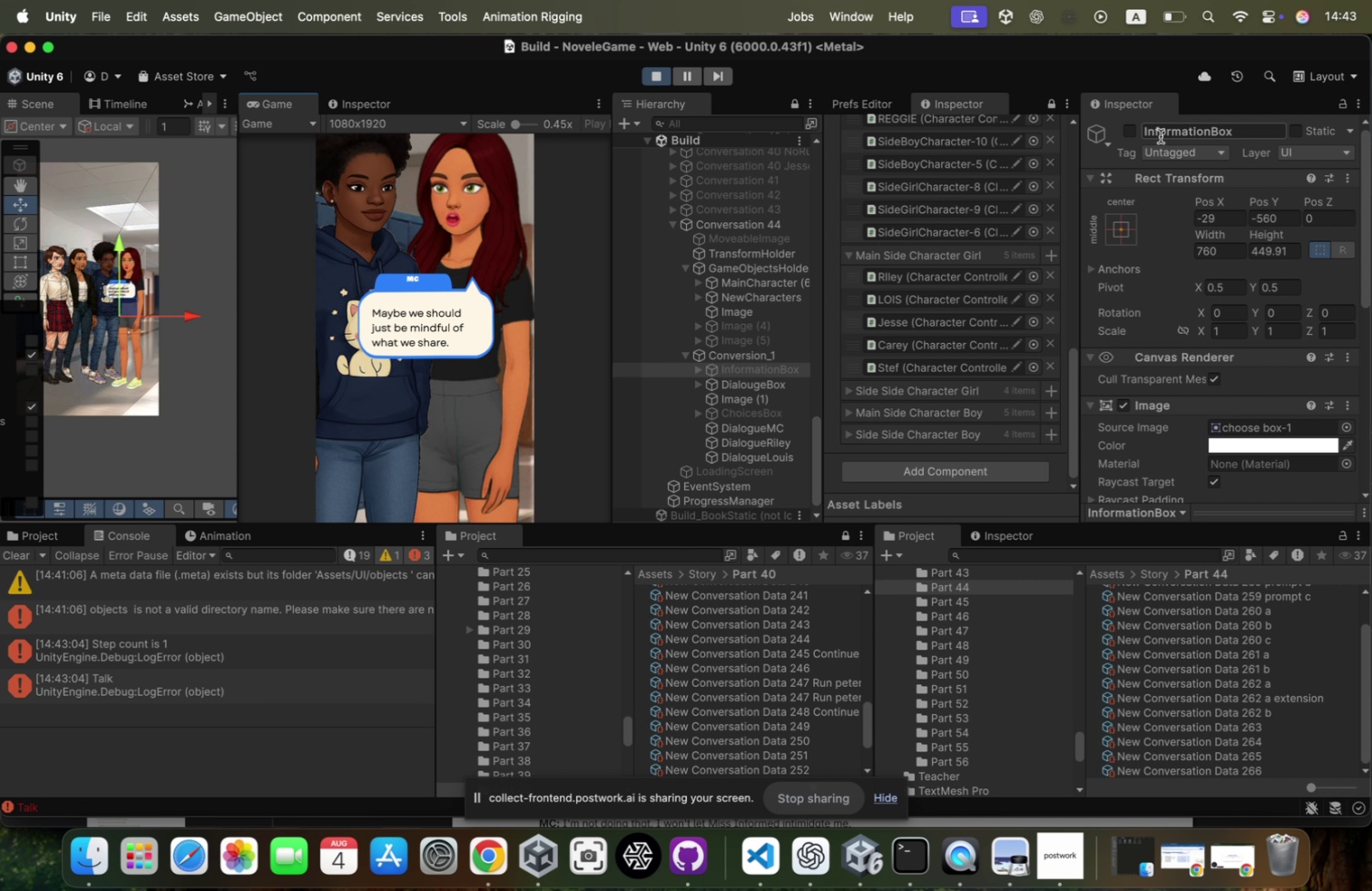 
right_click([1206, 183])
 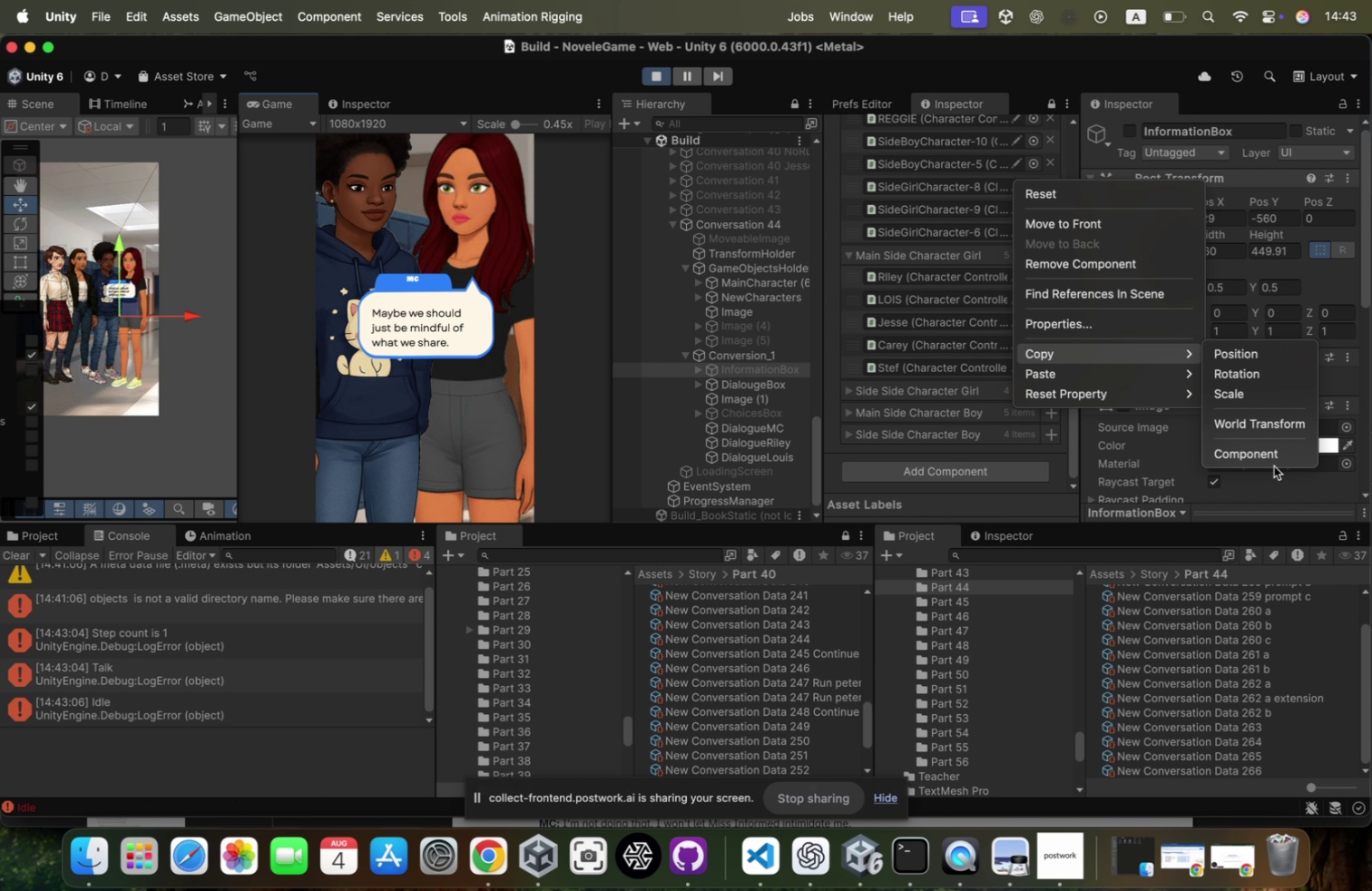 
left_click([1273, 457])
 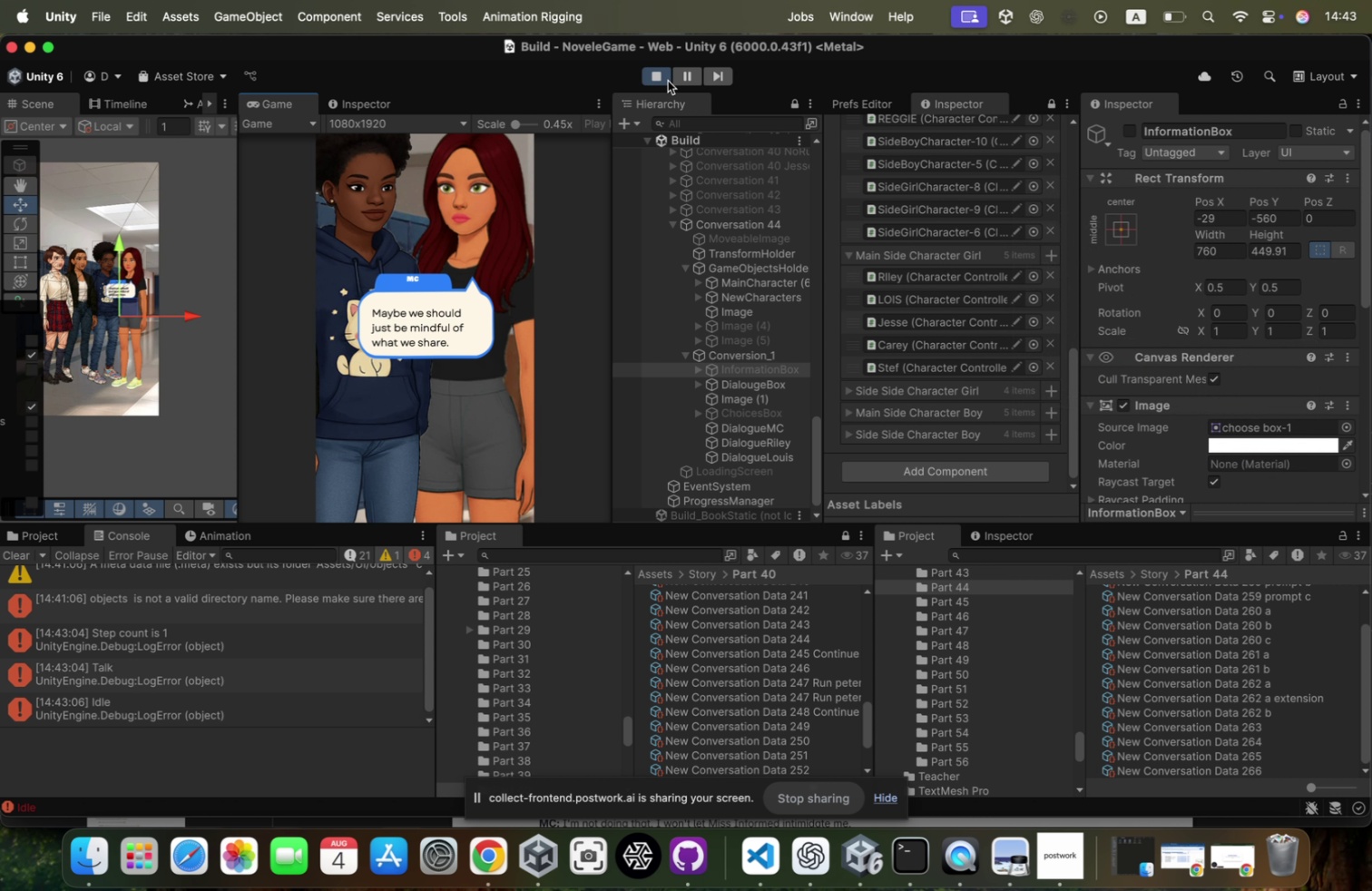 
left_click([658, 76])
 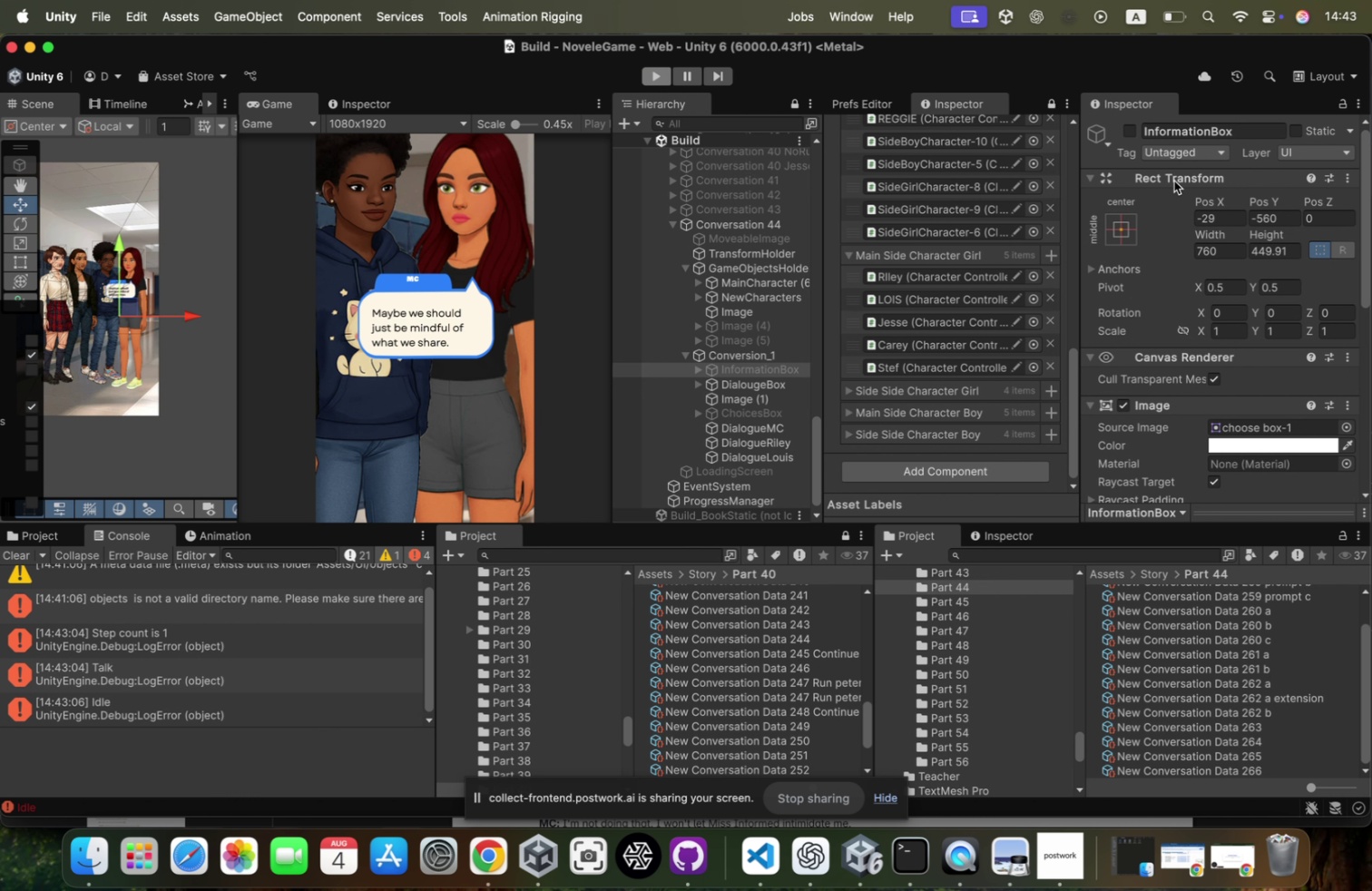 
right_click([1174, 181])
 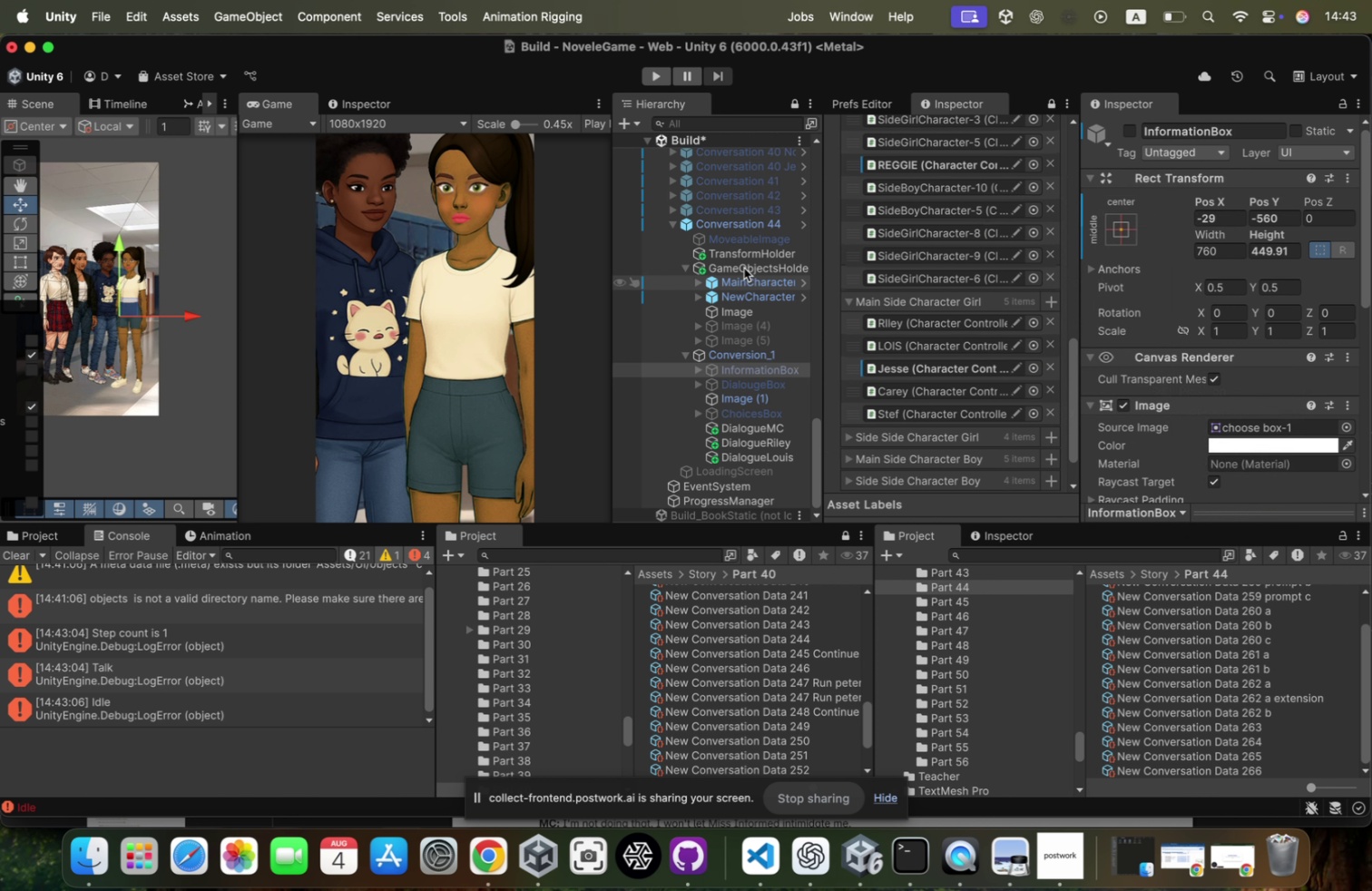 
right_click([721, 133])
 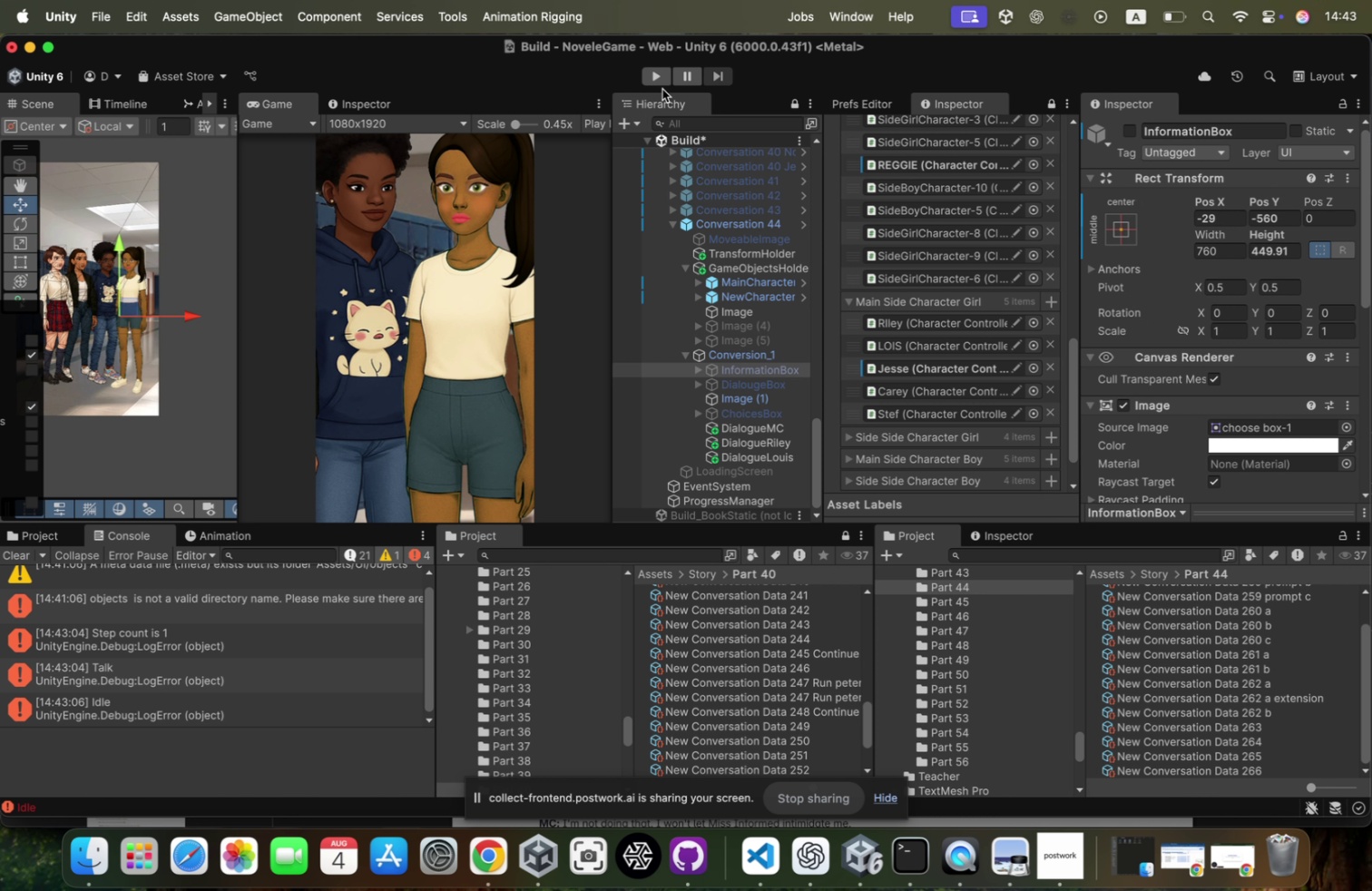 
left_click([661, 82])
 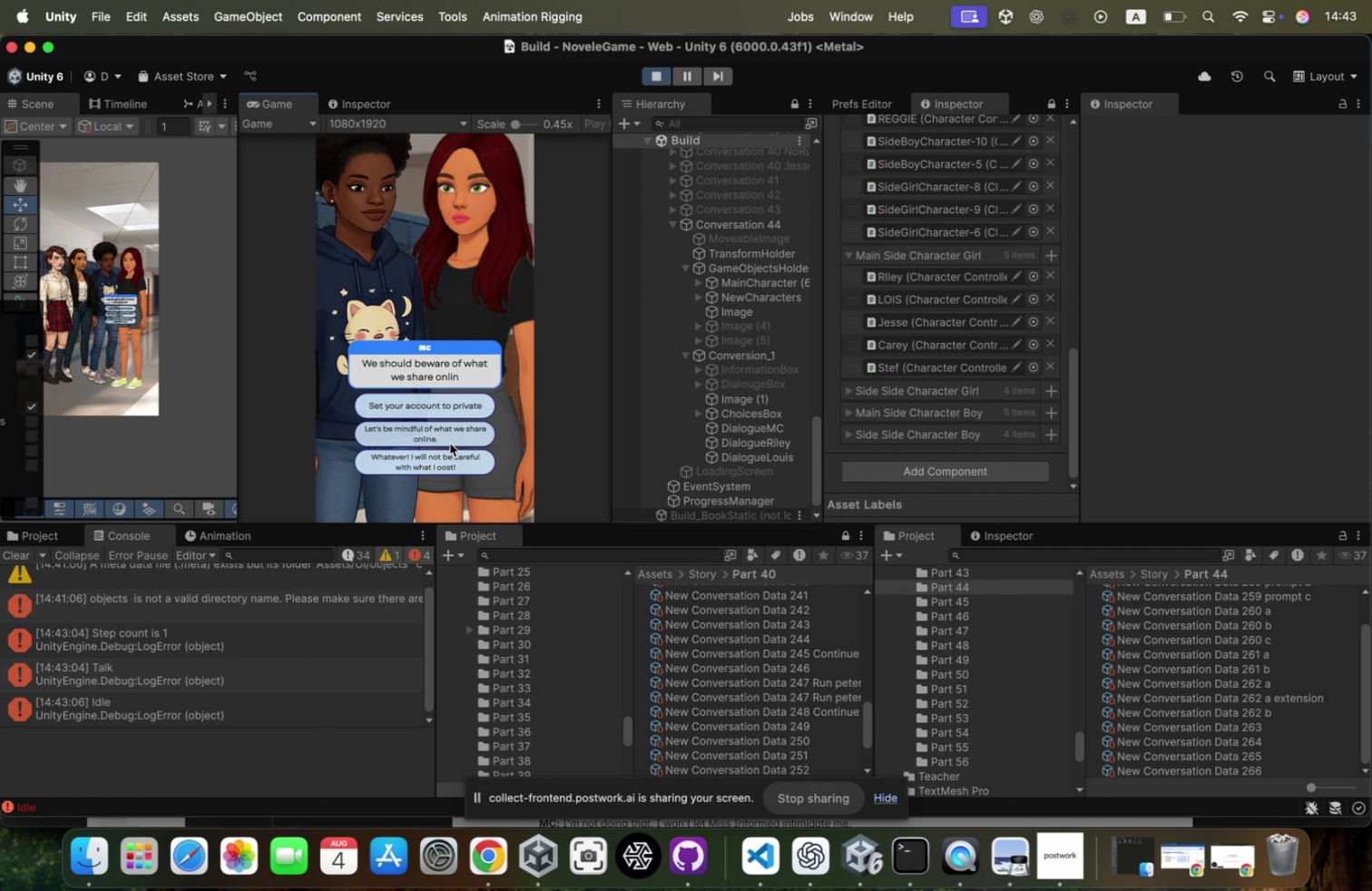 
left_click([453, 434])
 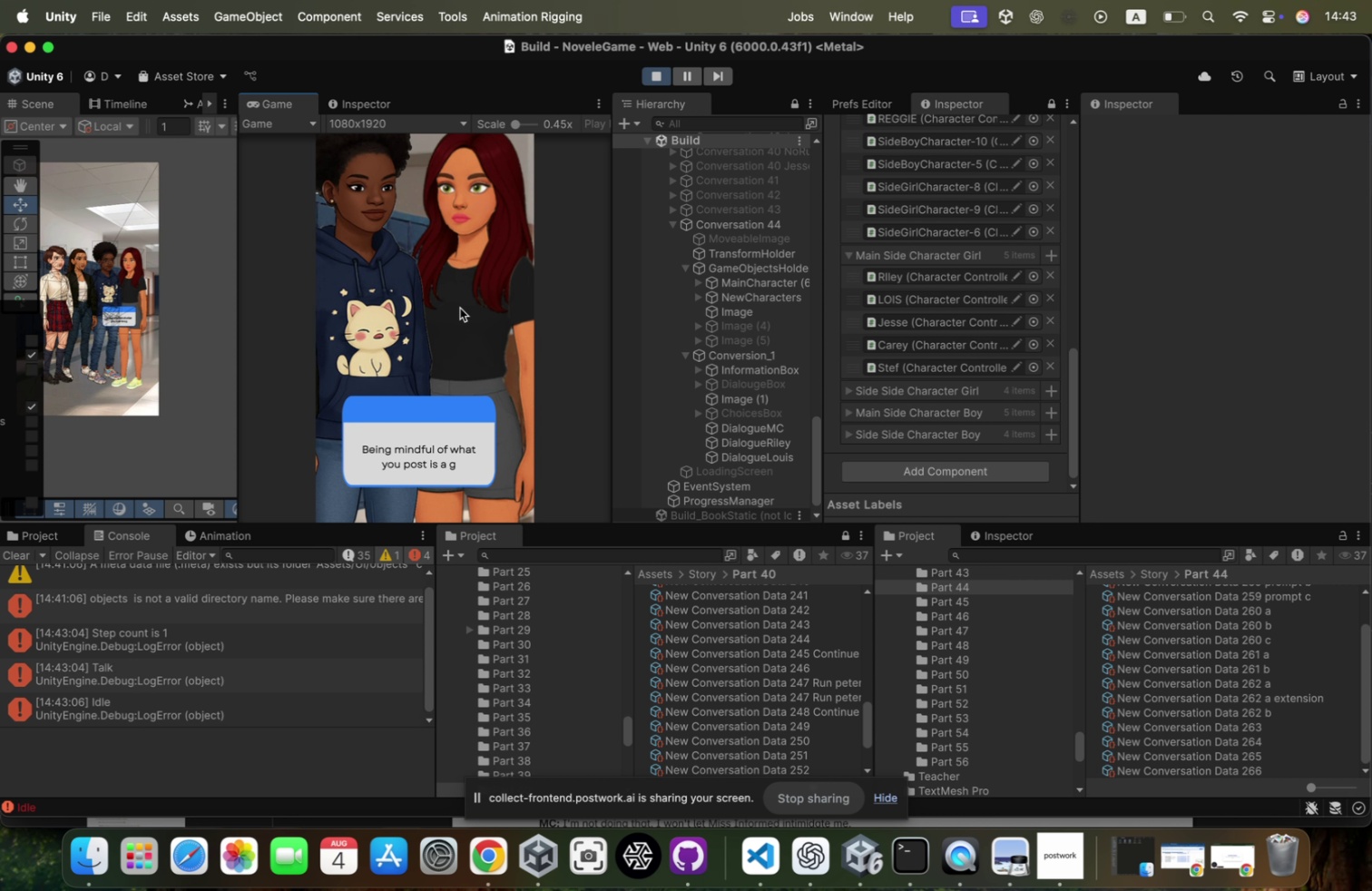 
left_click([460, 308])
 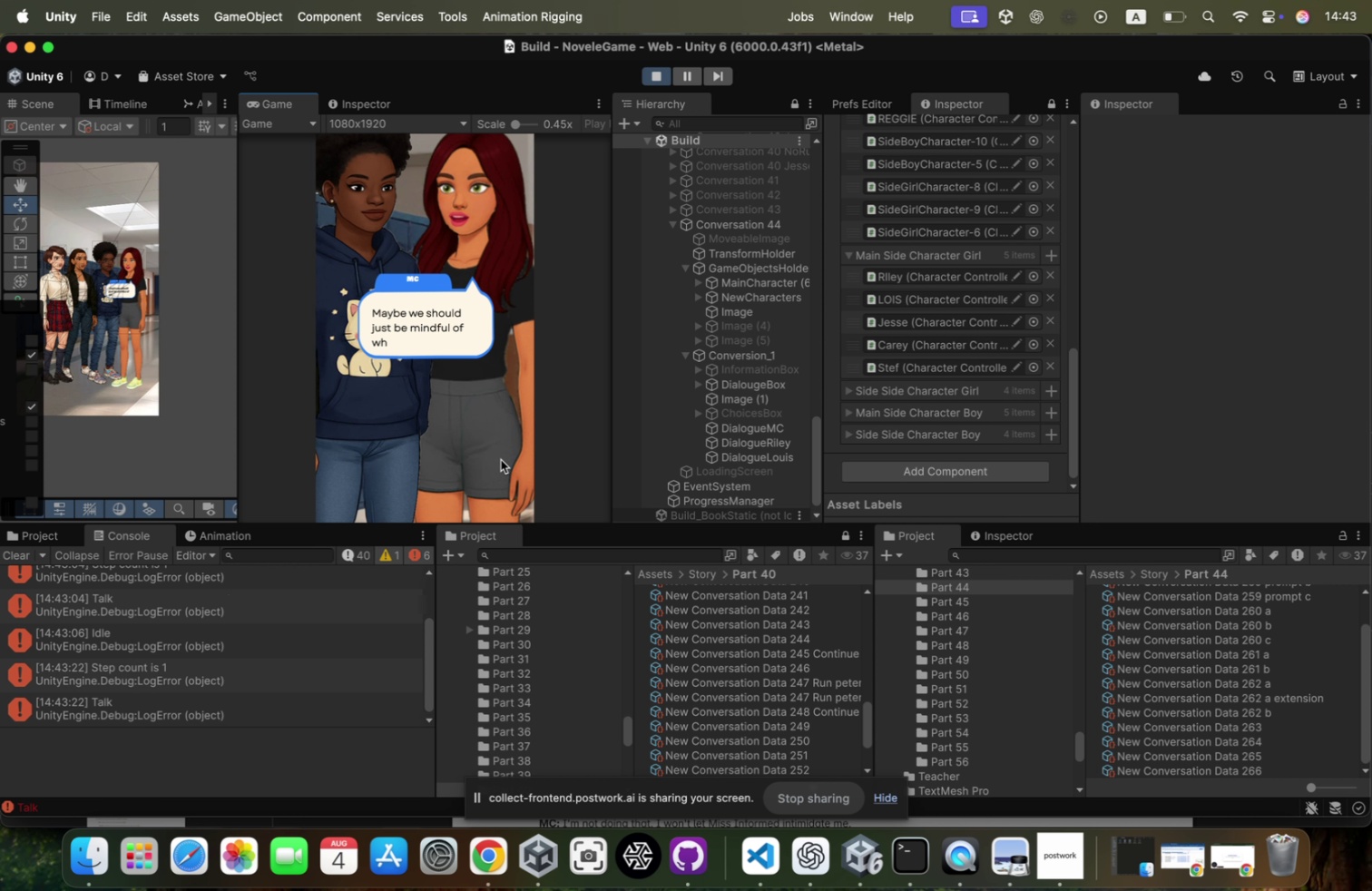 
left_click([501, 460])
 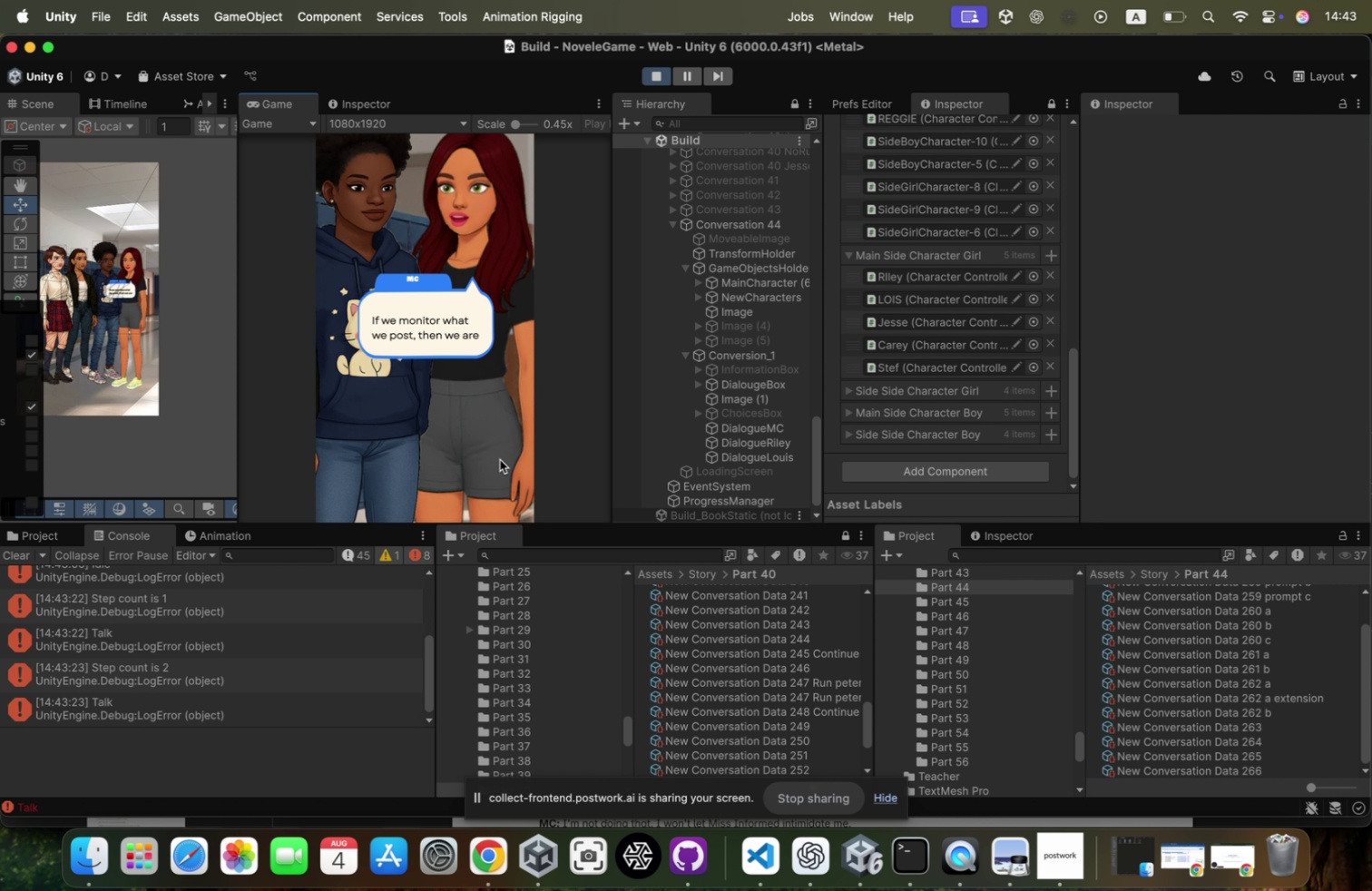 
left_click([500, 459])
 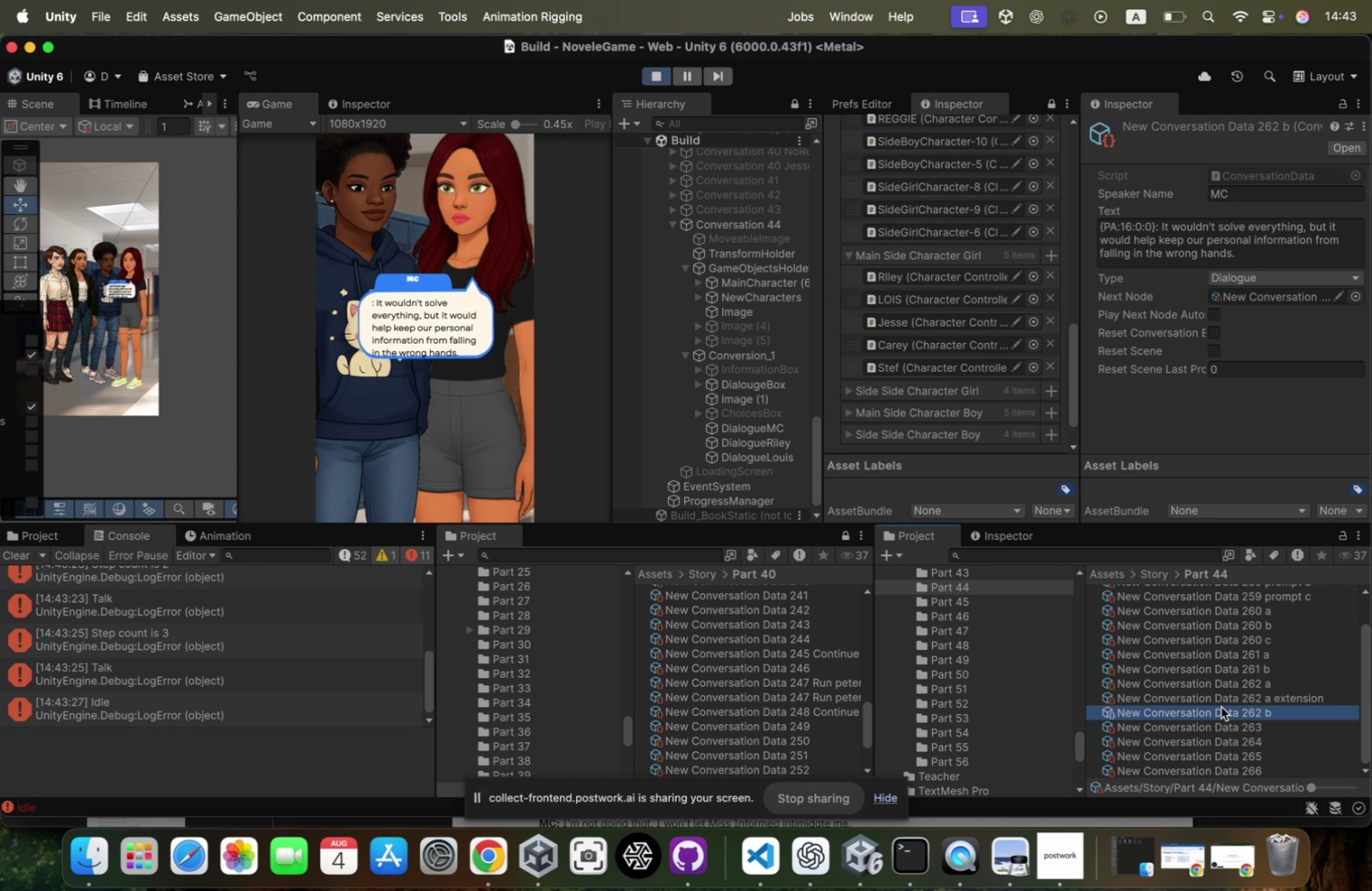 
wait(6.88)
 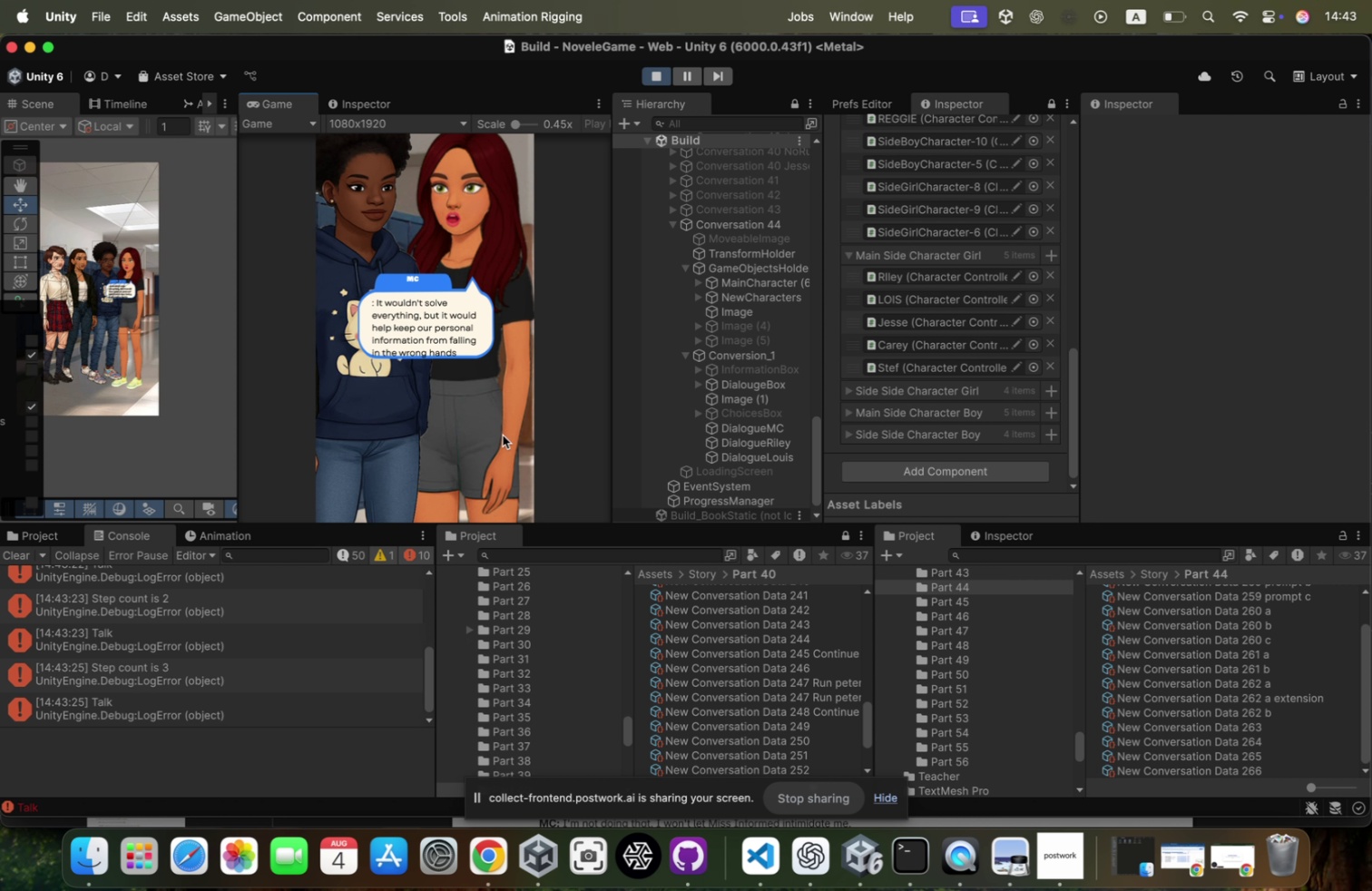 
left_click([1164, 225])
 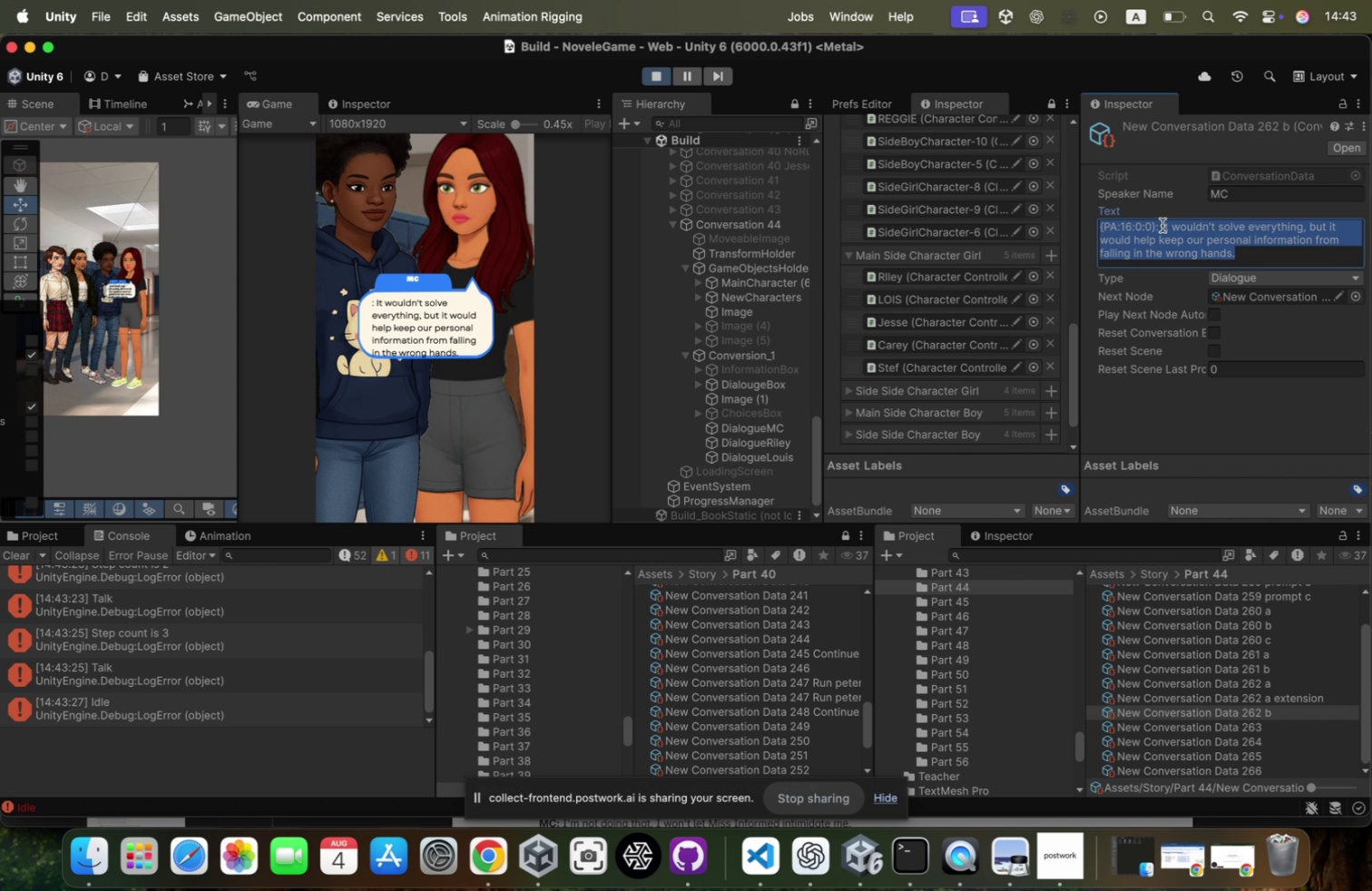 
left_click([1162, 225])
 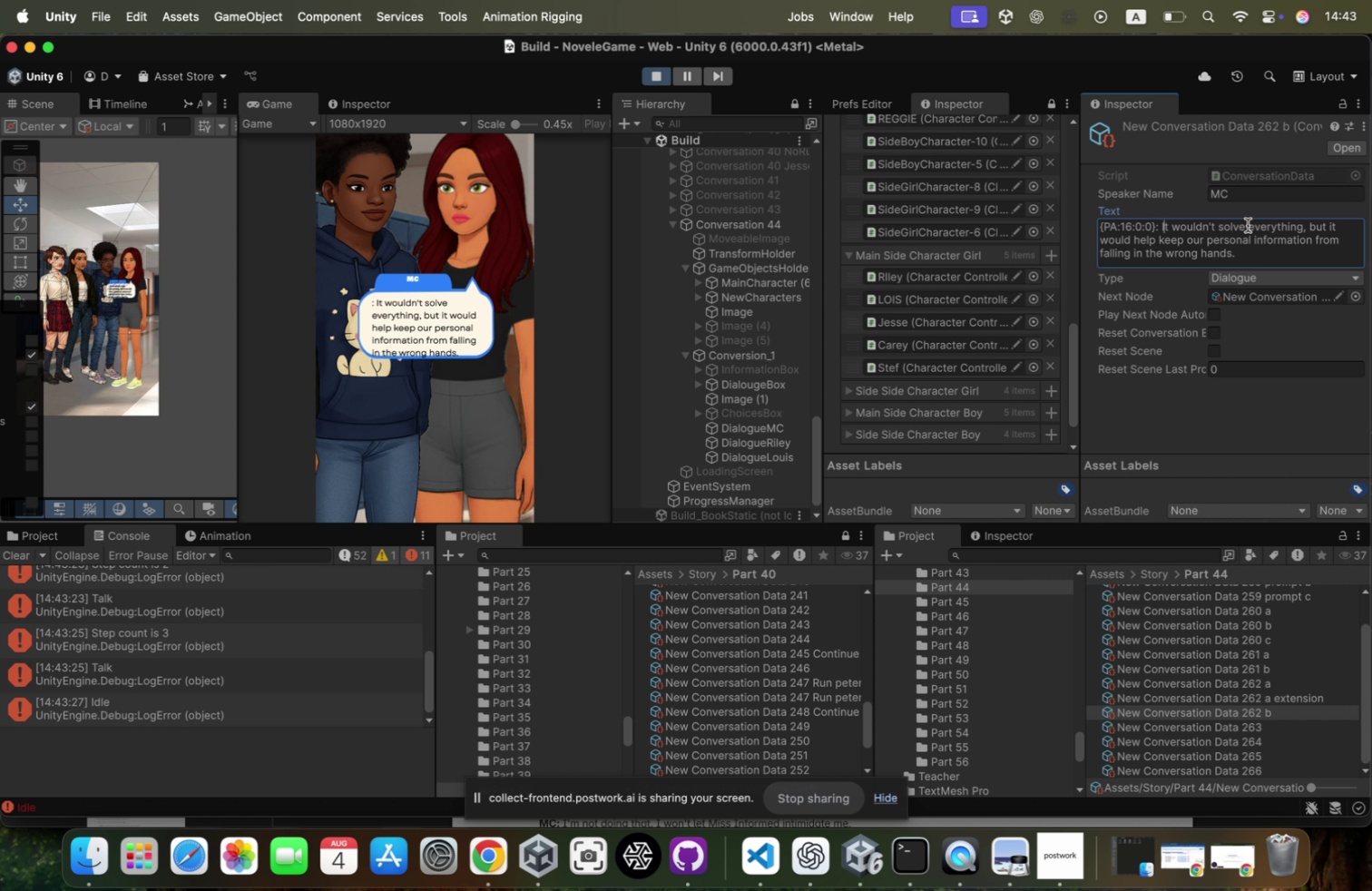 
key(ArrowLeft)
 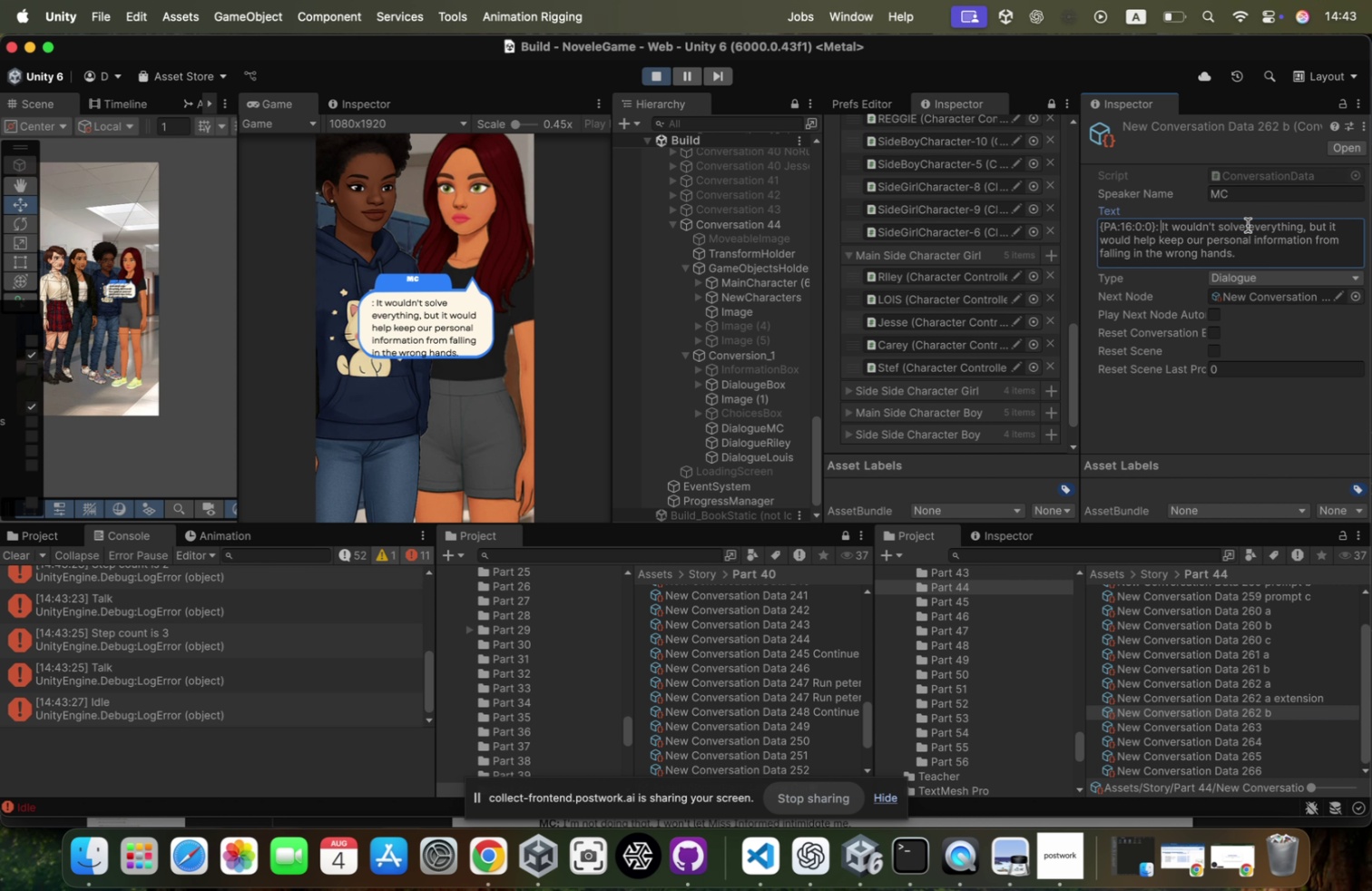 
key(Backspace)
 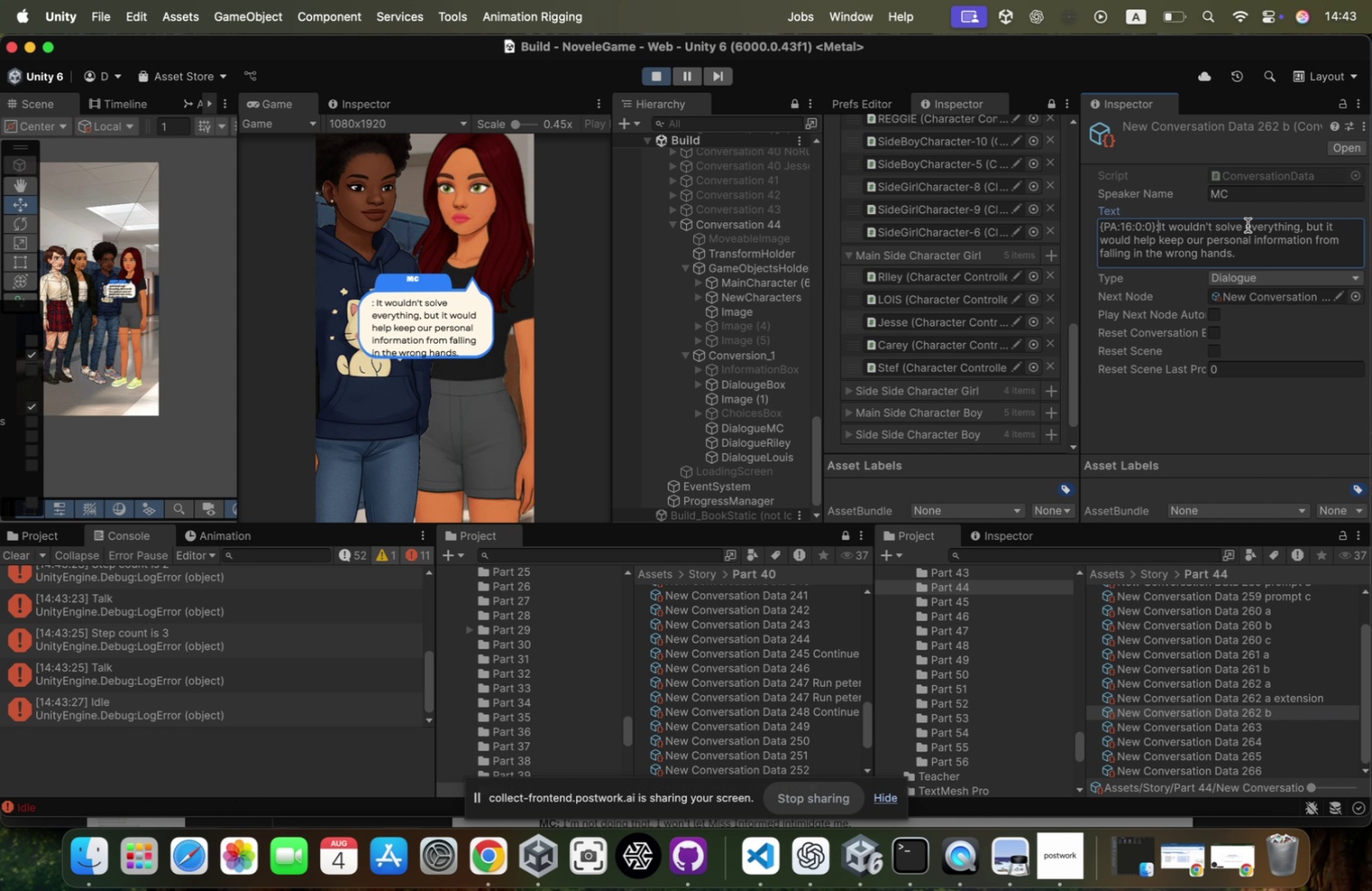 
key(Backspace)
 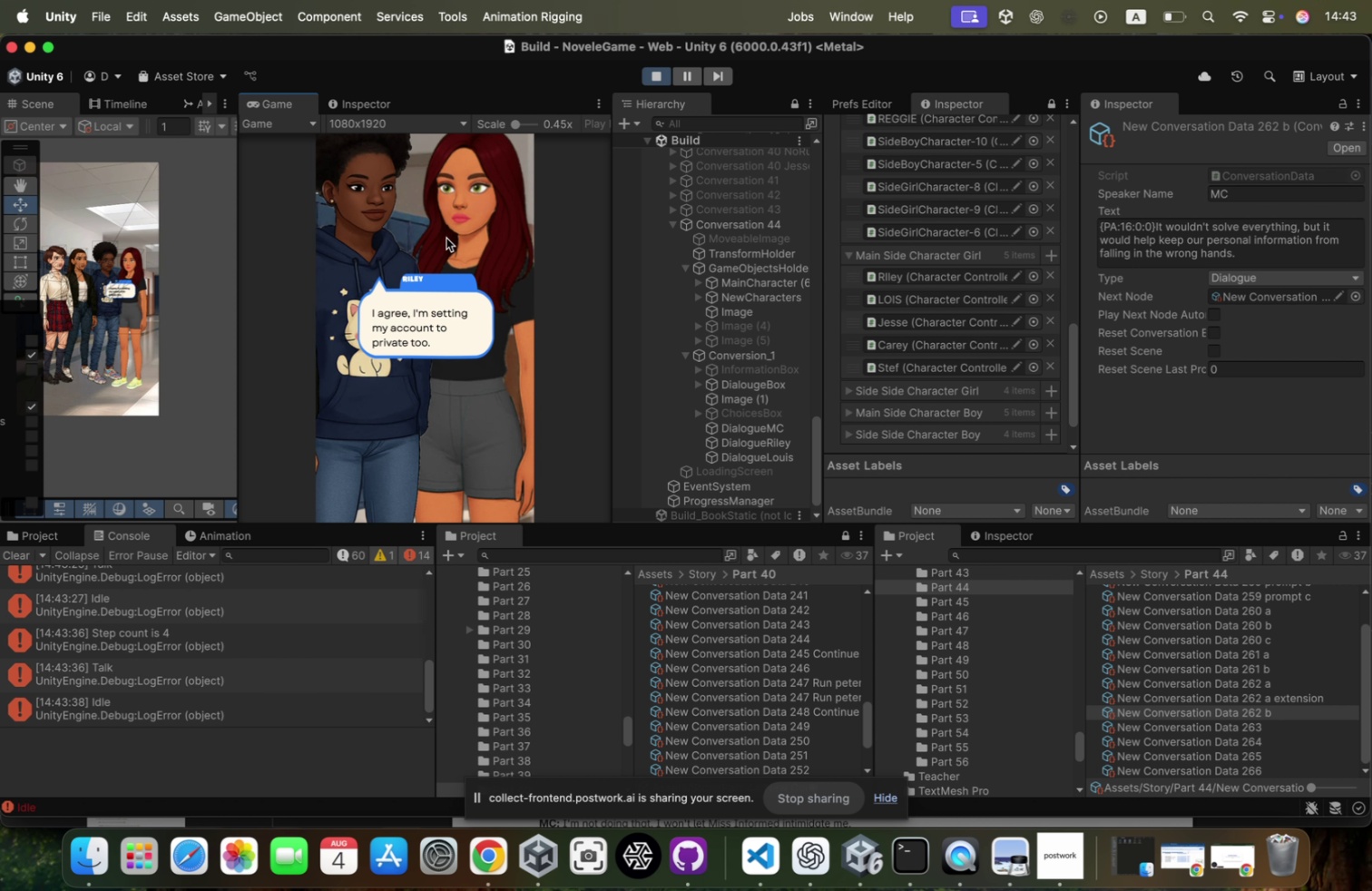 
left_click([1271, 244])
 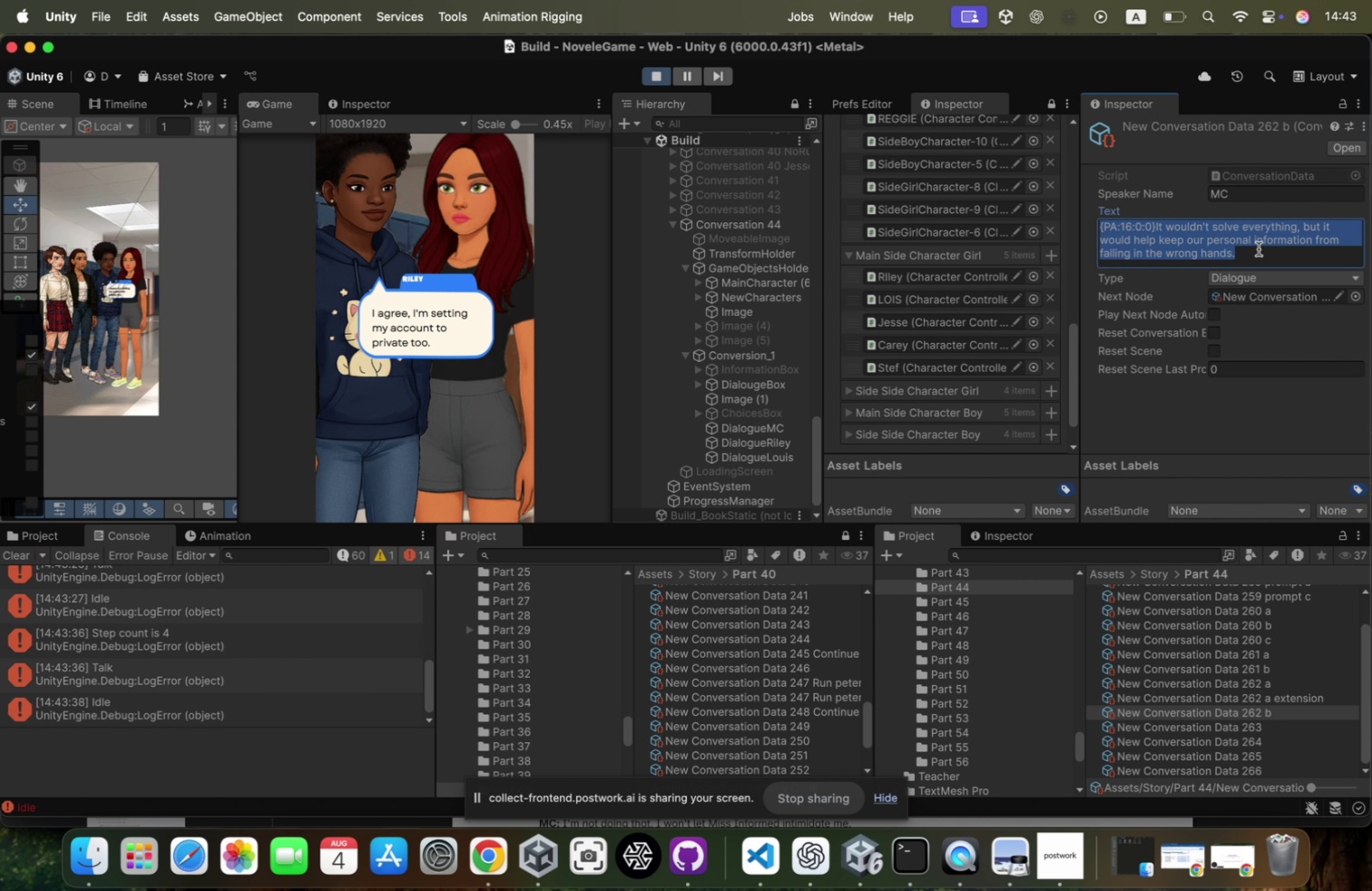 
left_click([1258, 249])
 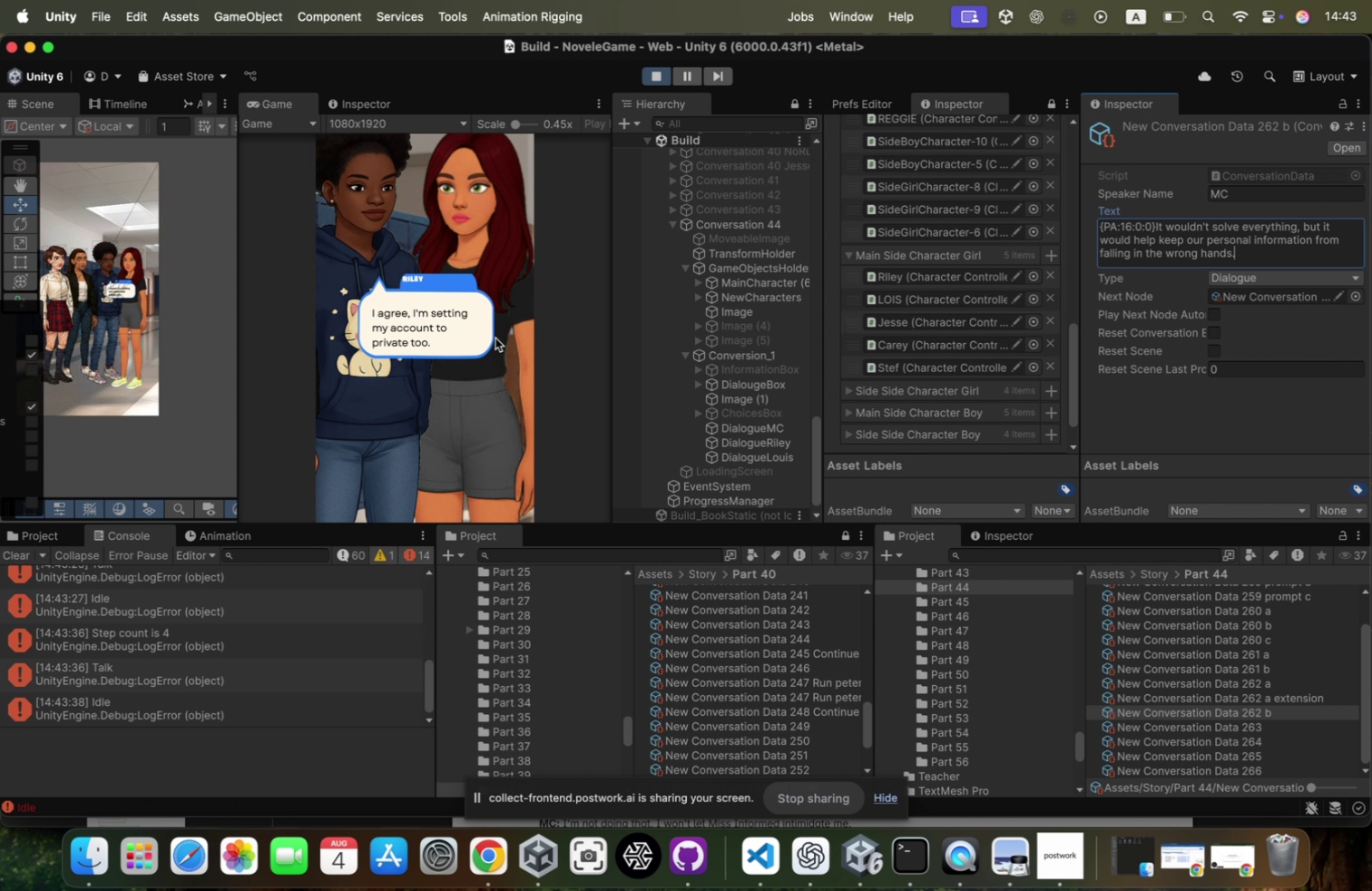 
left_click([492, 252])
 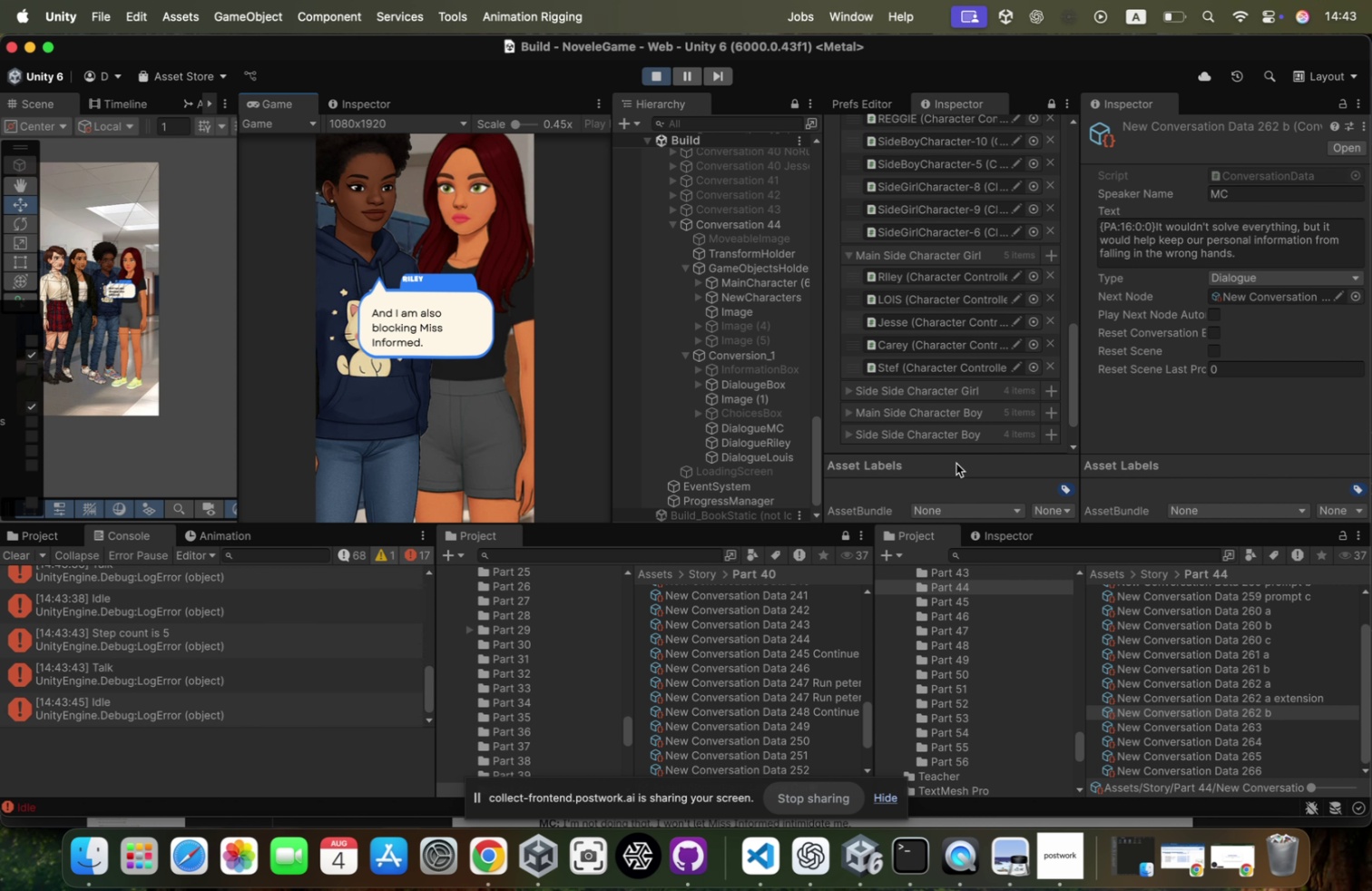 
wait(8.64)
 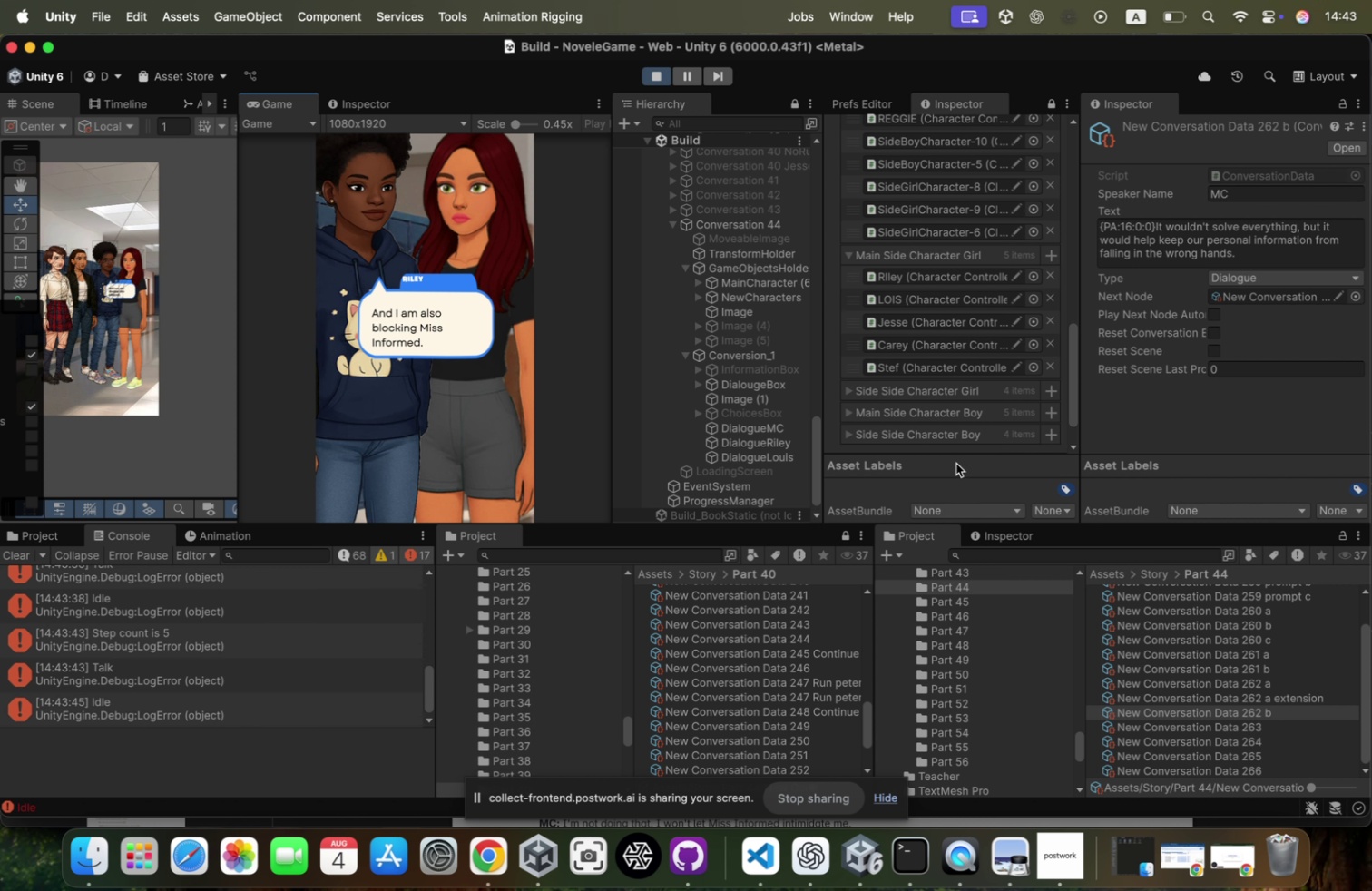 
left_click([1292, 255])
 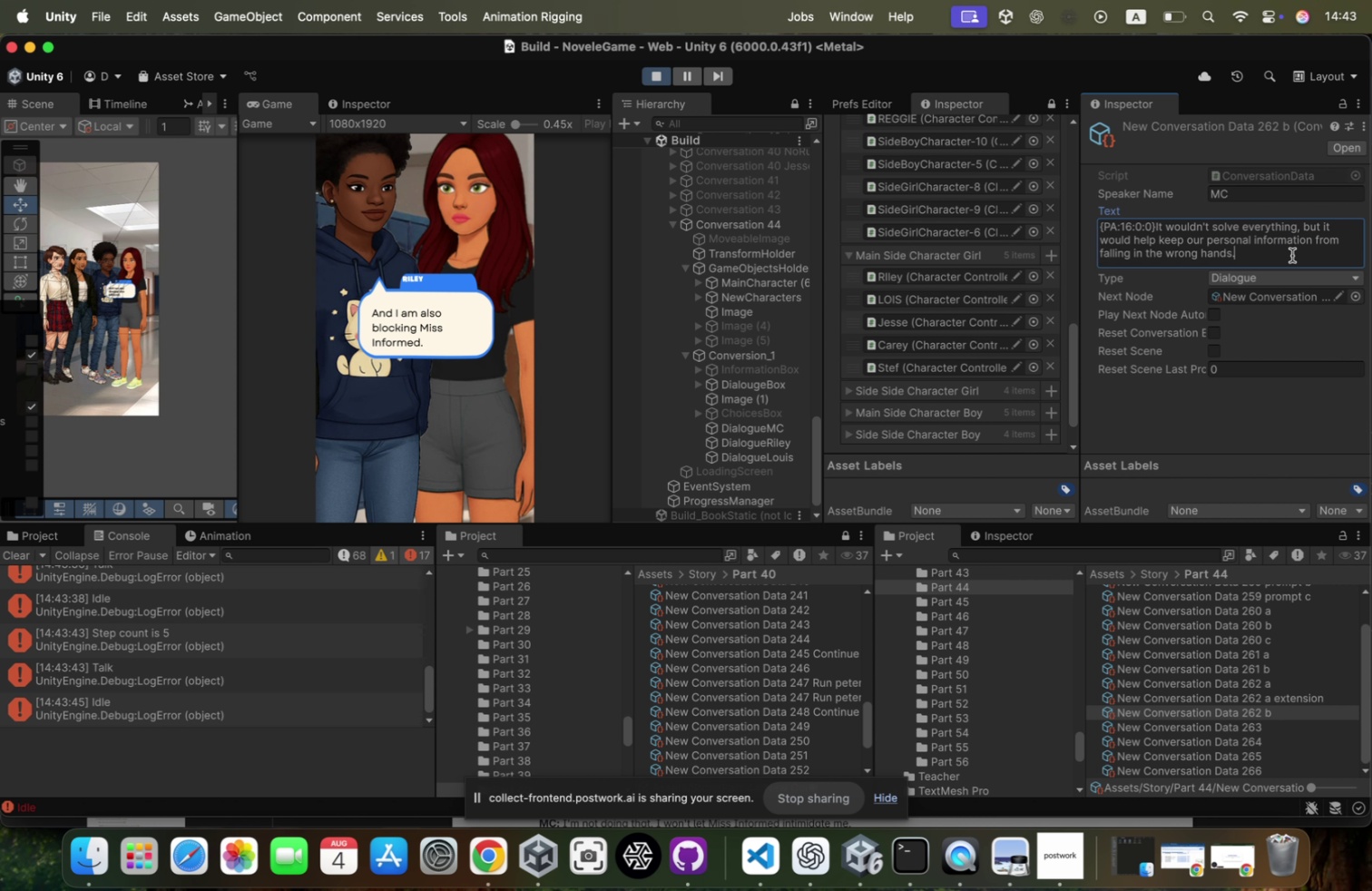 
type({PA:)
key(Backspace)
key(Backspace)
key(Backspace)
key(Backspace)
 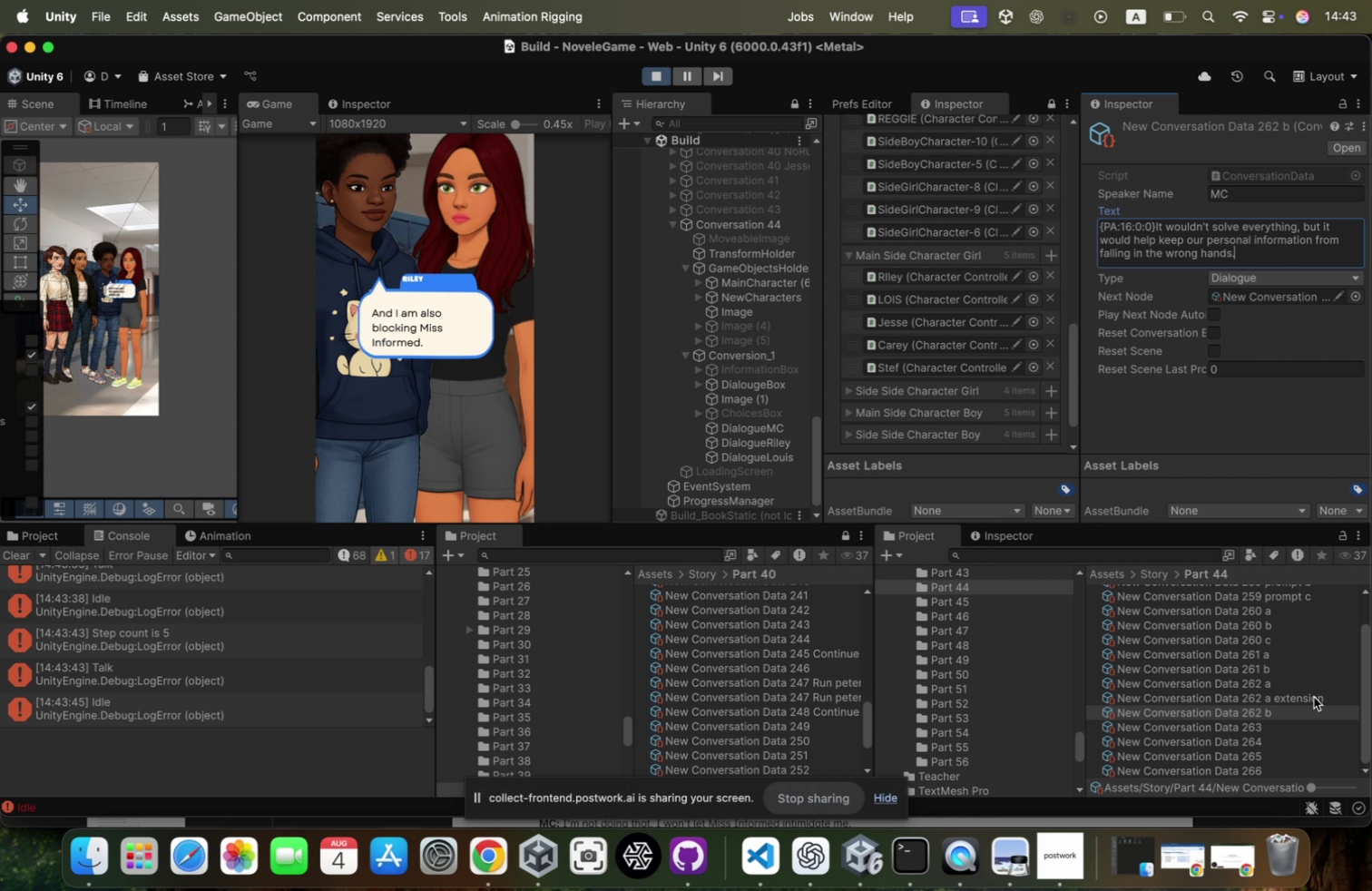 
left_click([1281, 717])
 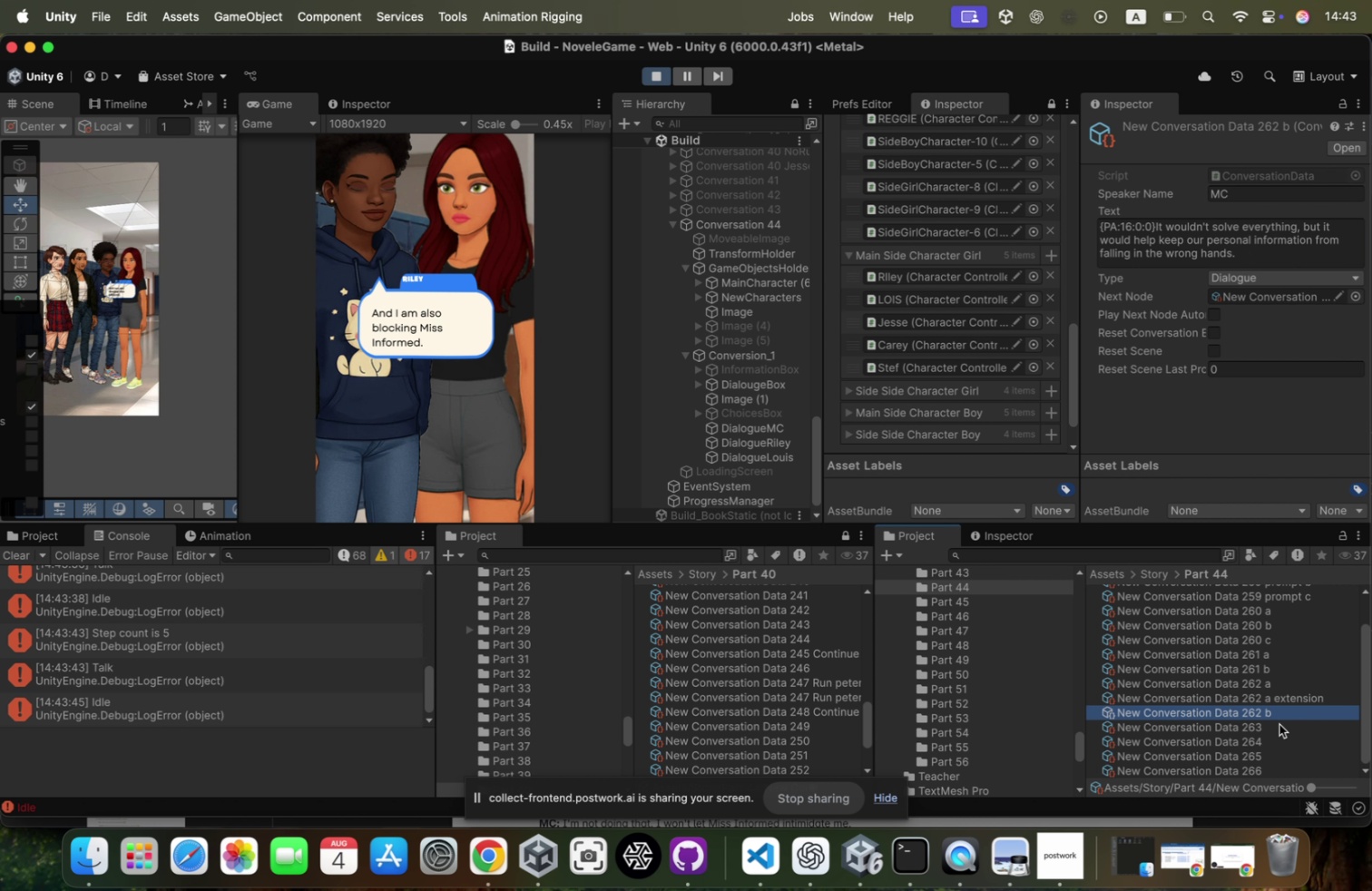 
left_click([1279, 723])
 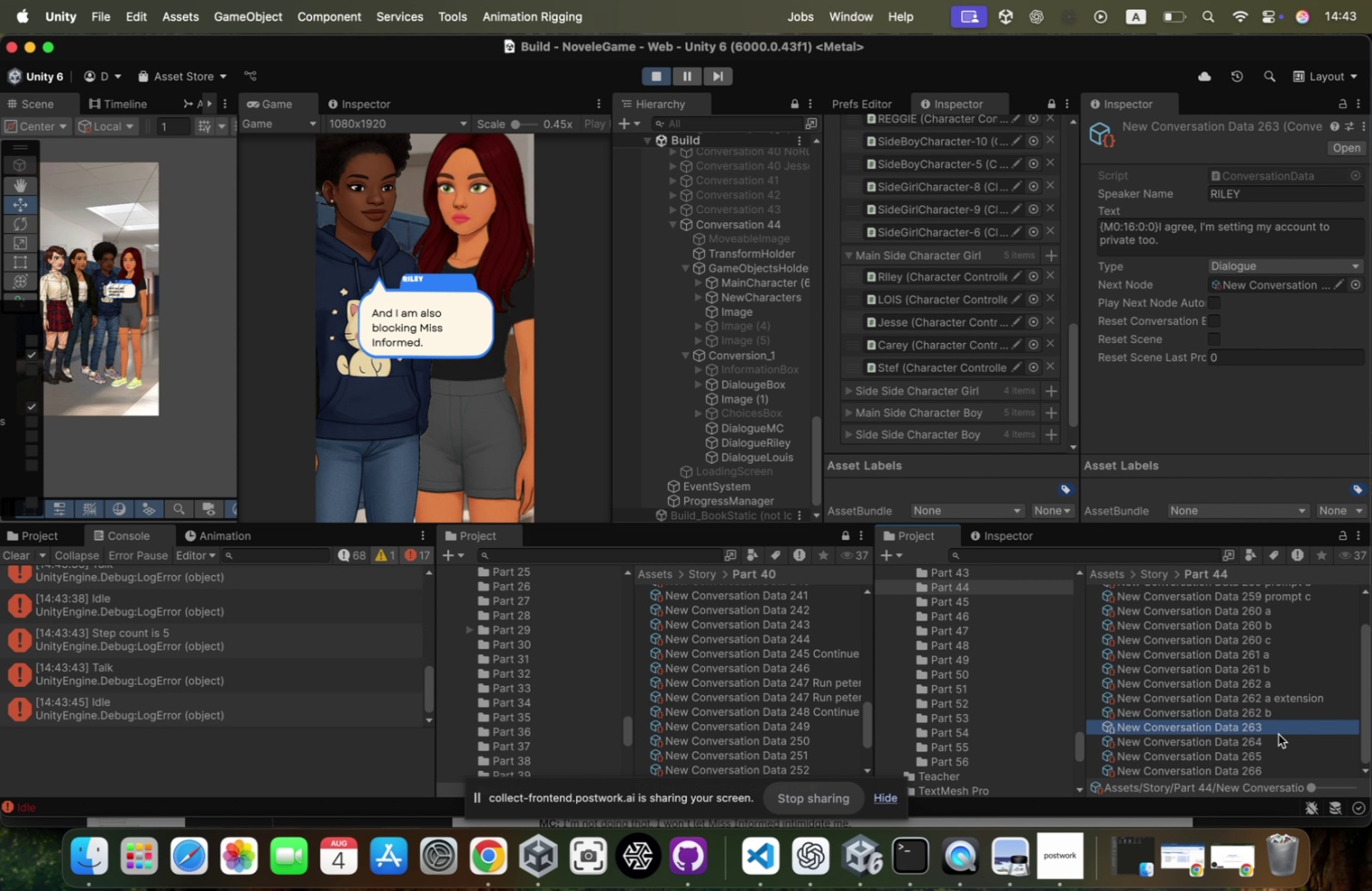 
key(ArrowDown)
 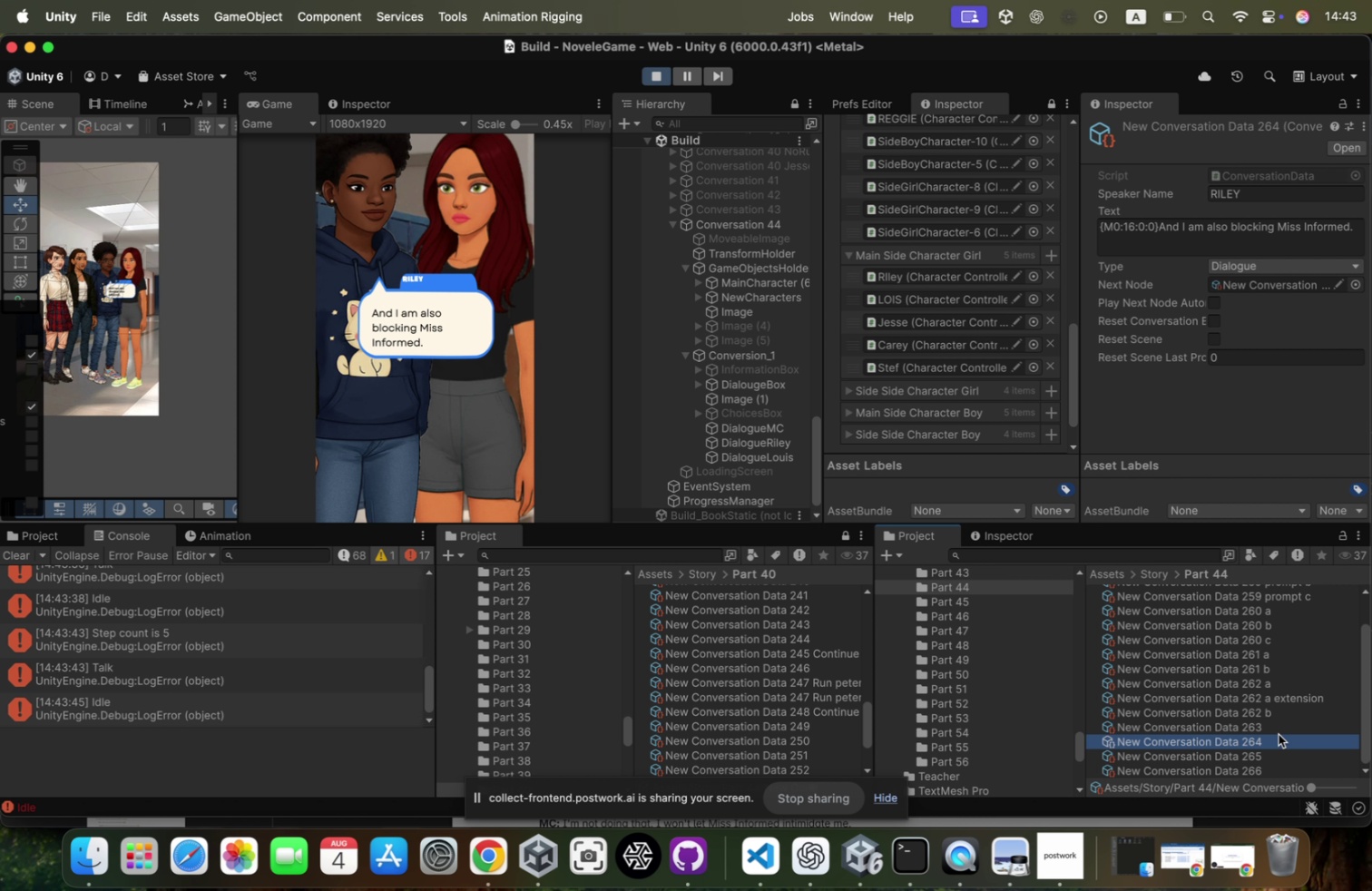 
key(ArrowDown)
 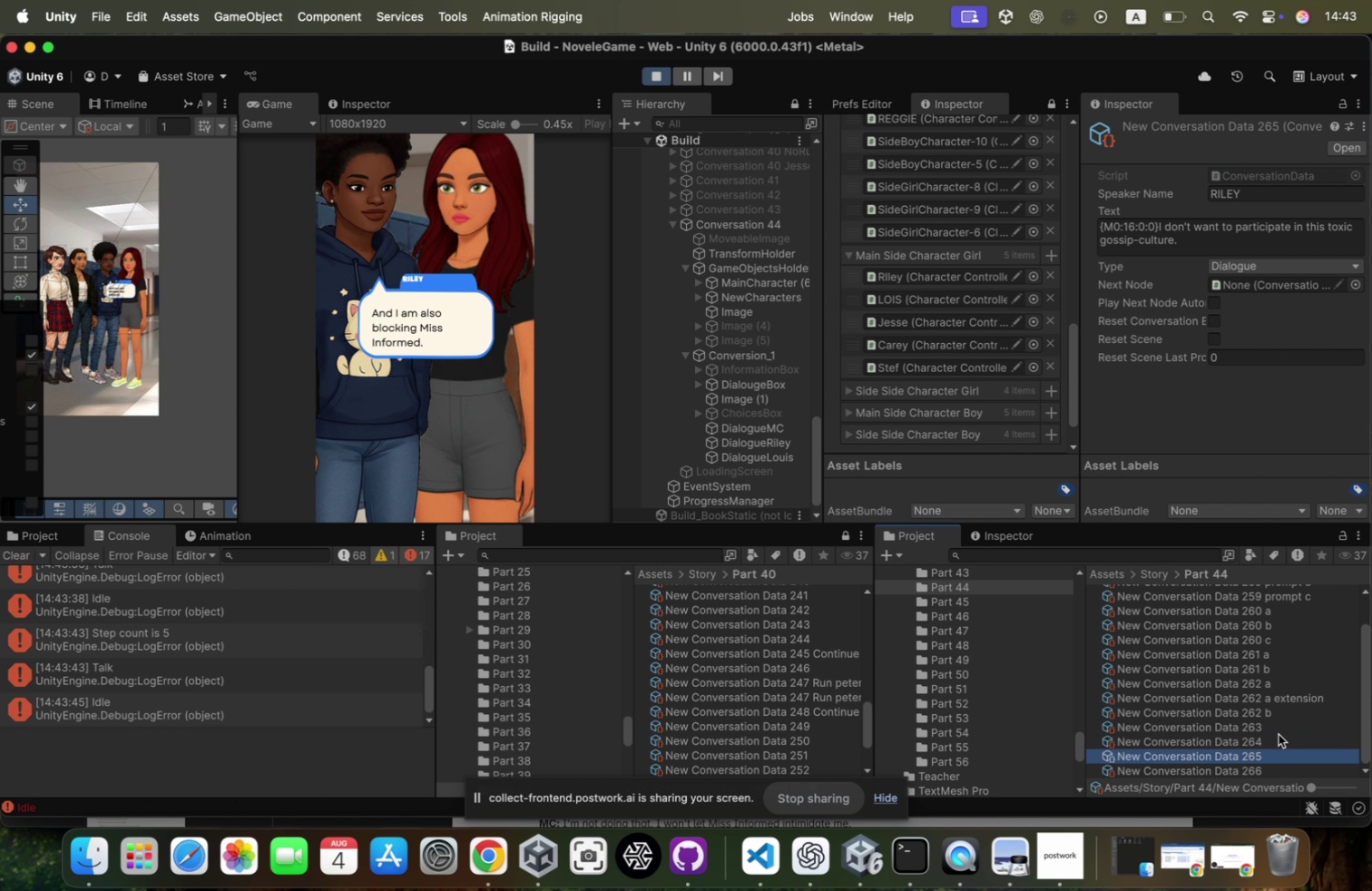 
key(ArrowUp)
 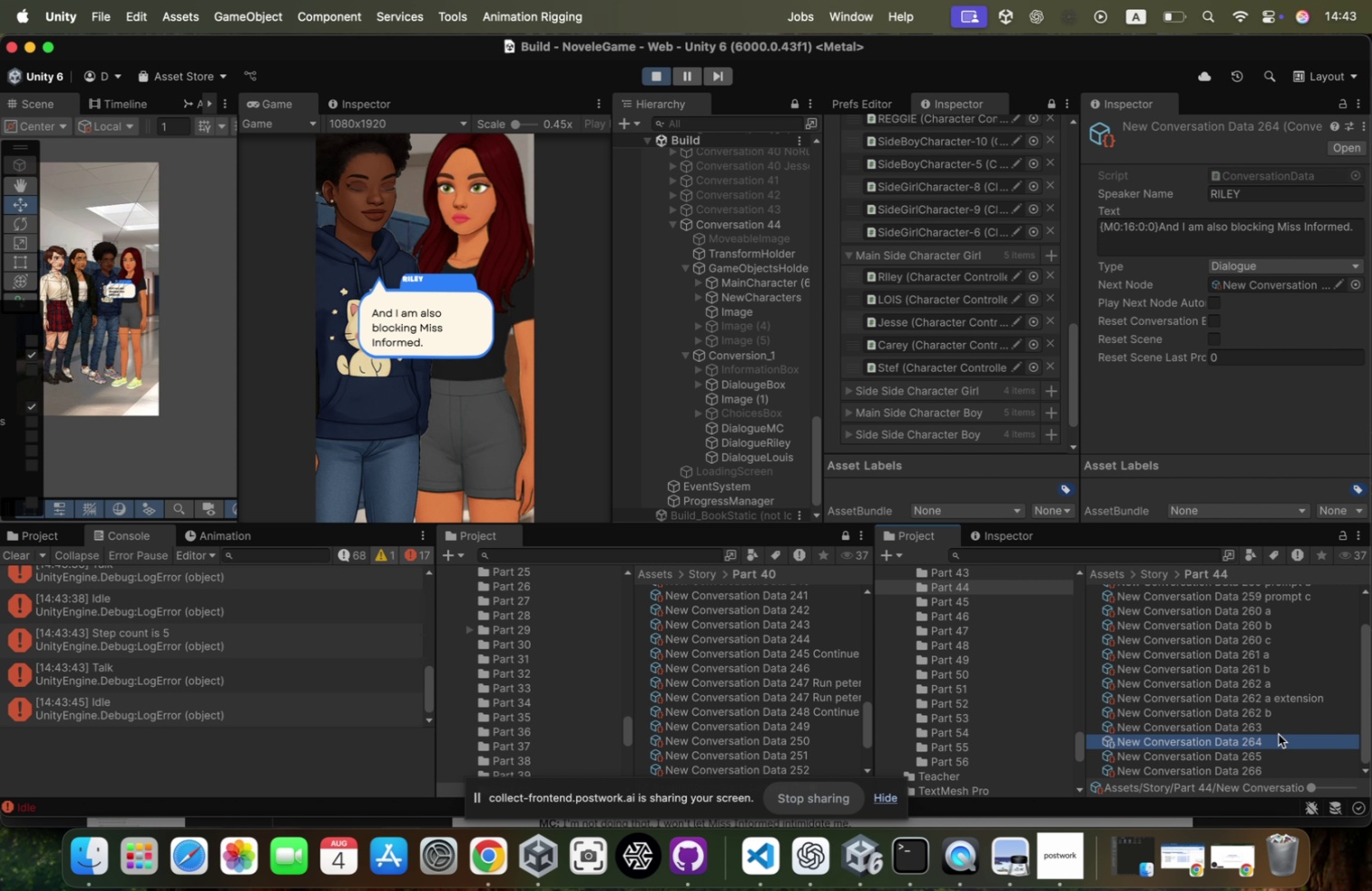 
key(ArrowUp)
 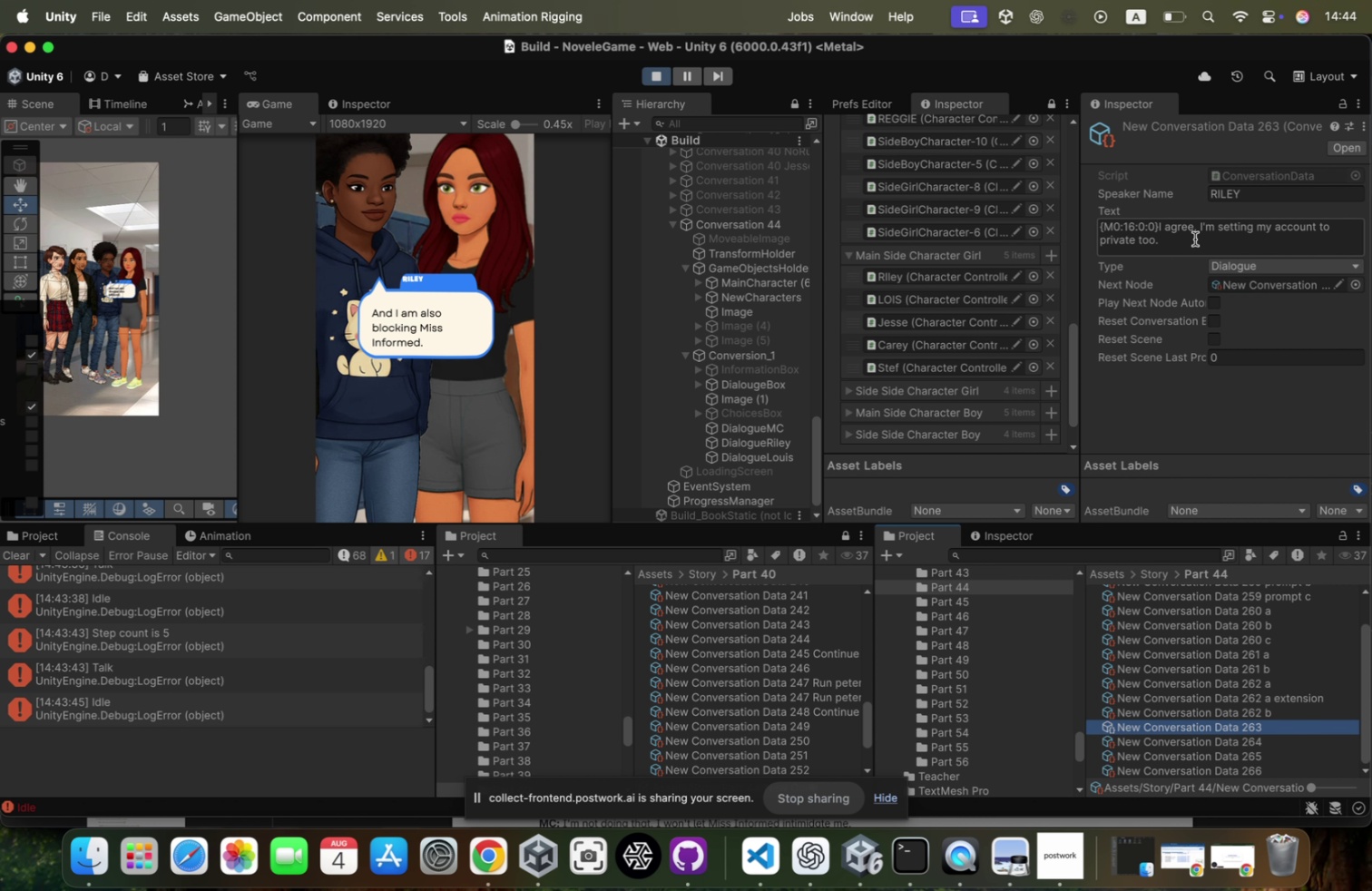 
left_click([1210, 241])
 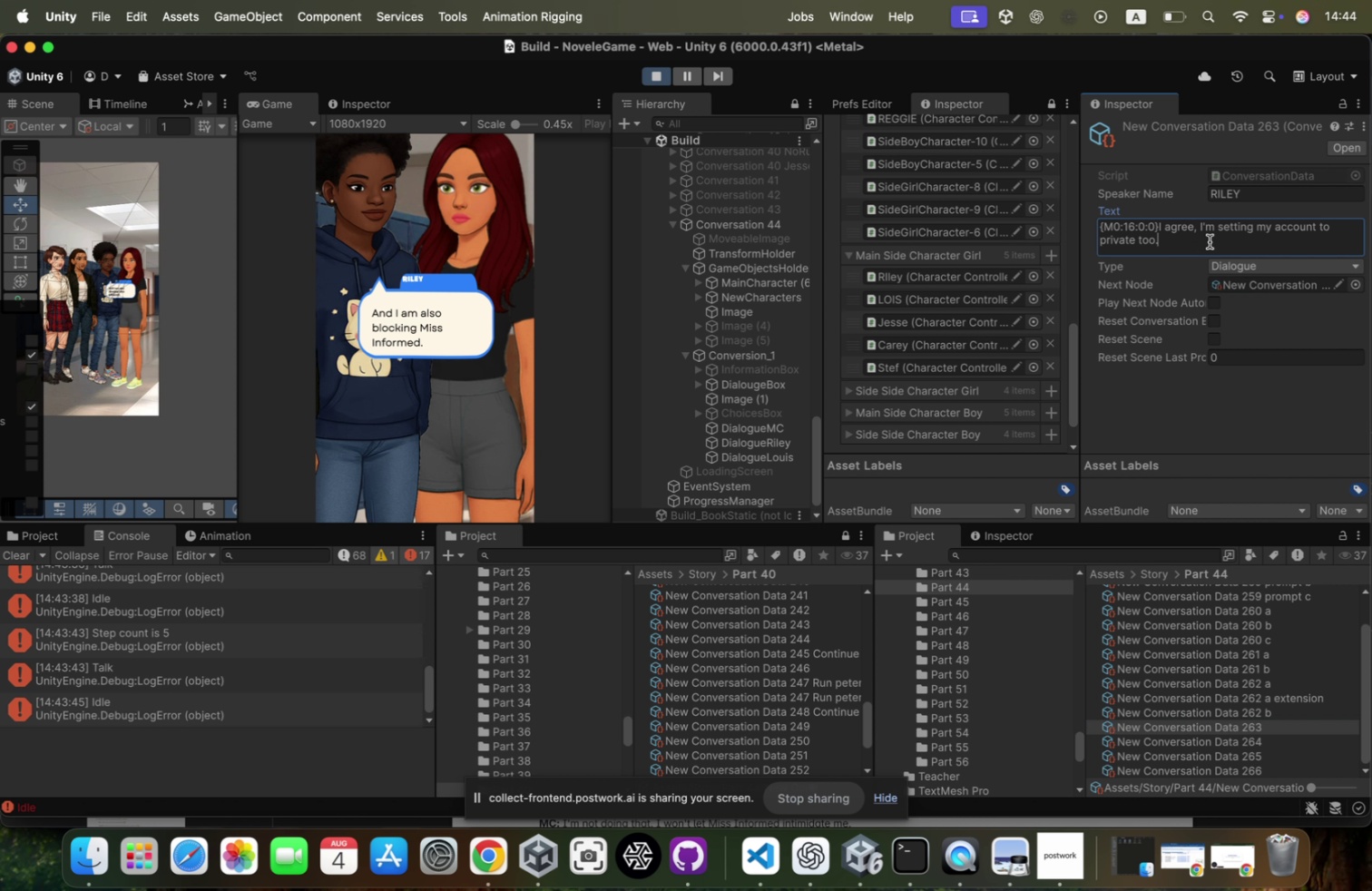 
type({<0)
key(Backspace)
key(Backspace)
type(M0:7:0:0})
 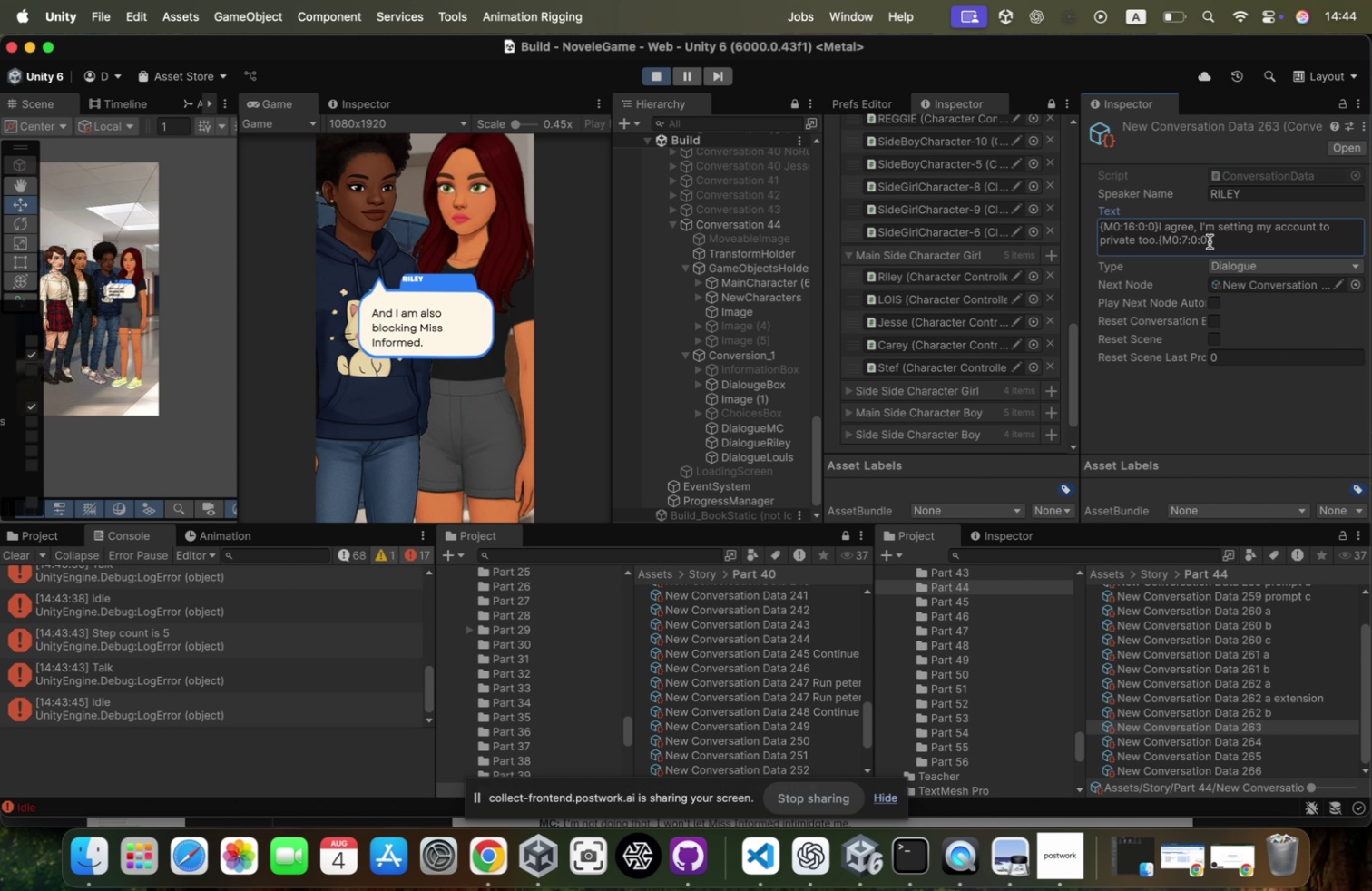 
left_click([1210, 240])
 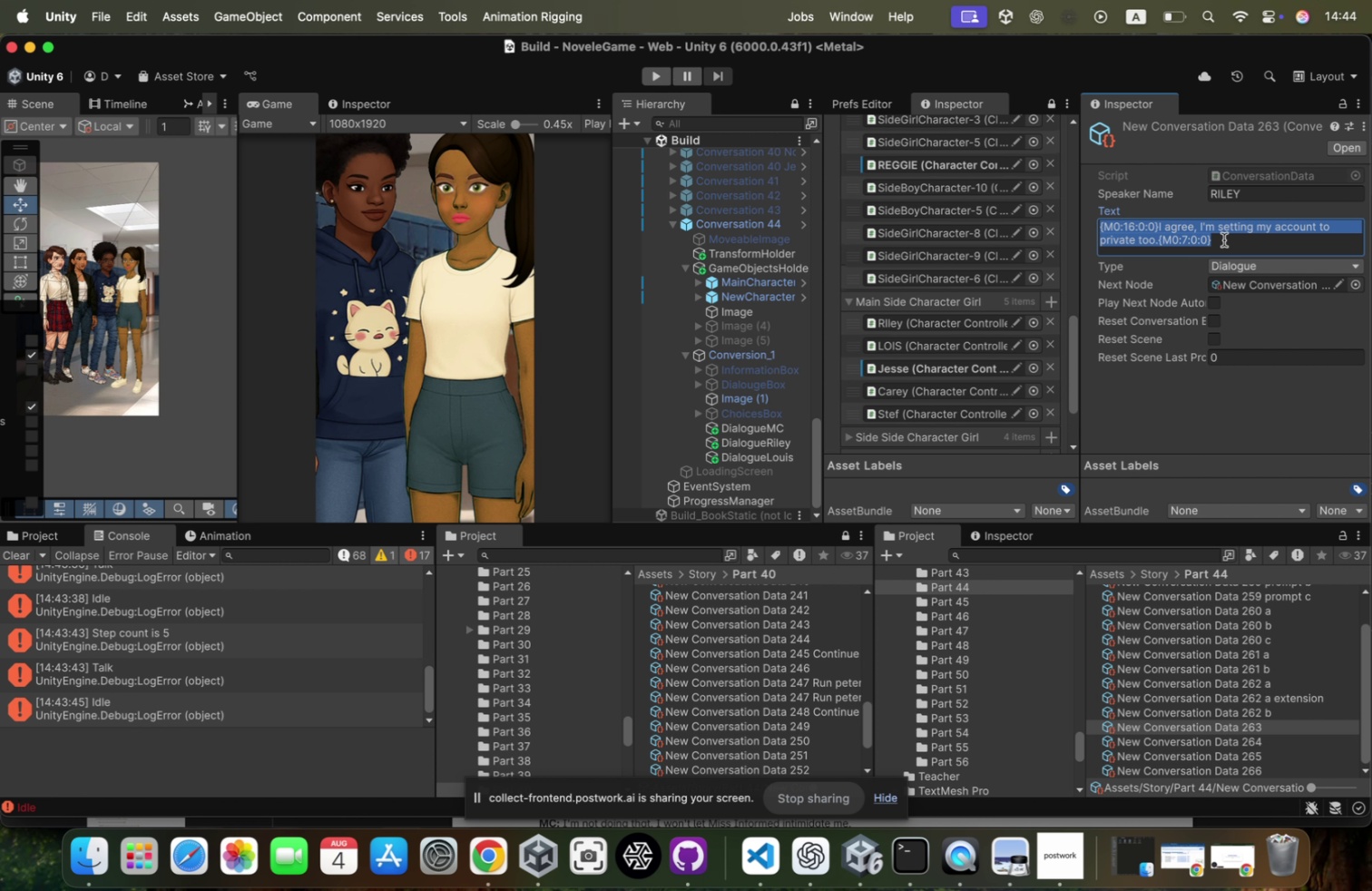 
key(ArrowRight)
 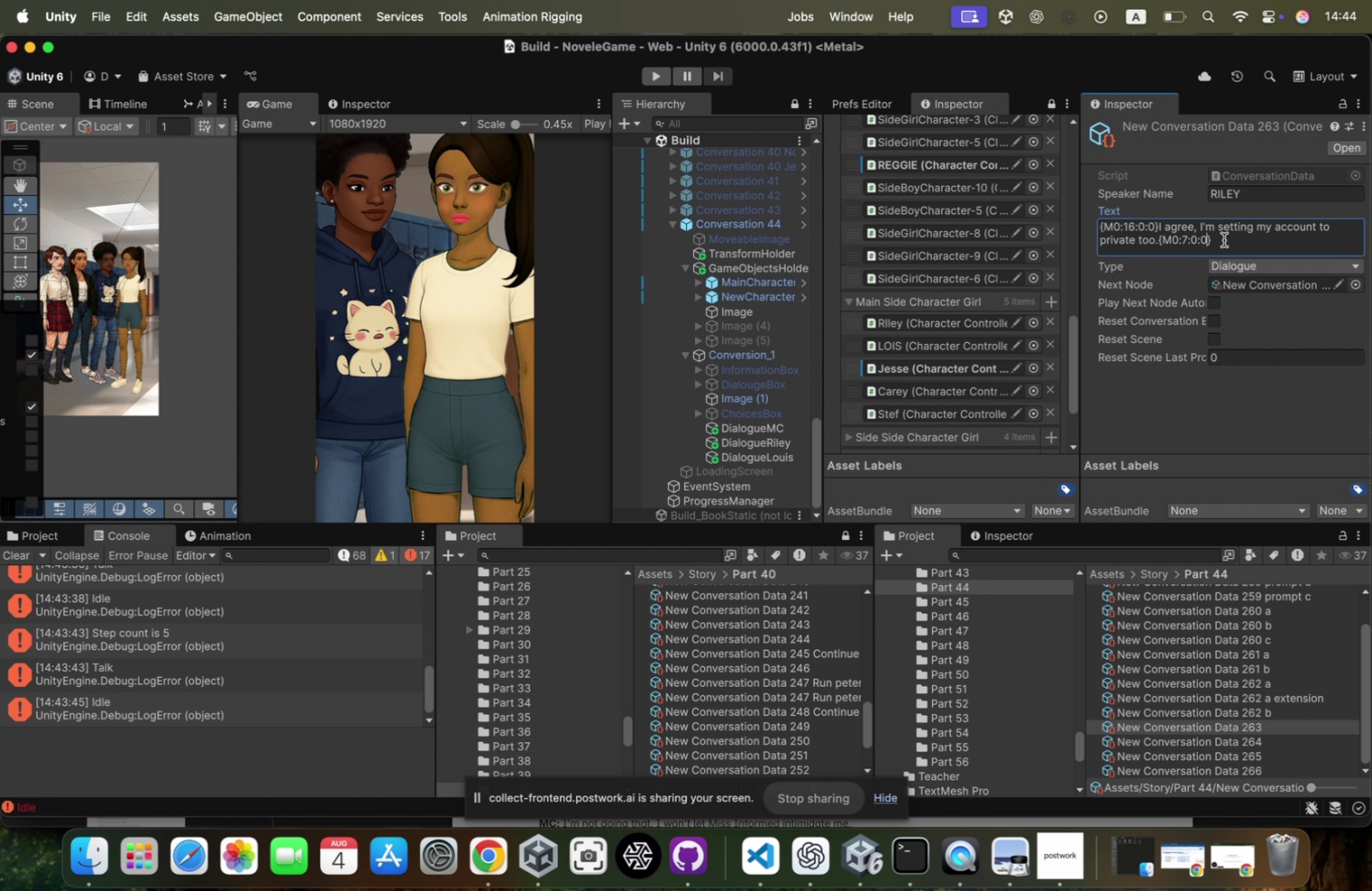 
key(ArrowLeft)
 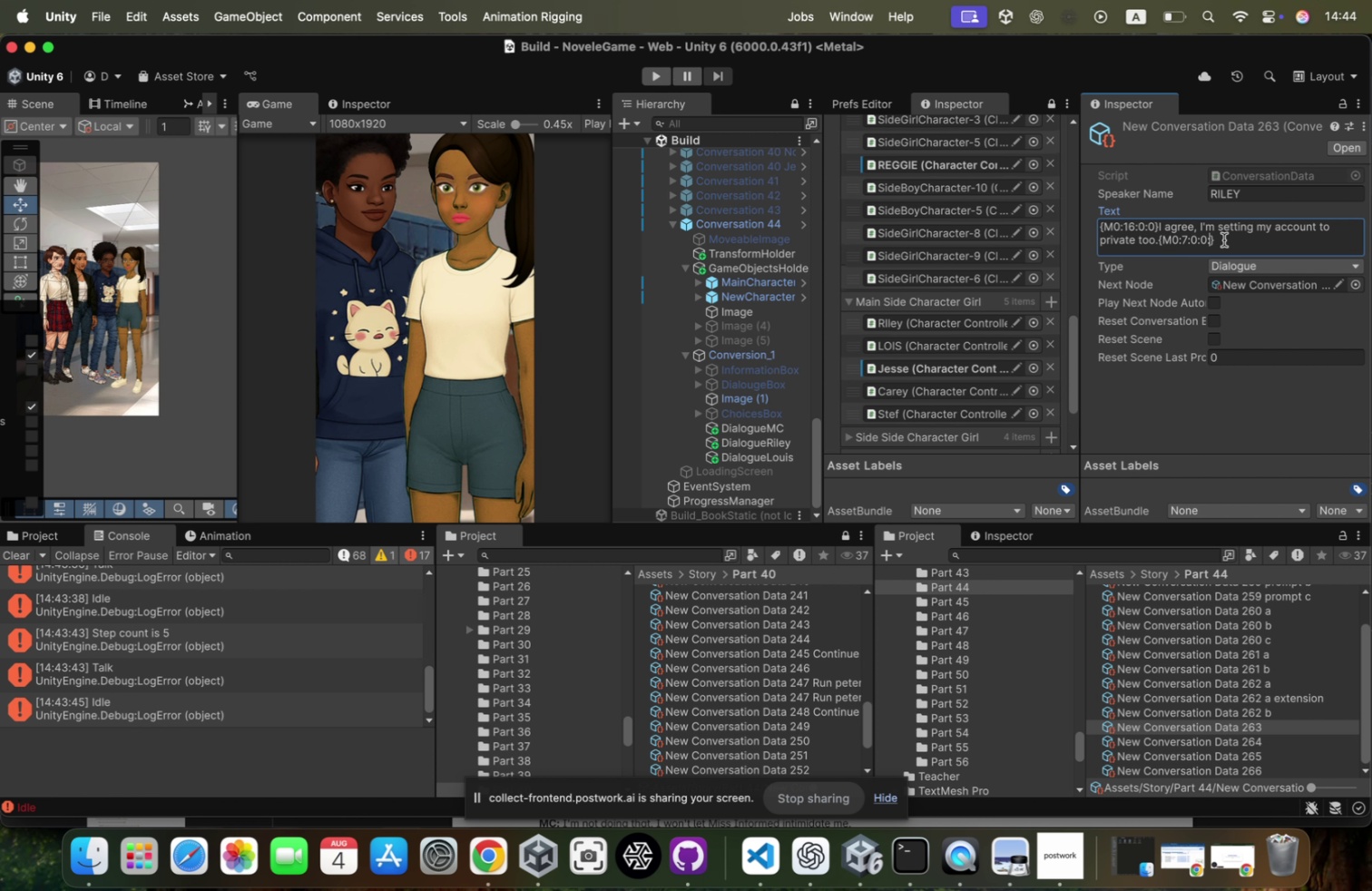 
type(:END)
 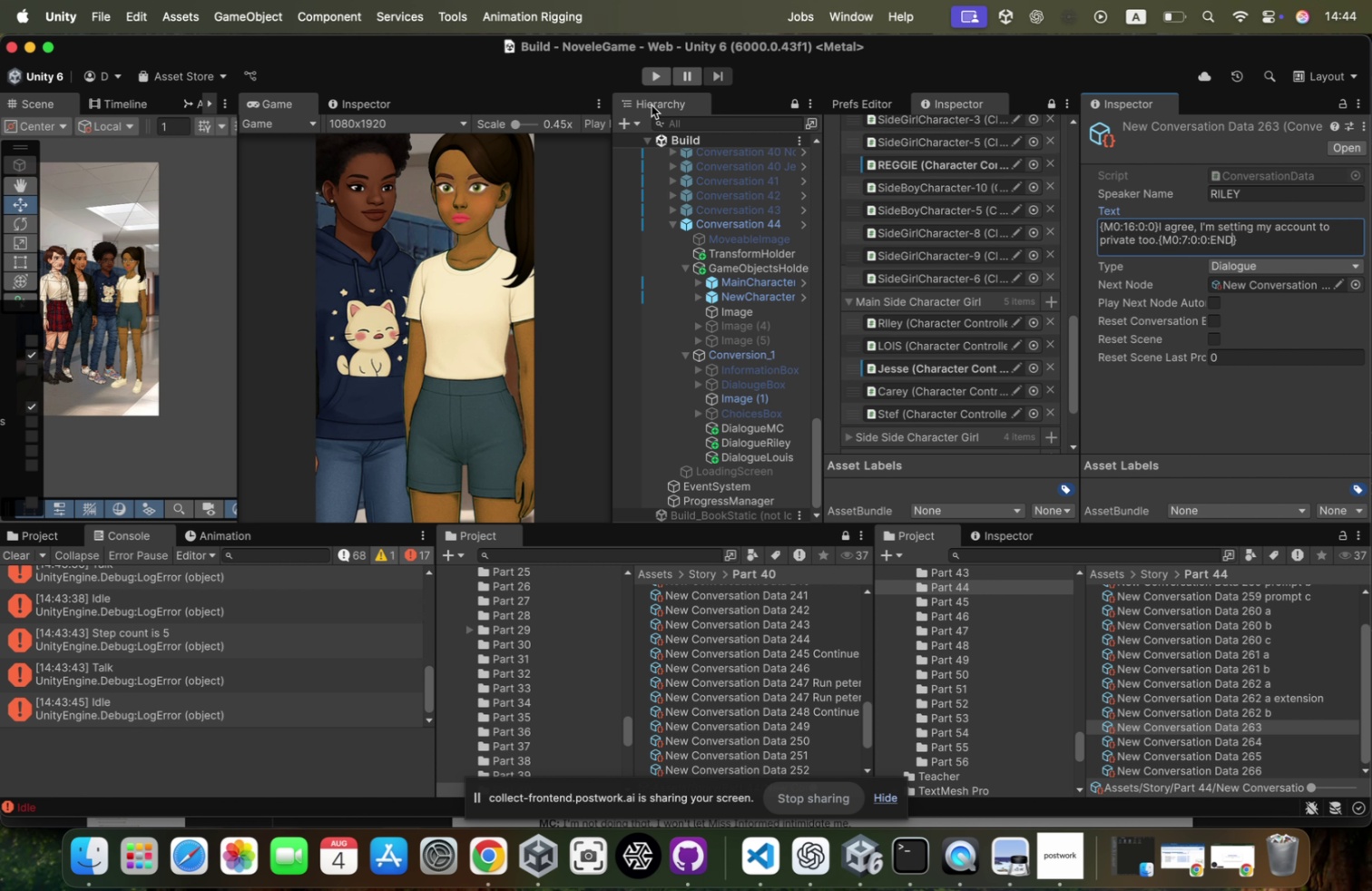 
left_click([659, 78])
 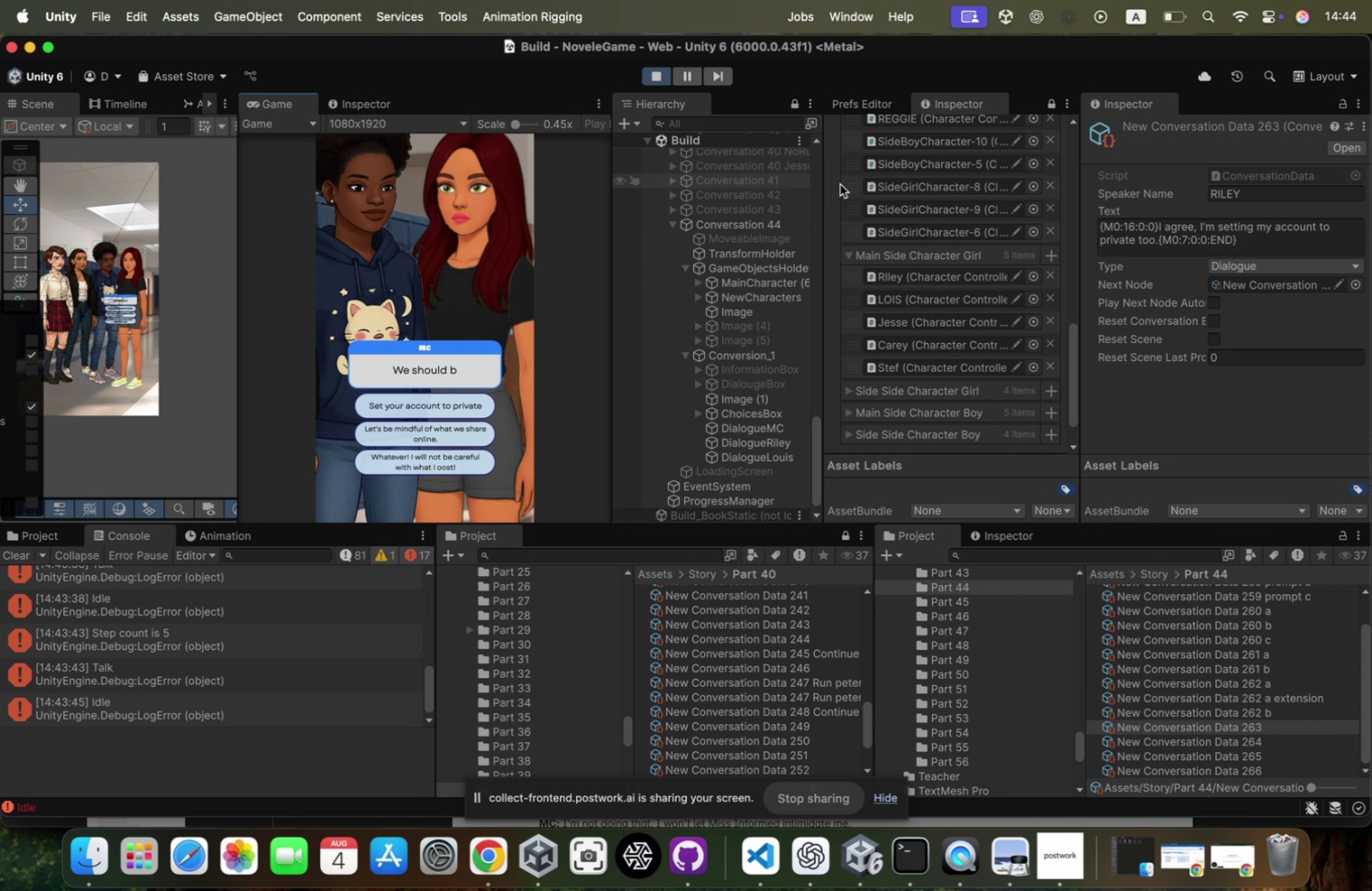 
left_click_drag(start_coordinate=[1250, 244], to_coordinate=[1160, 244])
 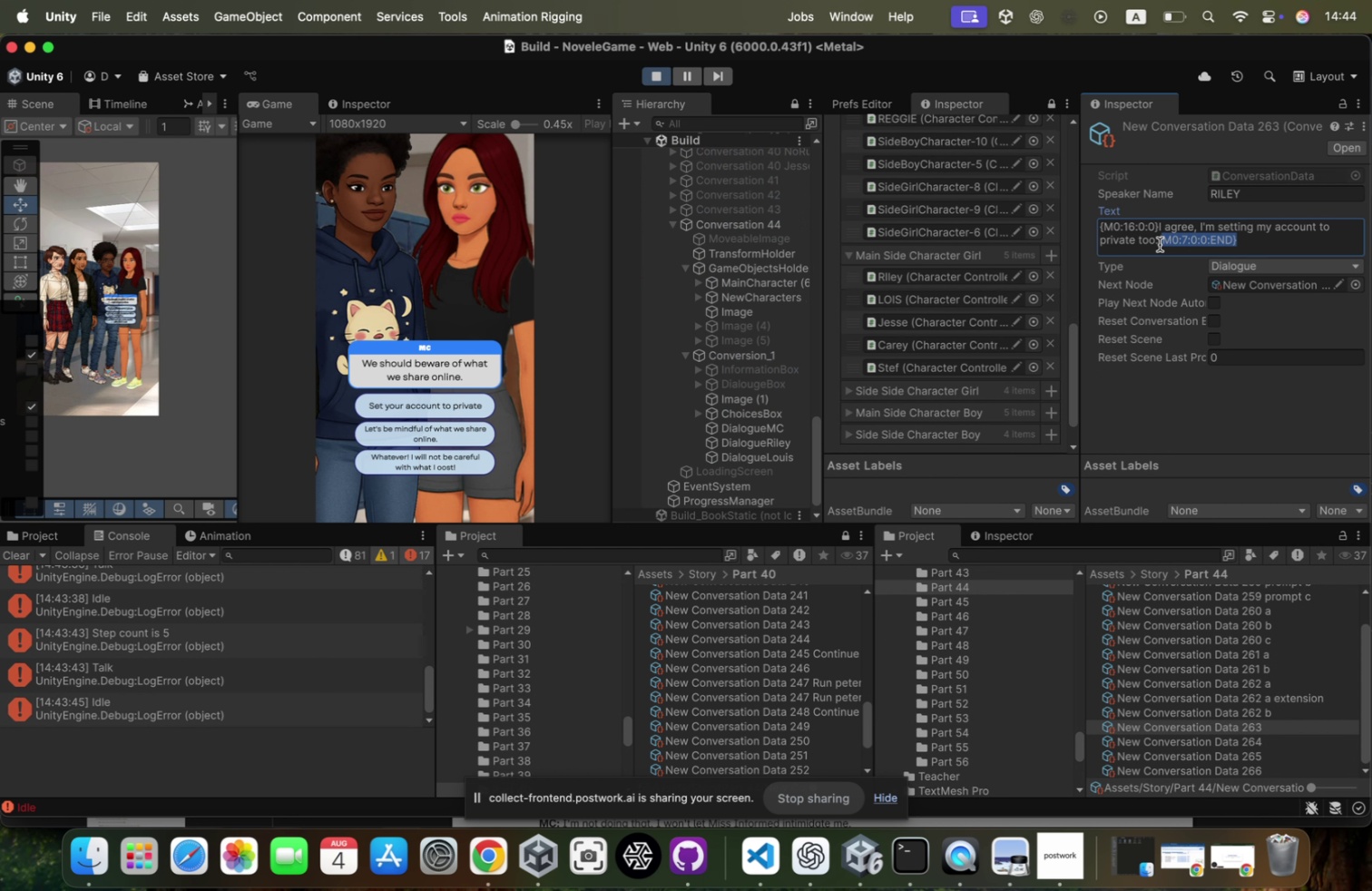 
key(Meta+C)
 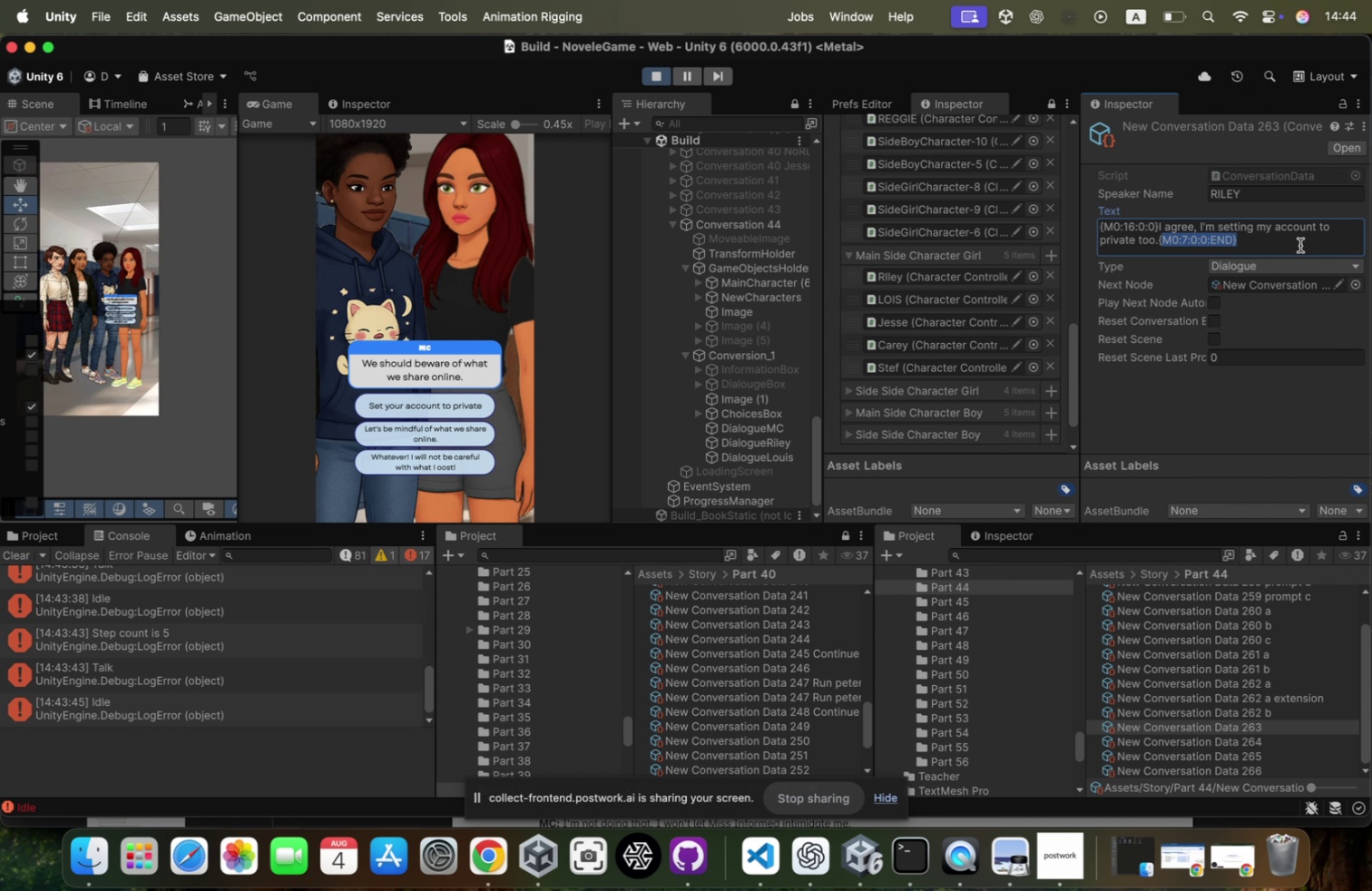 
key(Shift+ArrowLeft)
 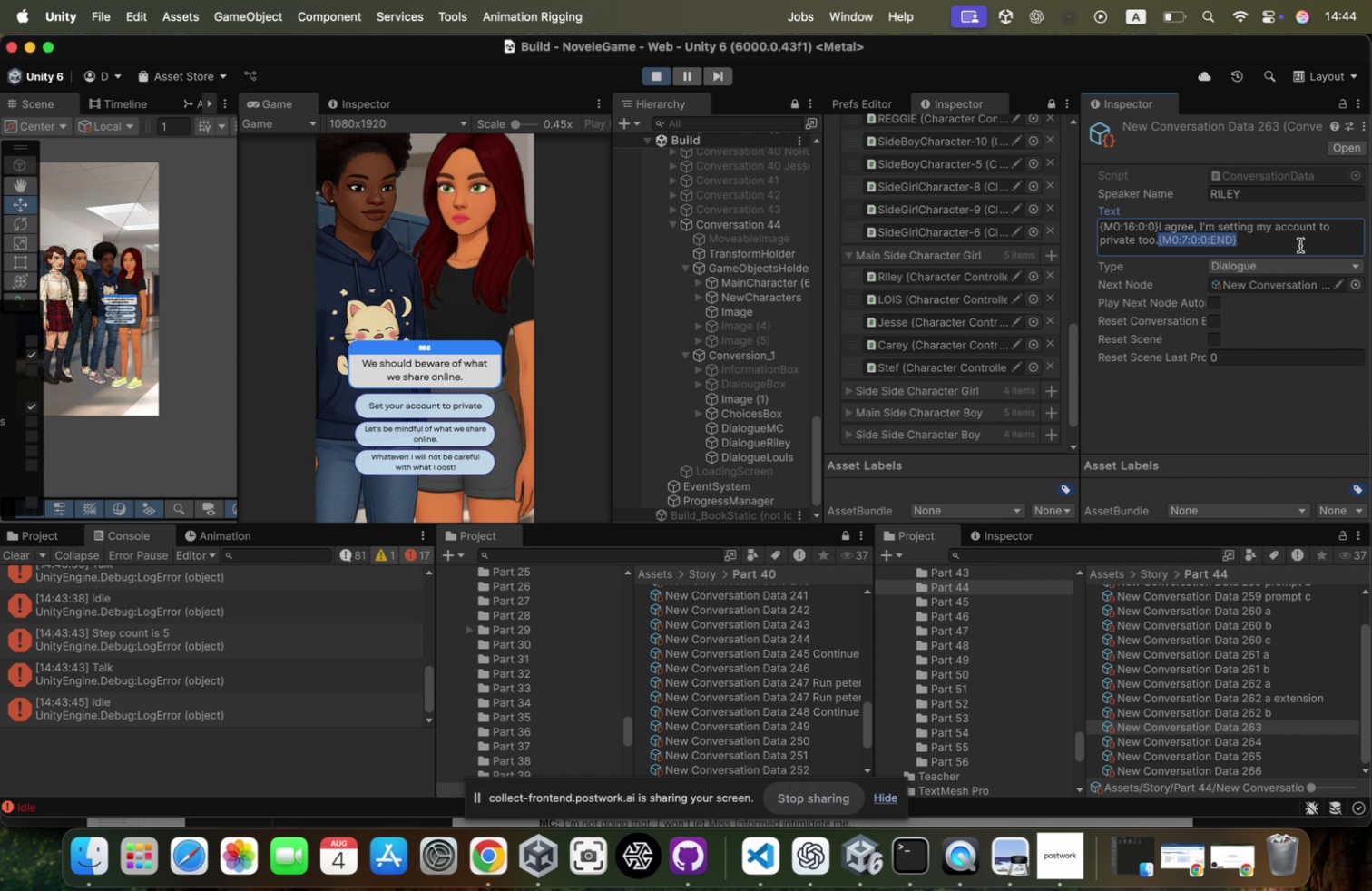 
key(Meta+CommandLeft)
 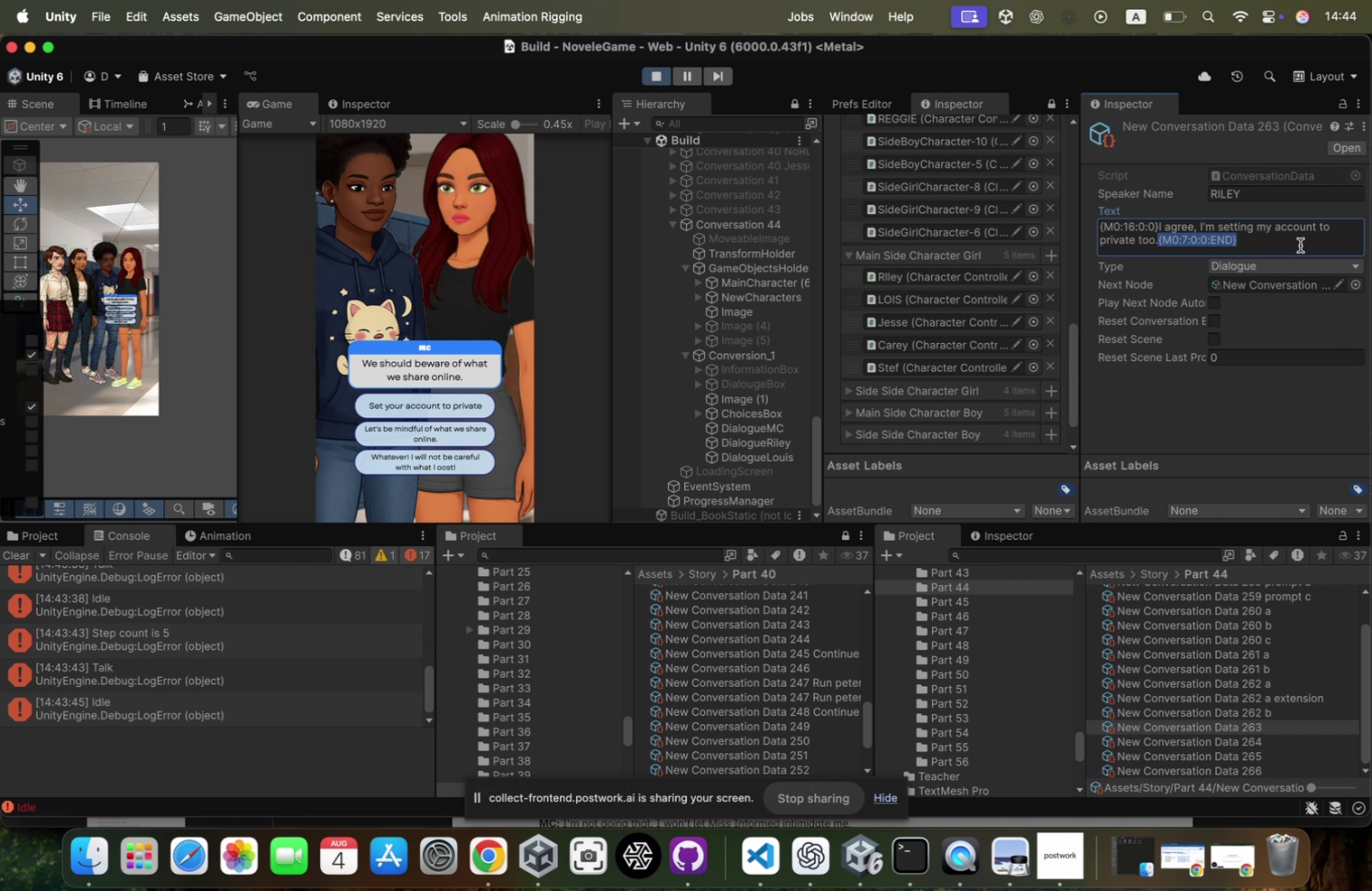 
key(Meta+C)
 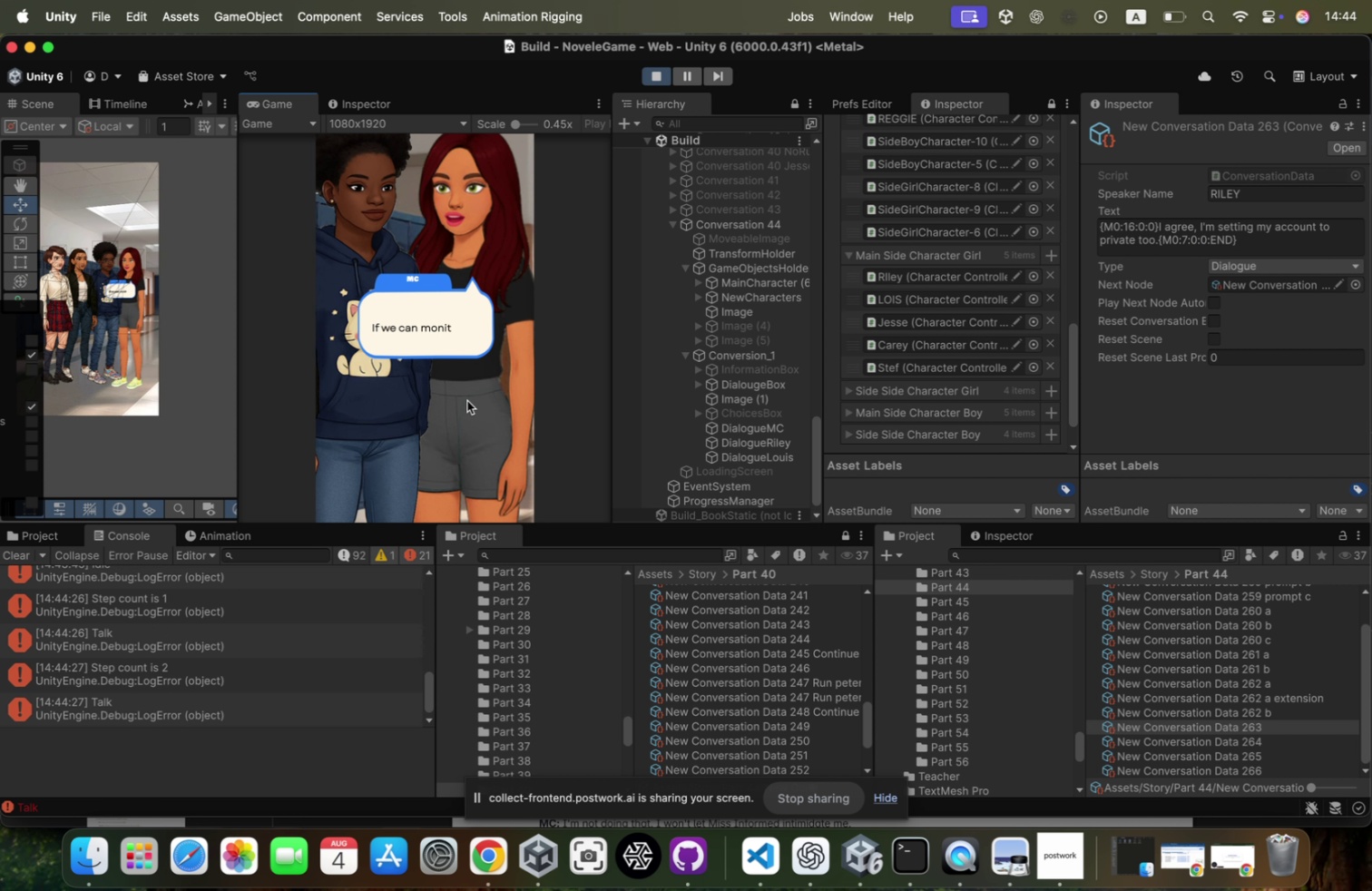 
wait(6.17)
 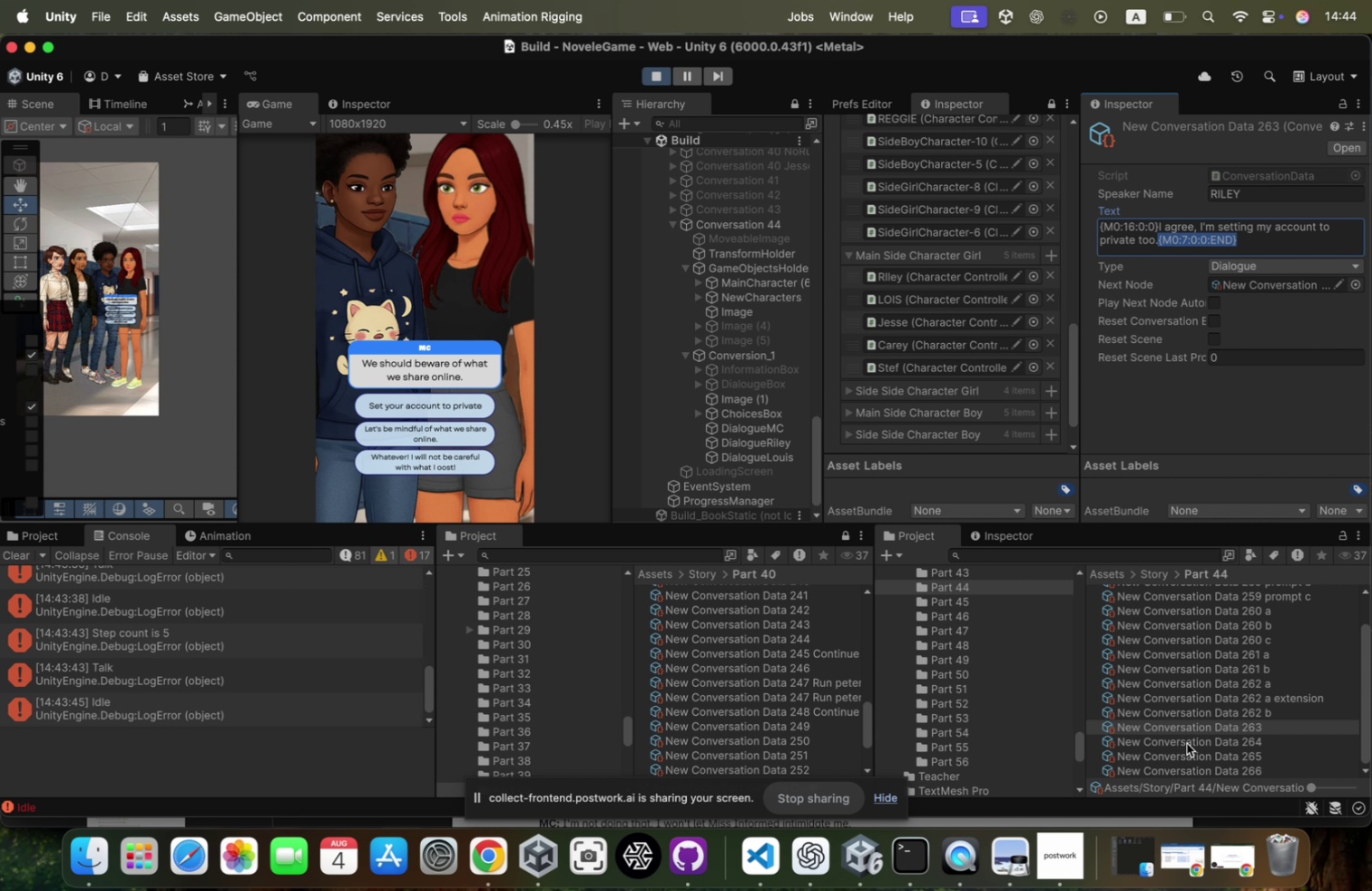 
left_click([467, 400])
 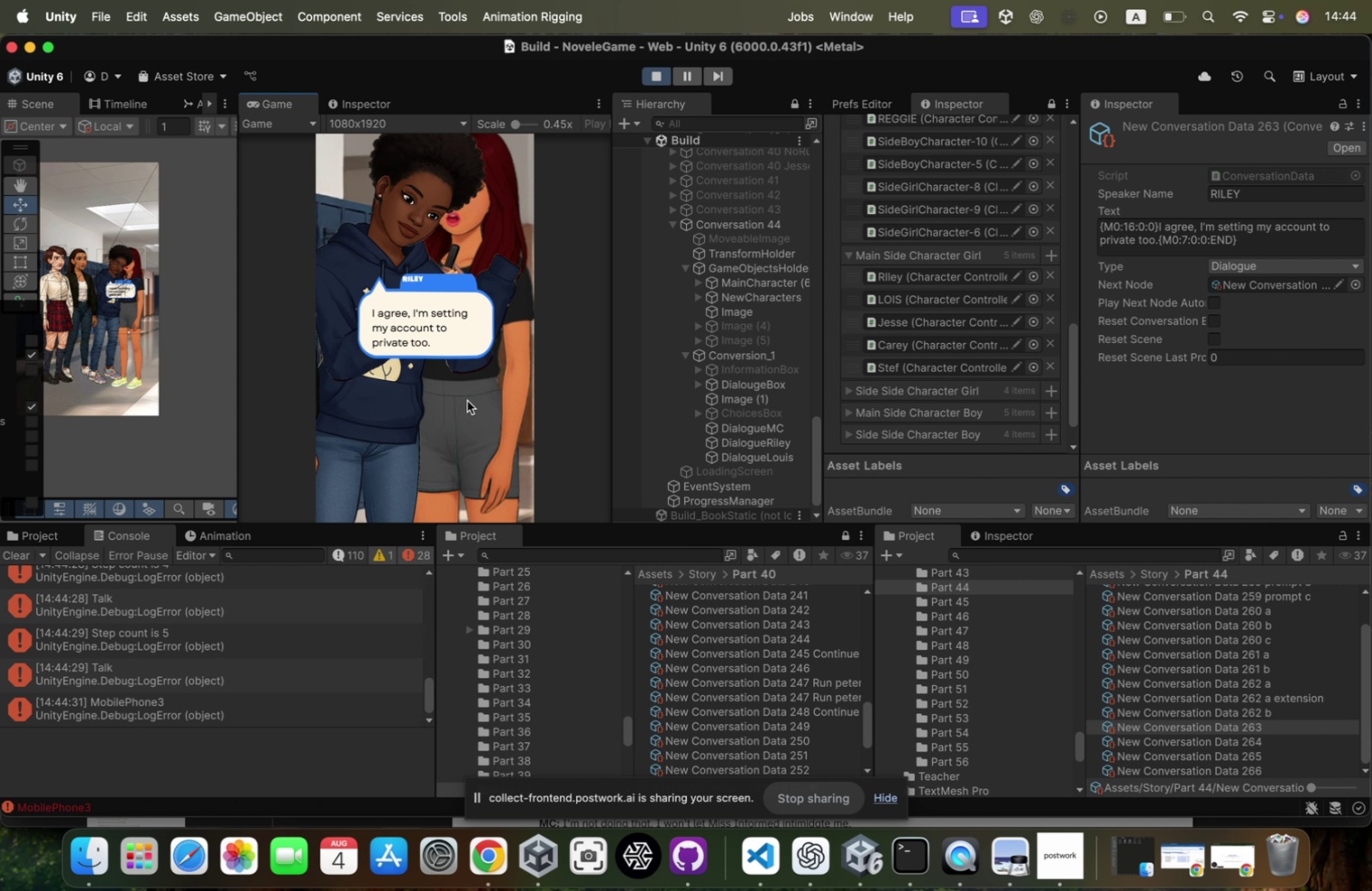 
wait(7.18)
 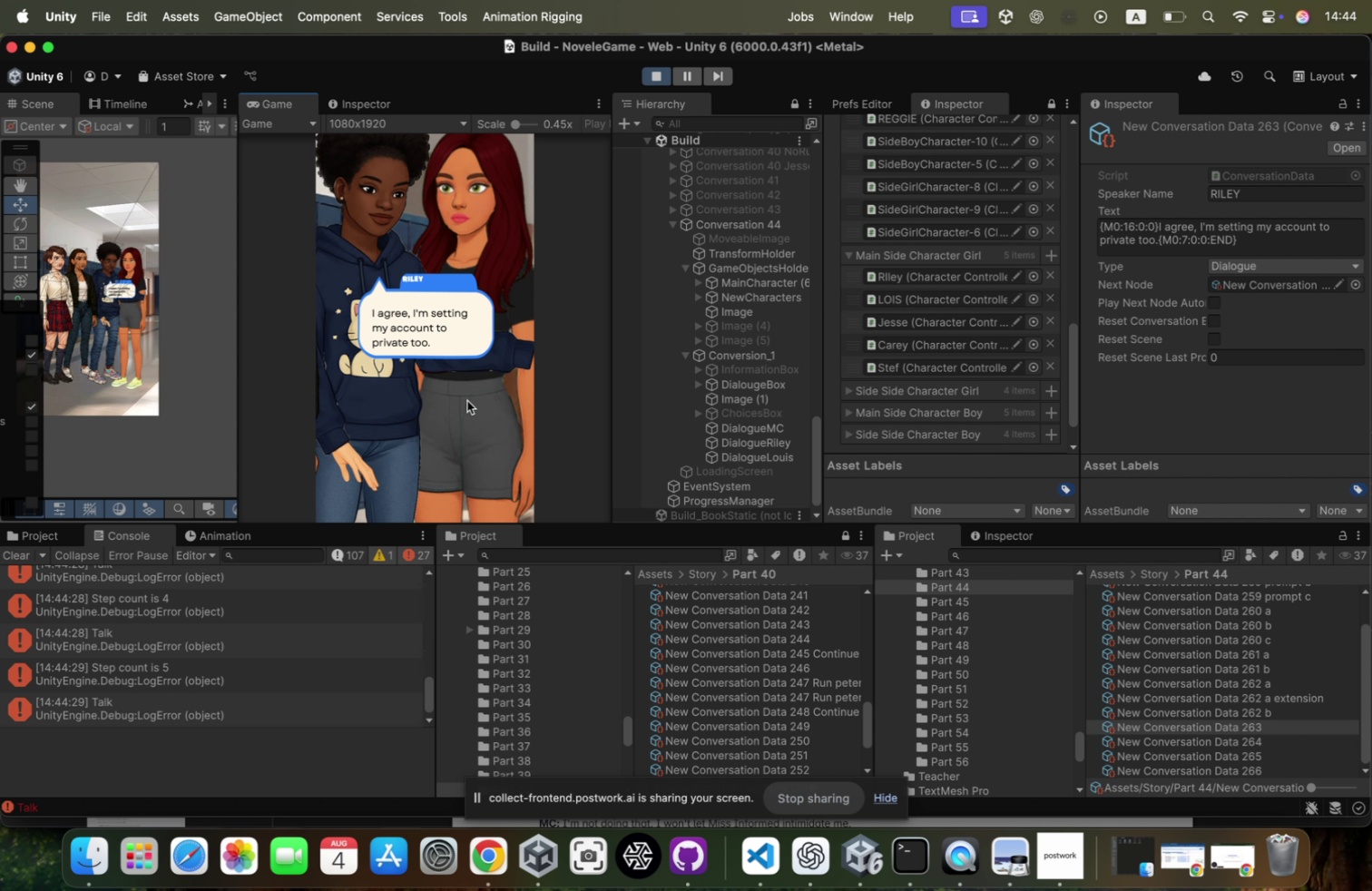 
left_click([467, 399])
 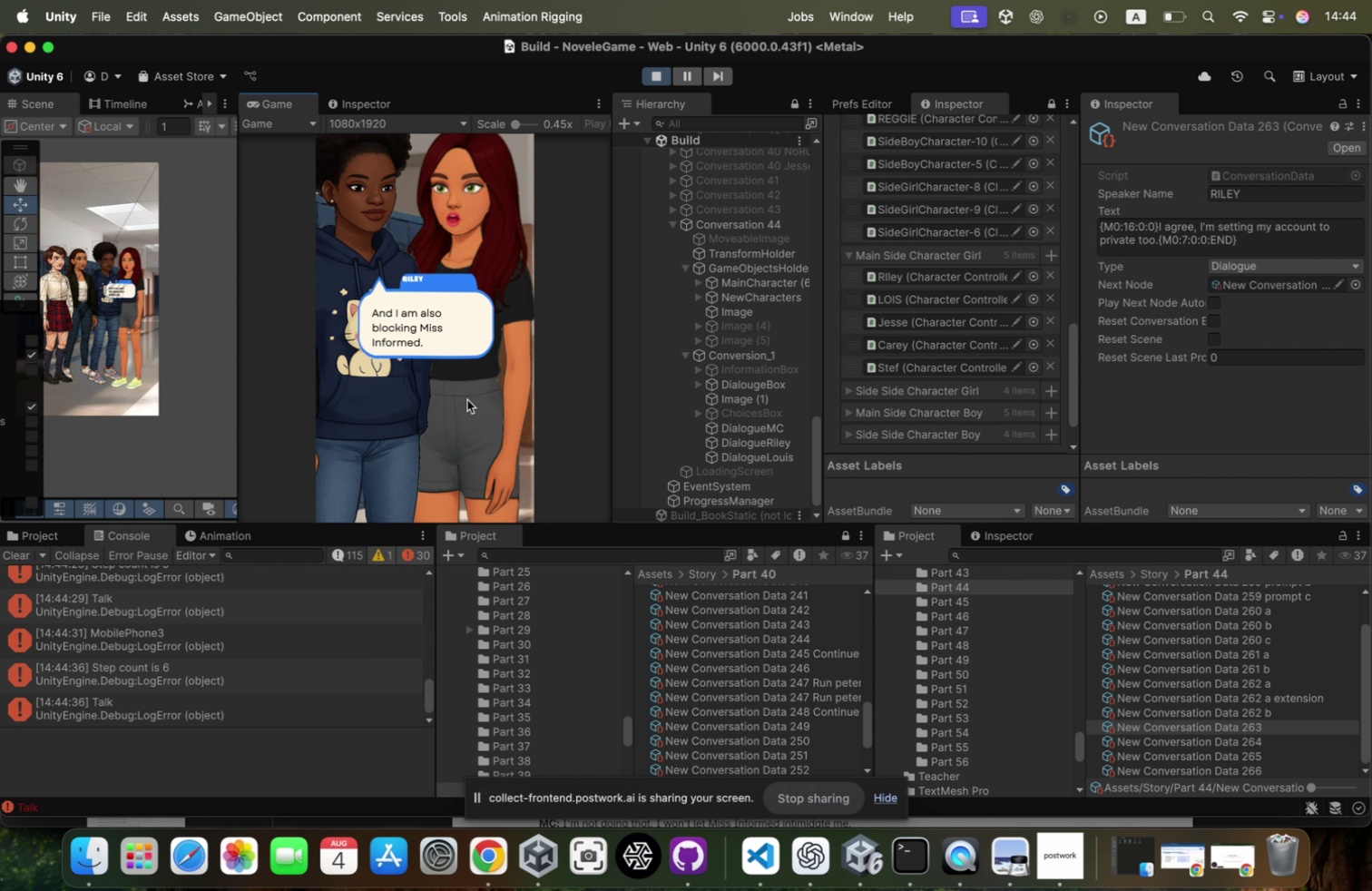 
left_click([466, 399])
 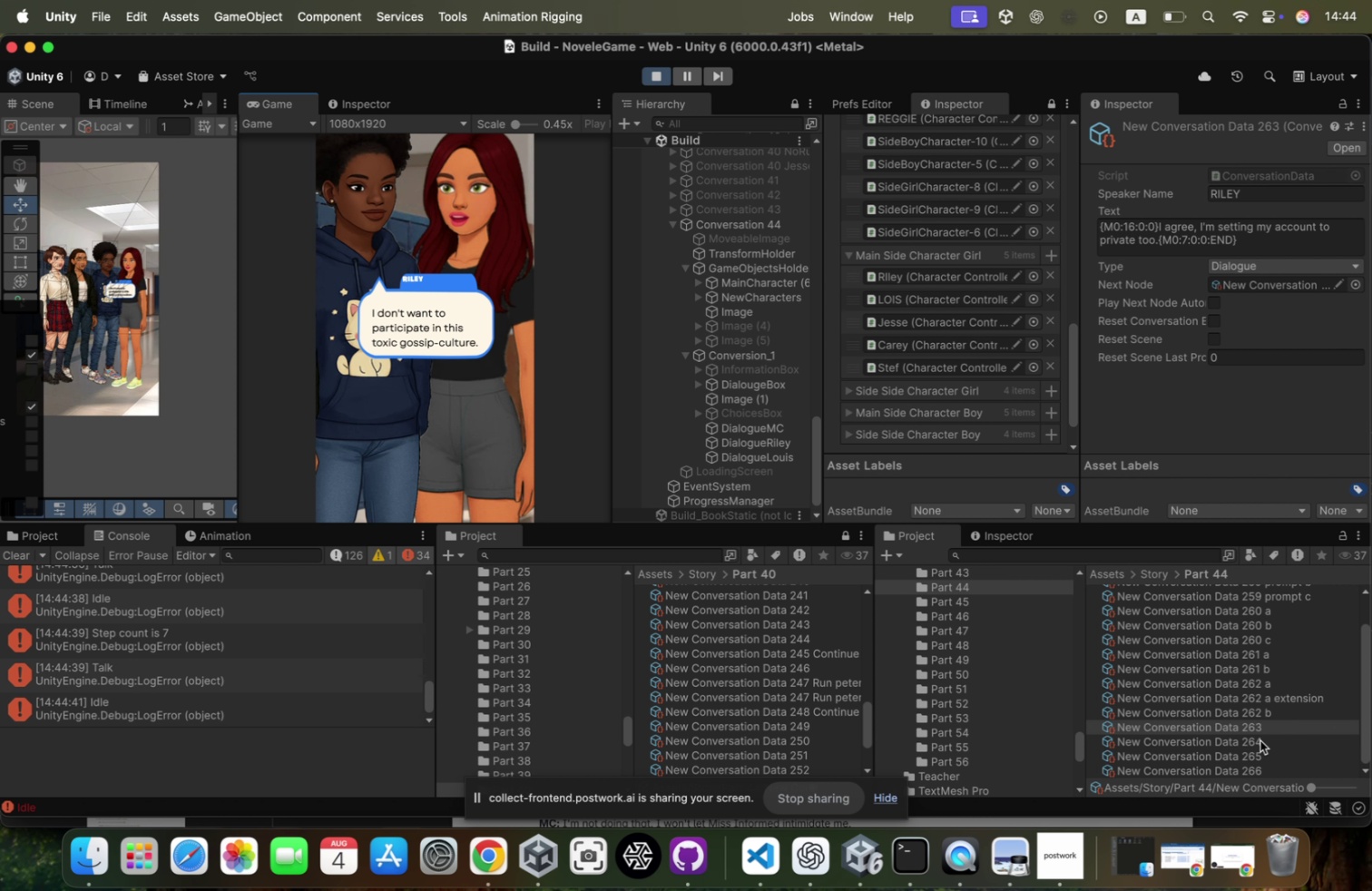 
wait(5.57)
 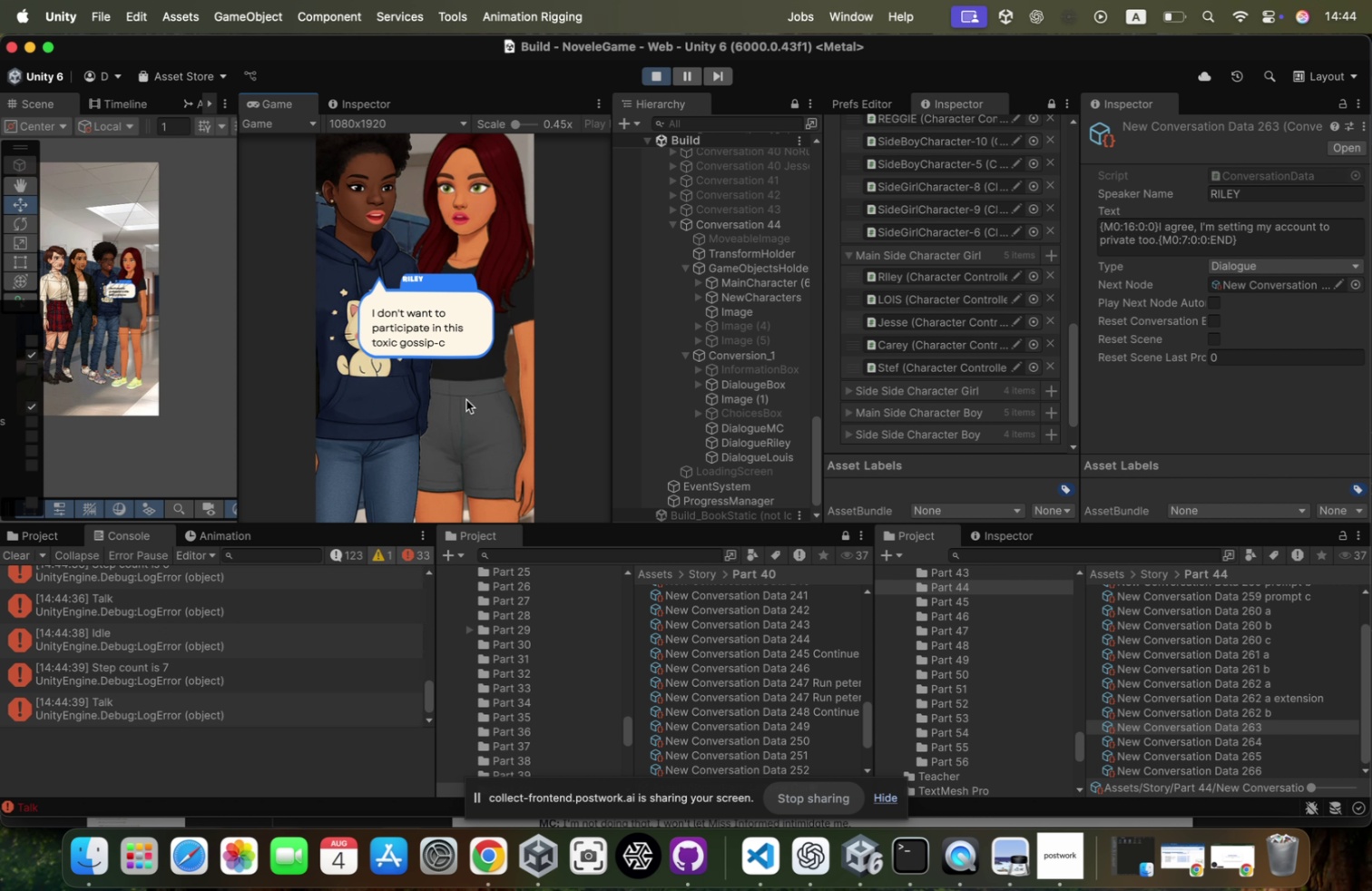 
left_click([1234, 738])
 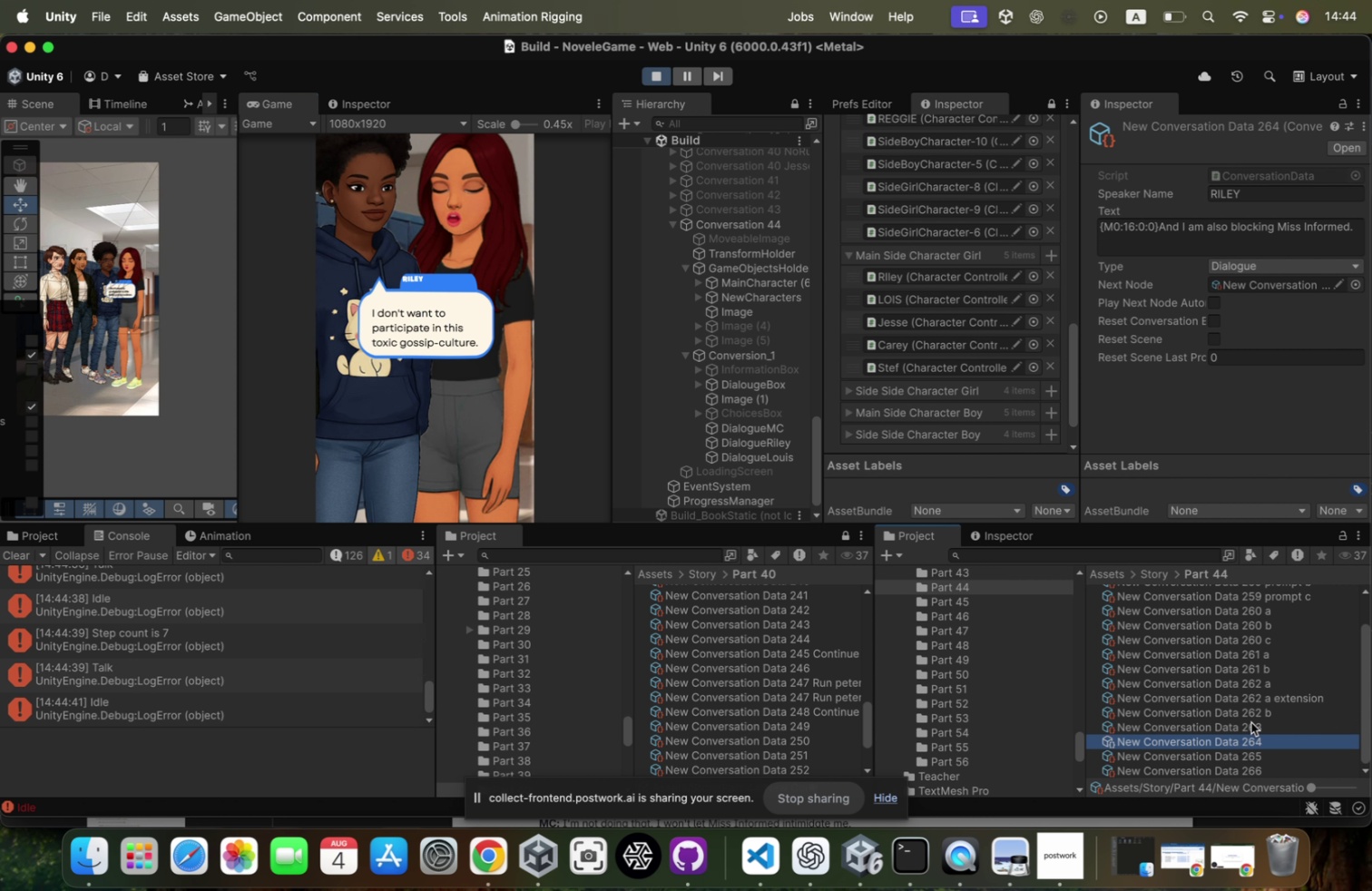 
key(ArrowUp)
 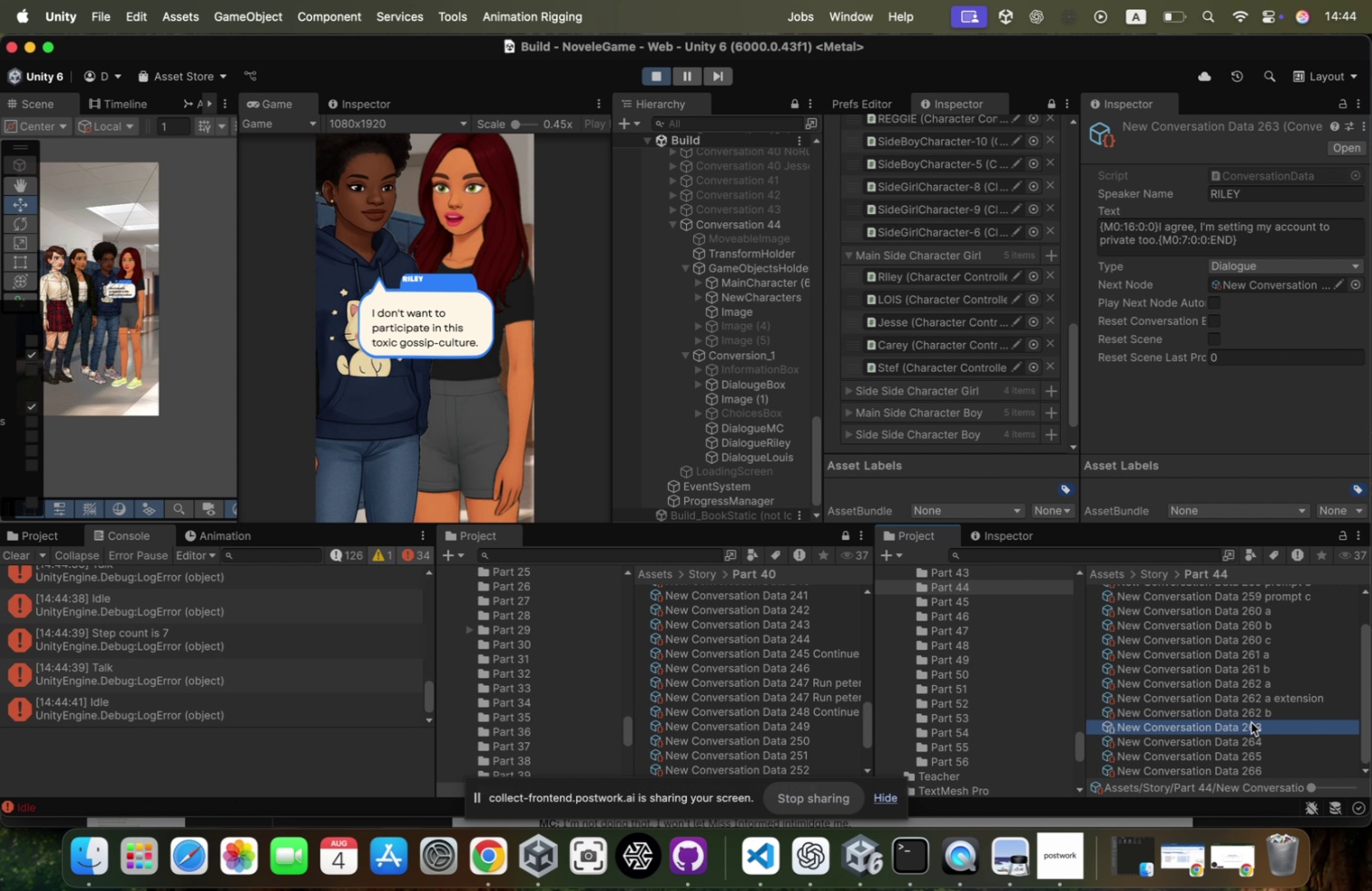 
key(ArrowDown)
 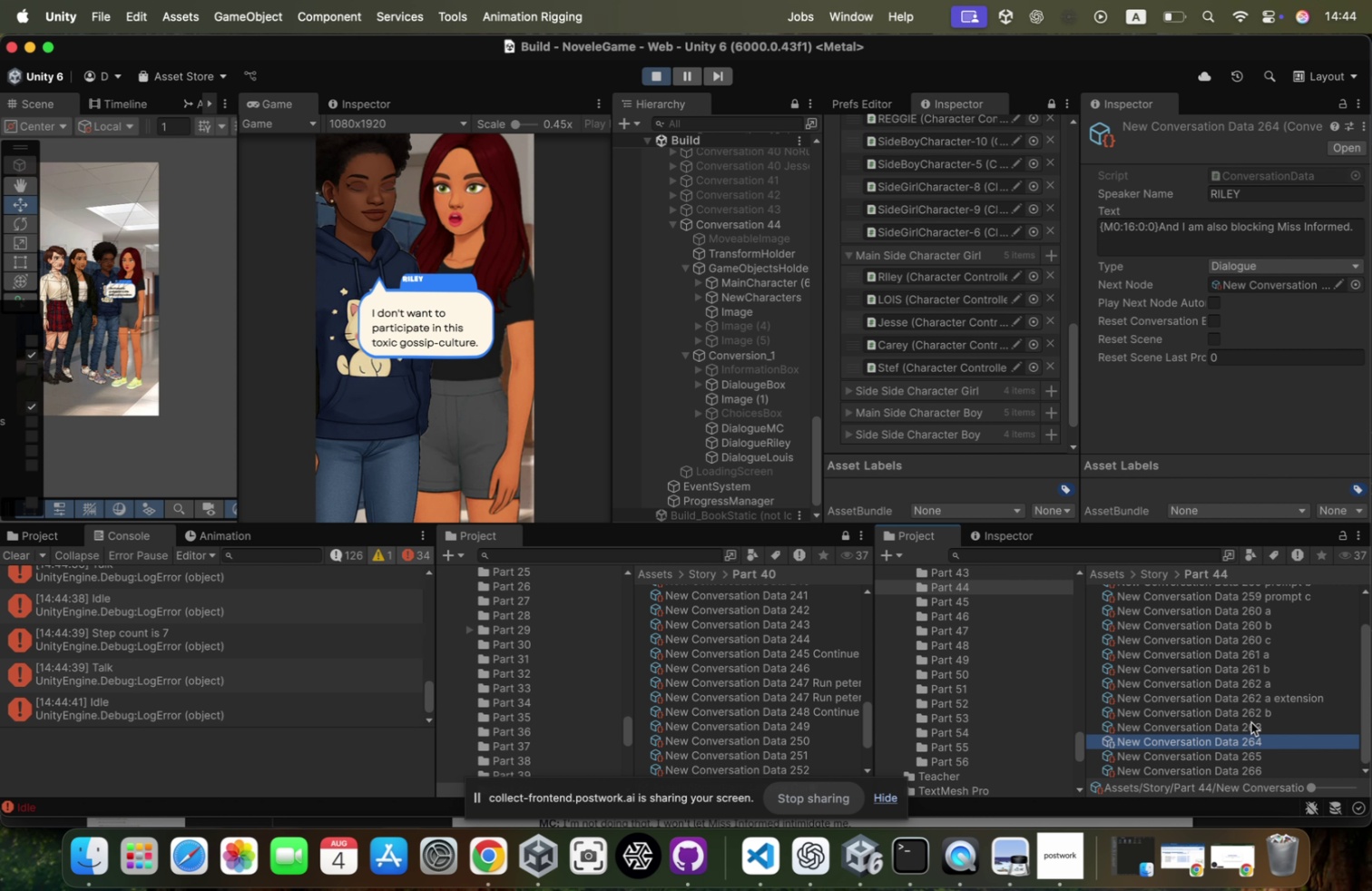 
key(ArrowUp)
 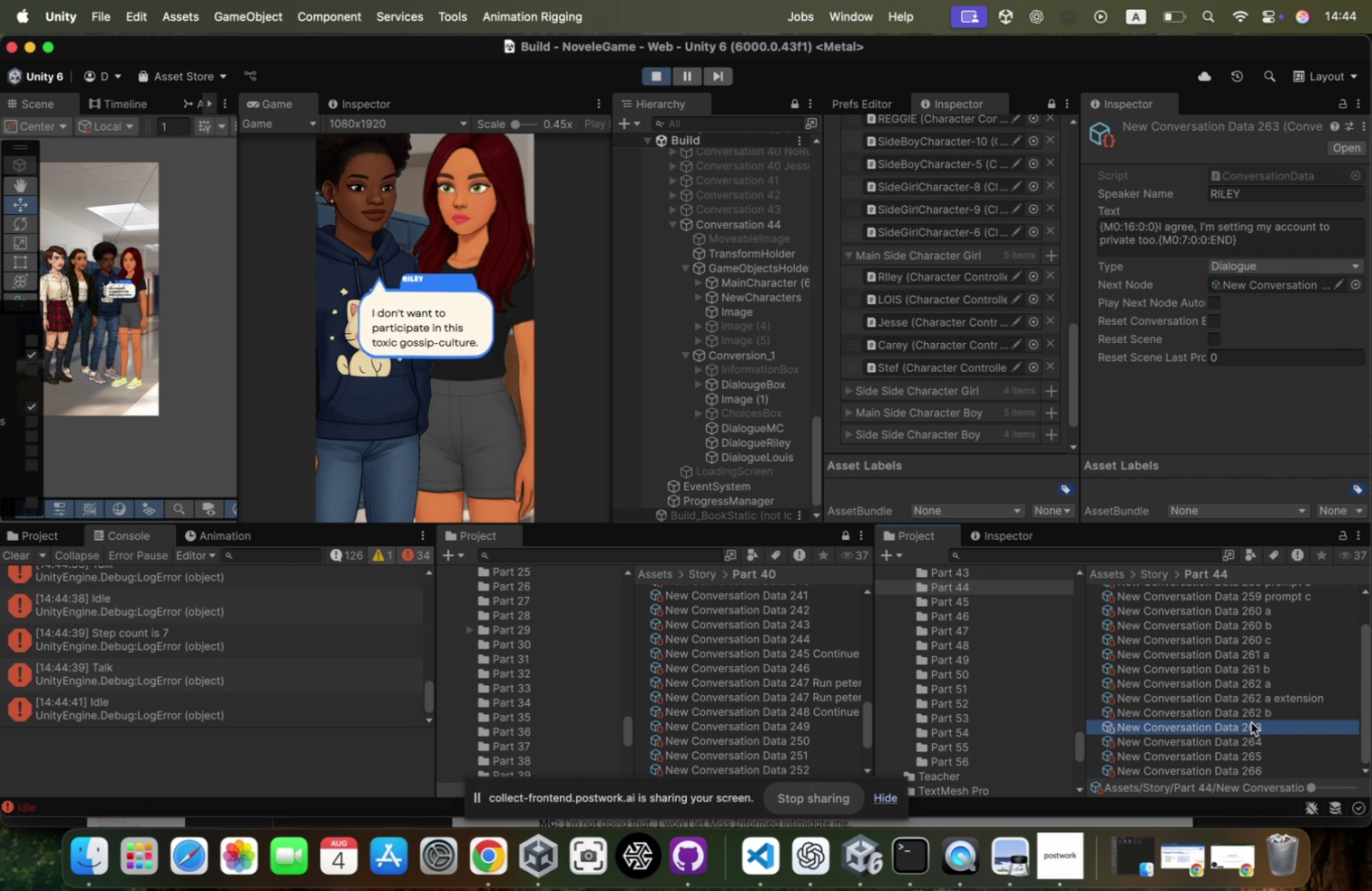 
key(ArrowUp)
 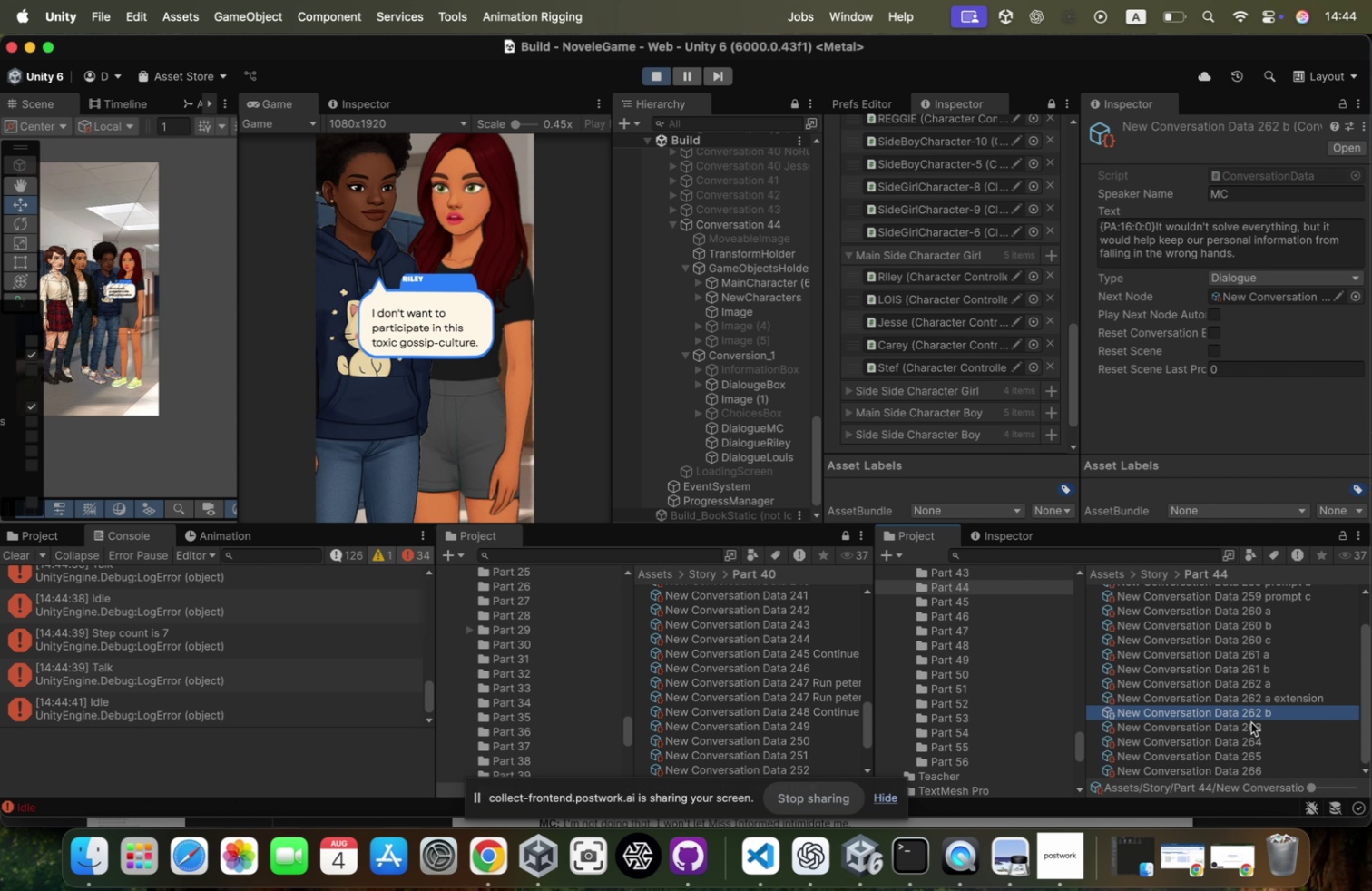 
key(ArrowDown)
 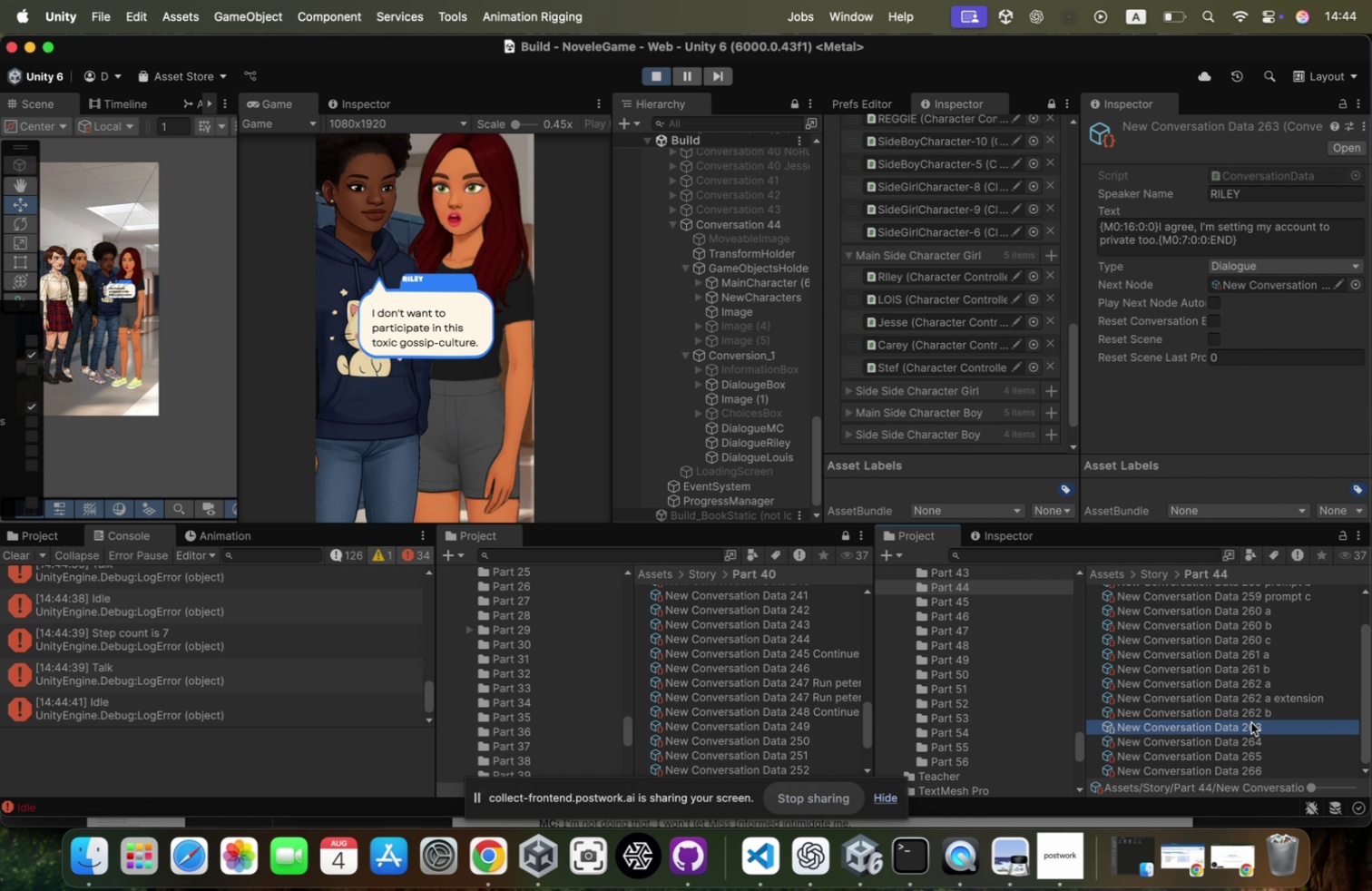 
key(ArrowUp)
 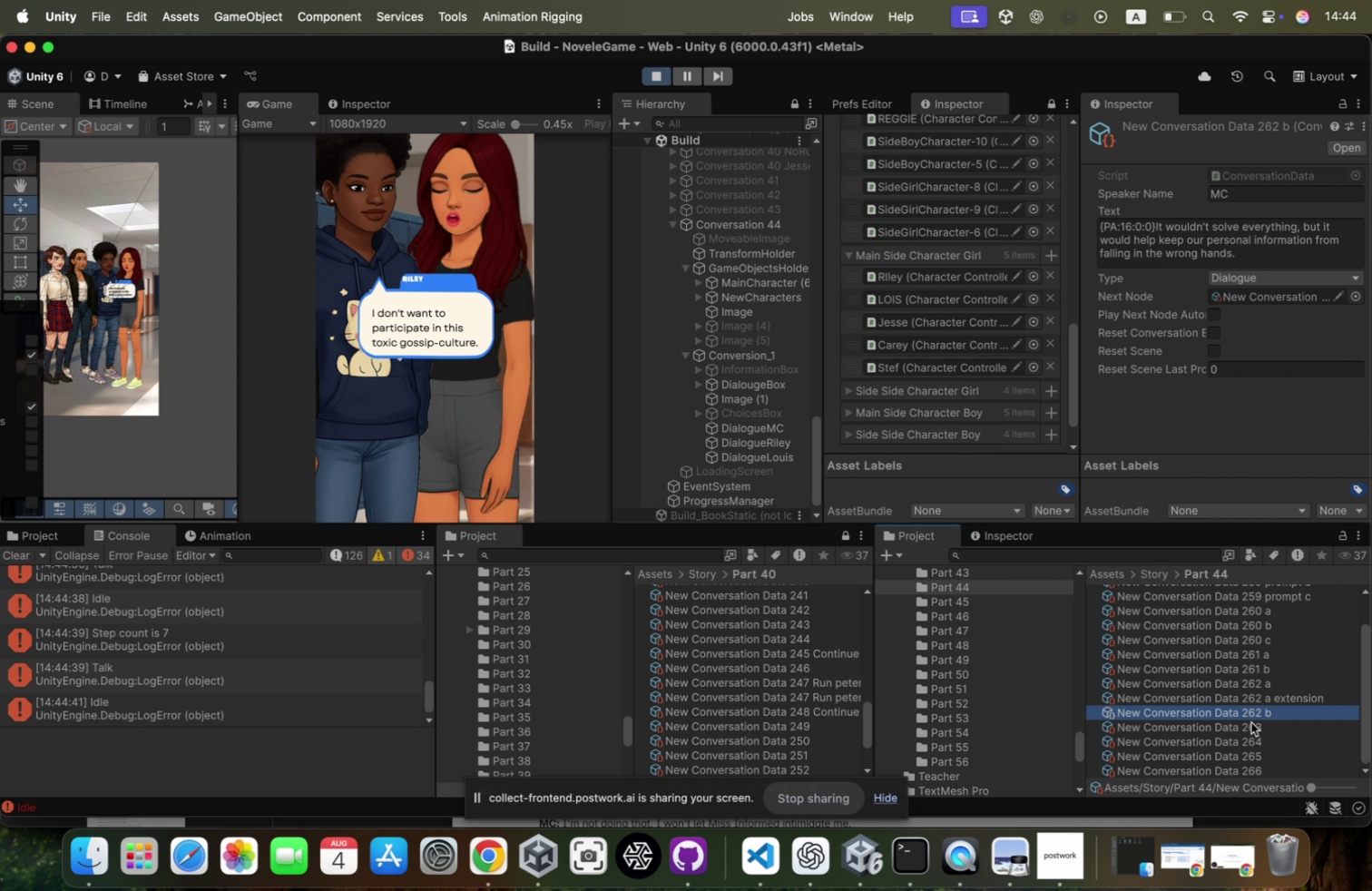 
key(ArrowDown)
 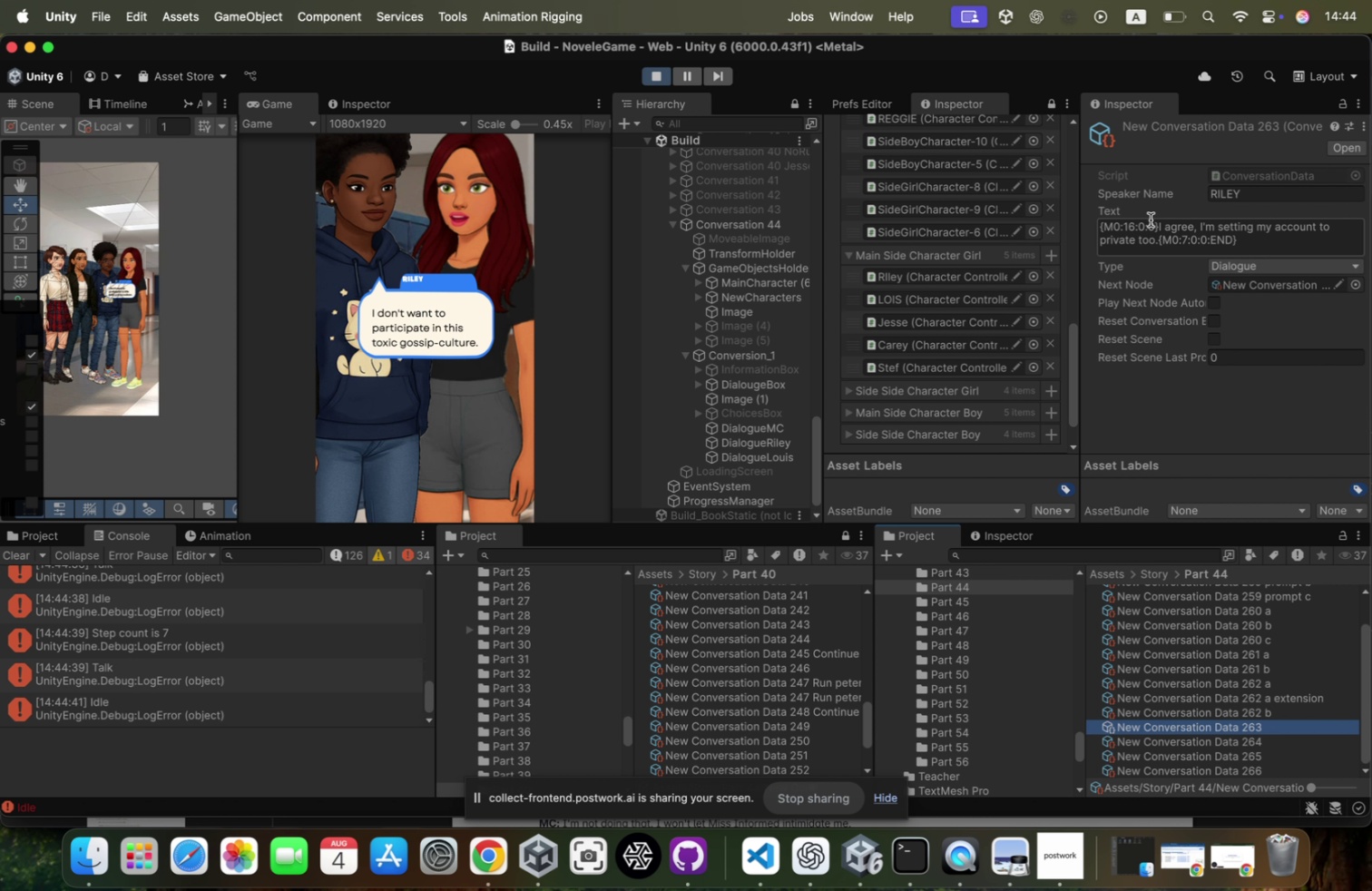 
left_click([1161, 222])
 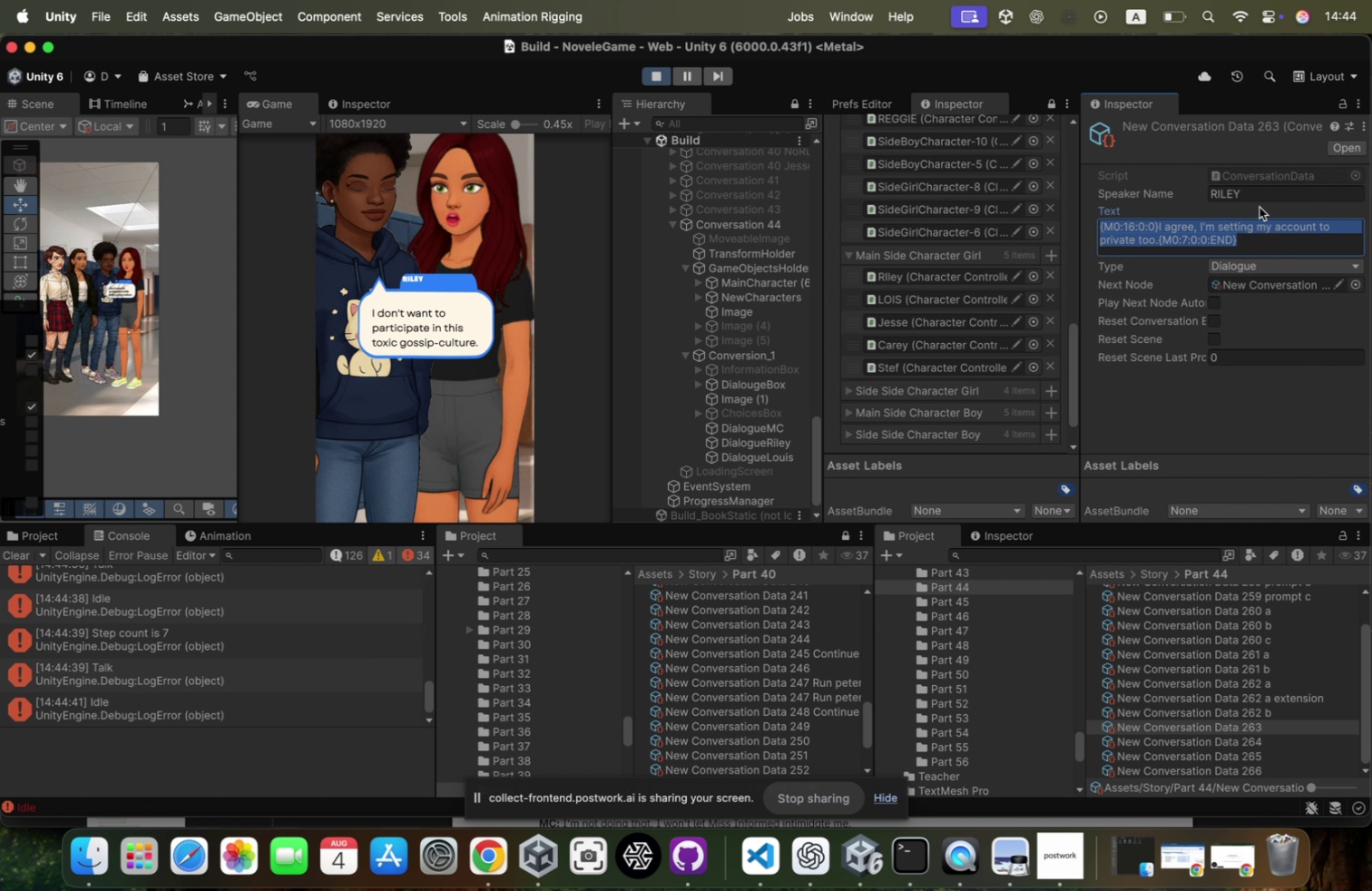 
key(ArrowLeft)
 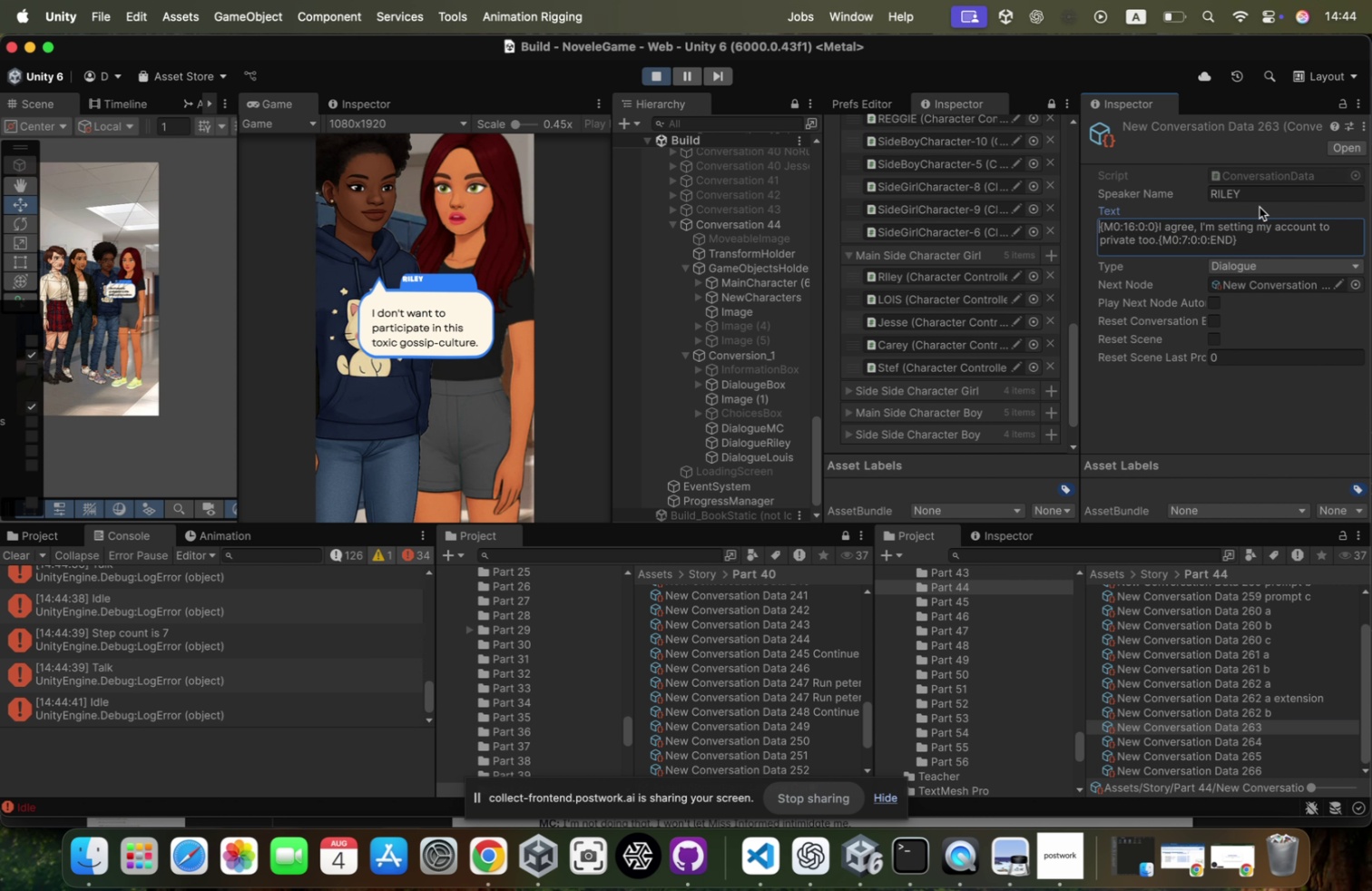 
key(ArrowRight)
 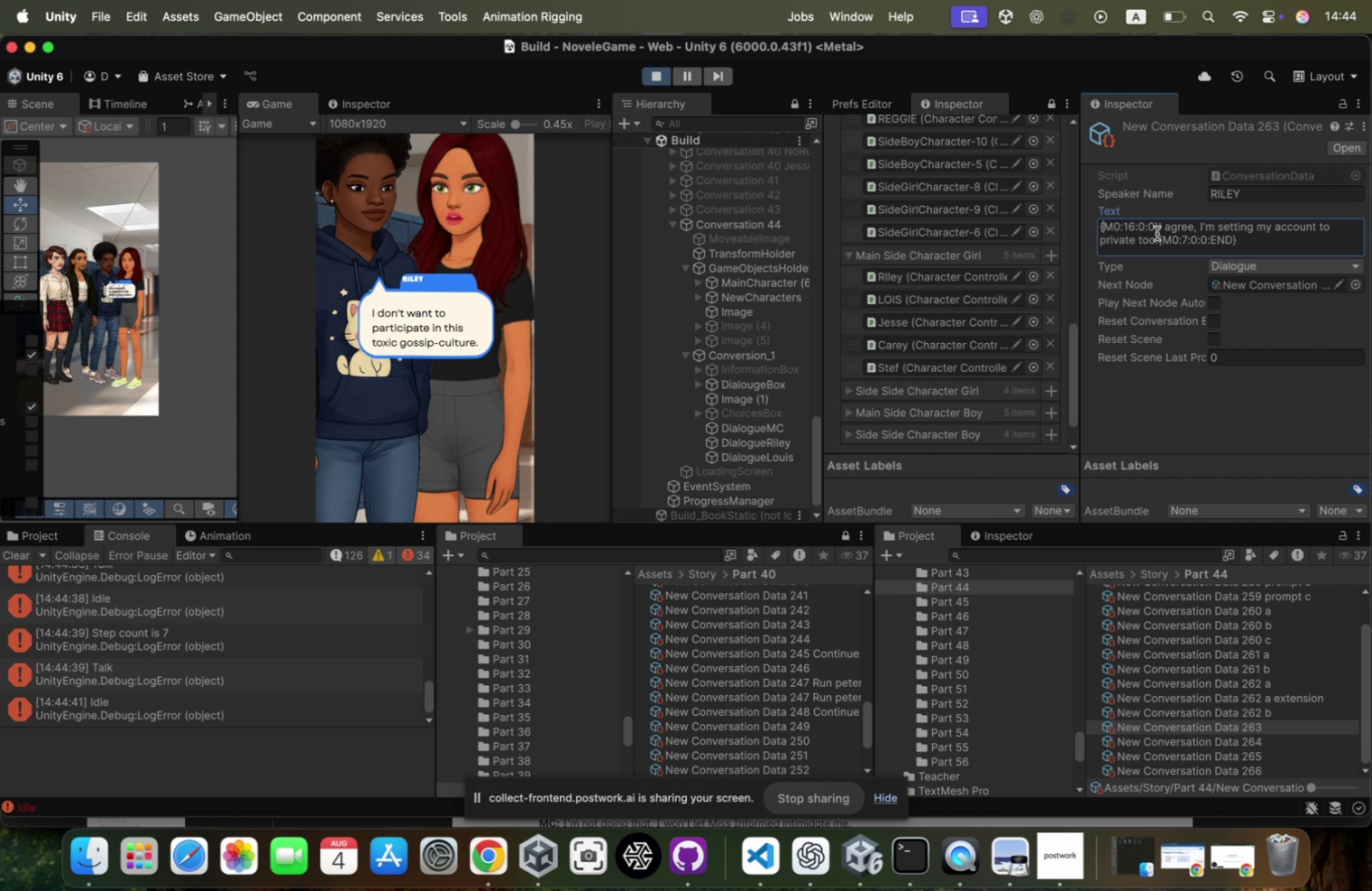 
left_click([1159, 225])
 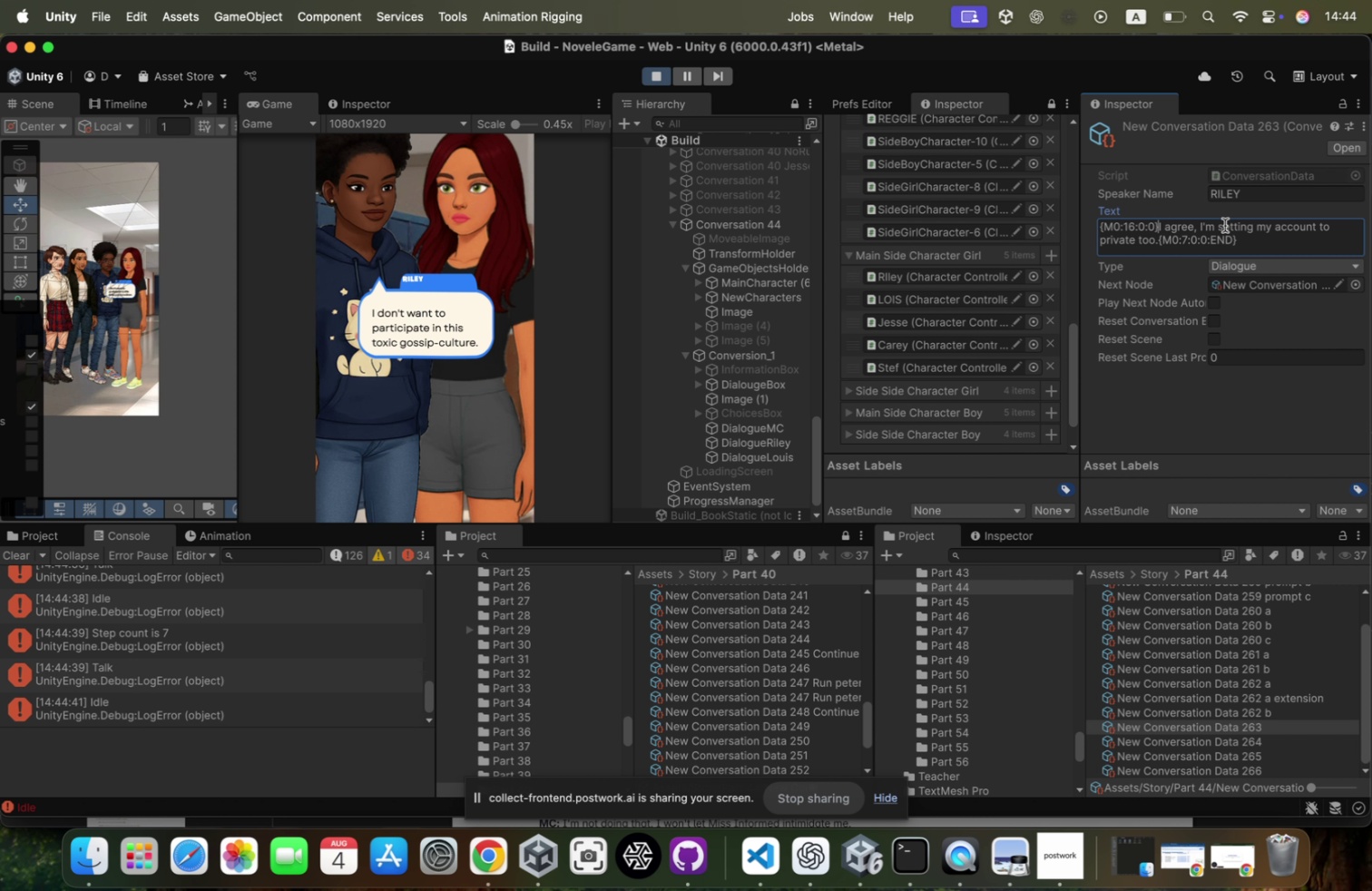 
type({PA:3:0:0{)
key(Backspace)
type(})
 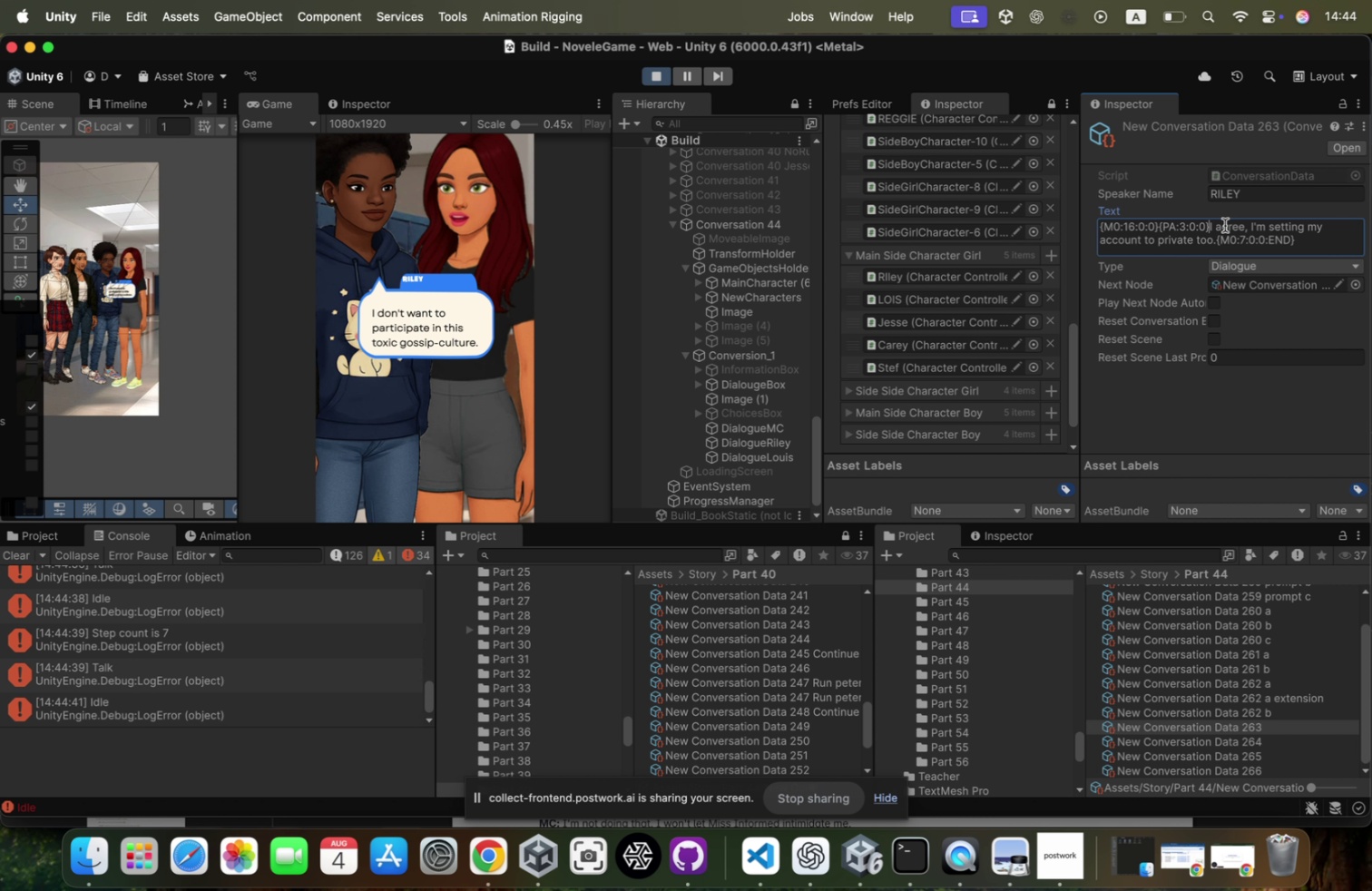 
left_click([1165, 221])
 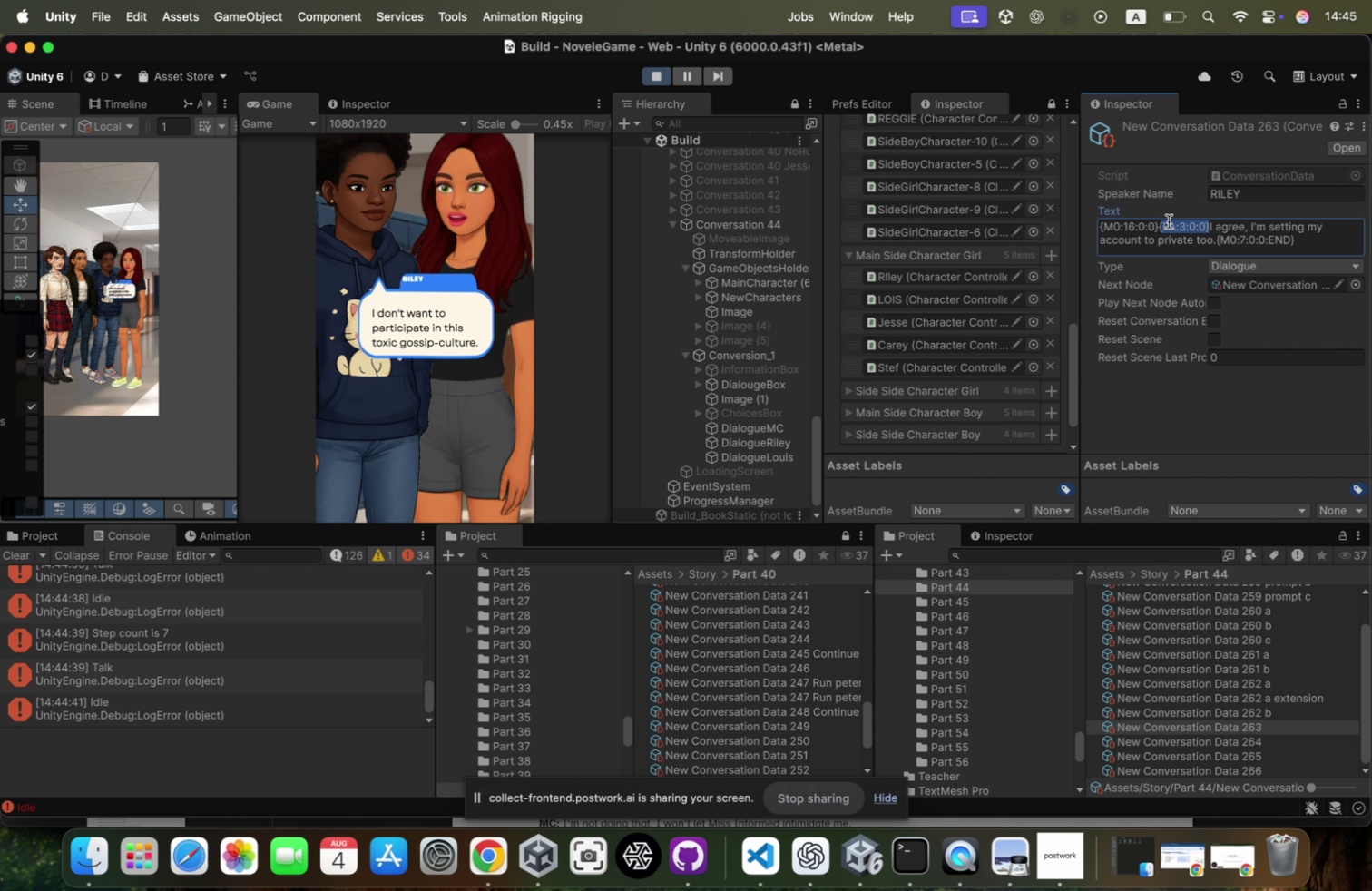 
key(Shift+ArrowLeft)
 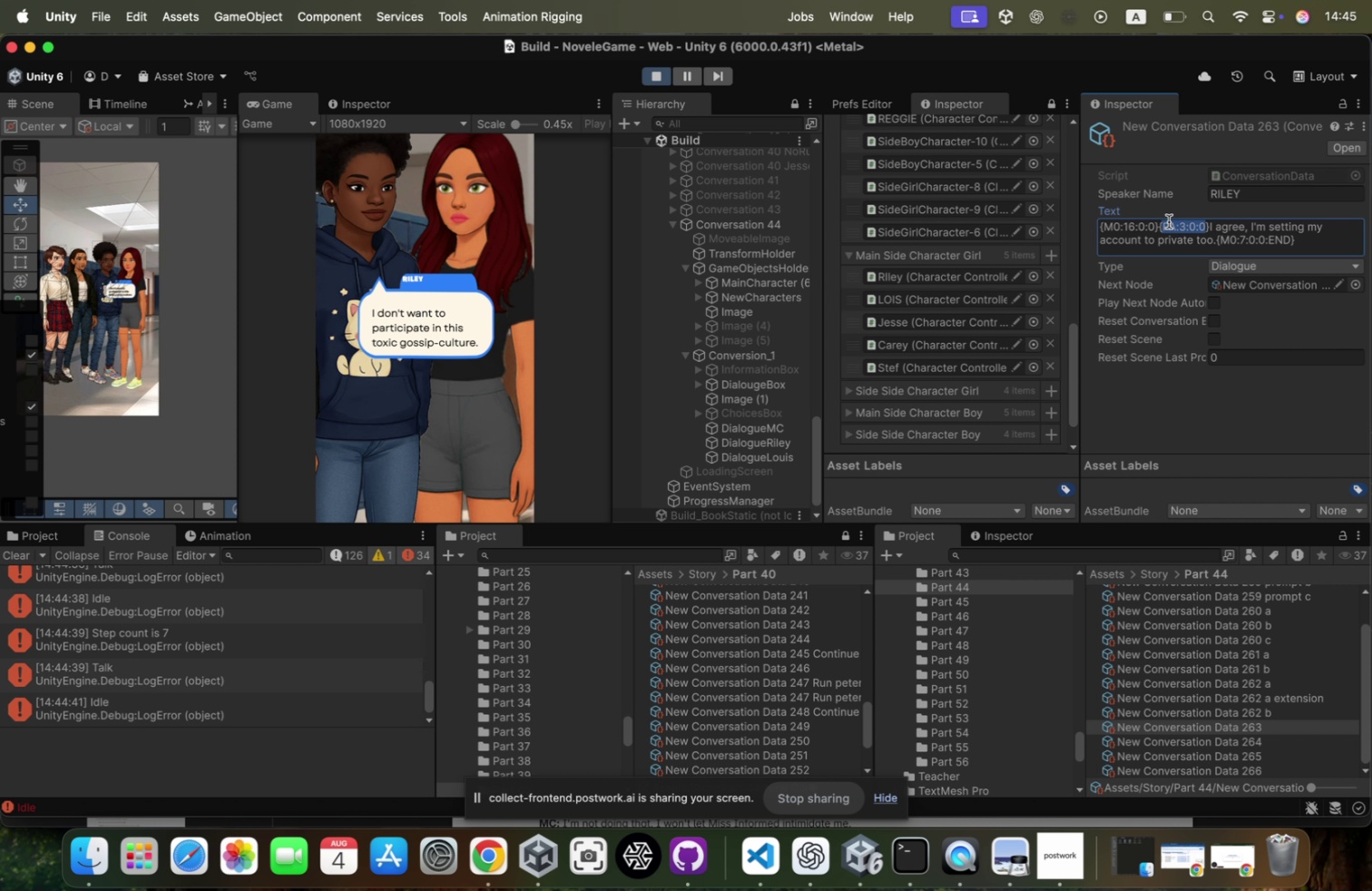 
key(Shift+ArrowLeft)
 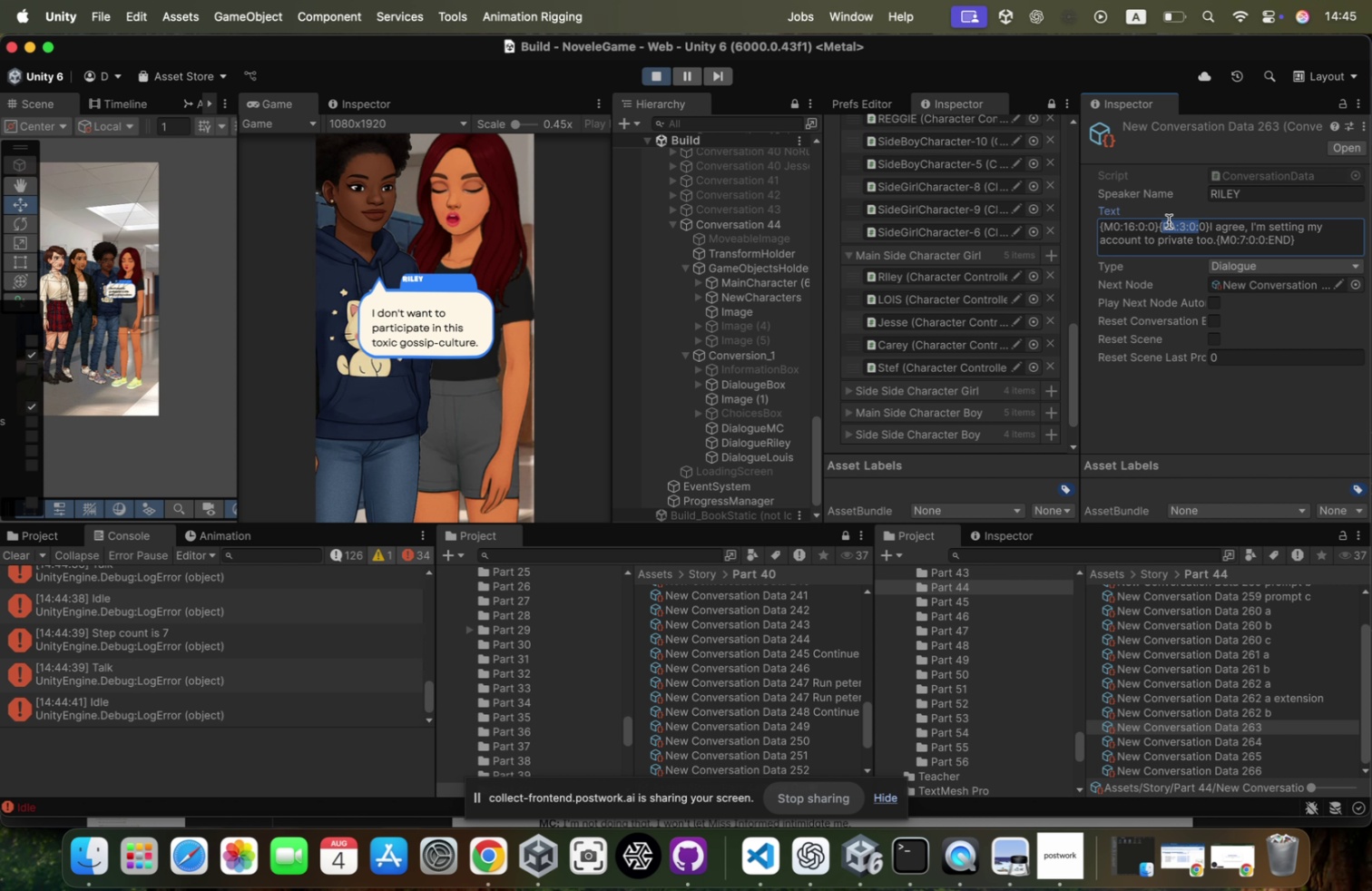 
key(ArrowRight)
 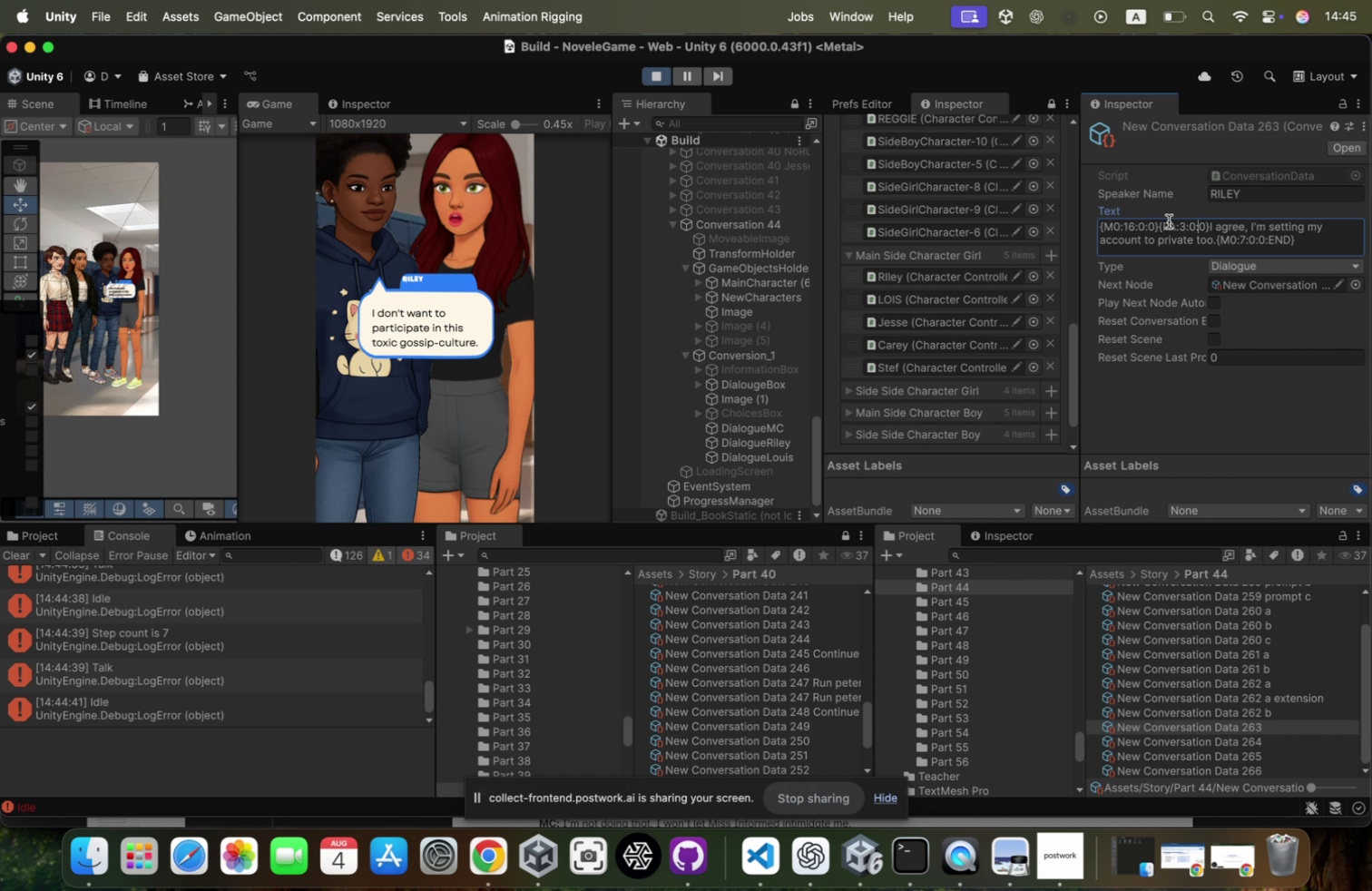 
key(ArrowRight)
 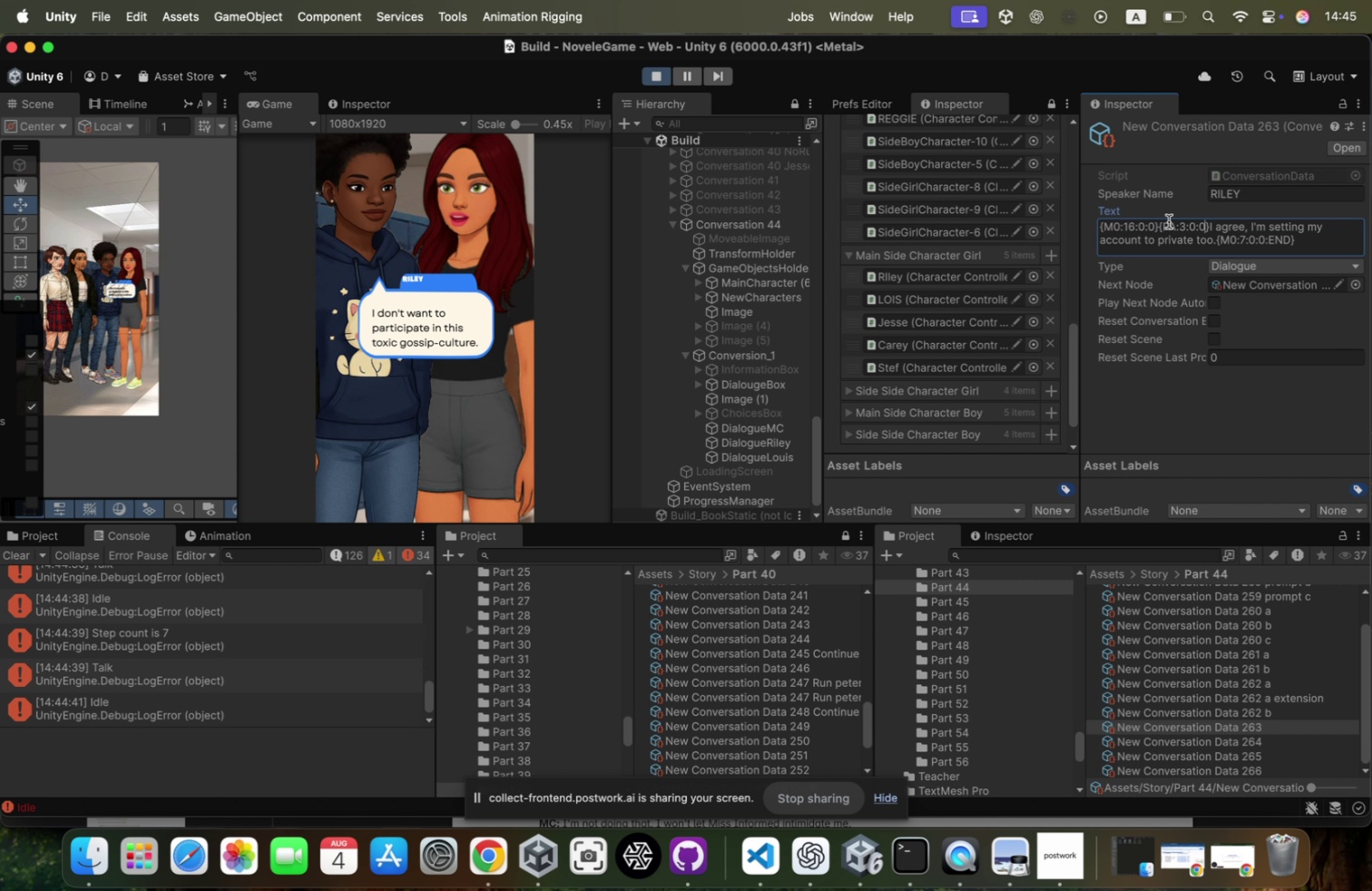 
key(ArrowRight)
 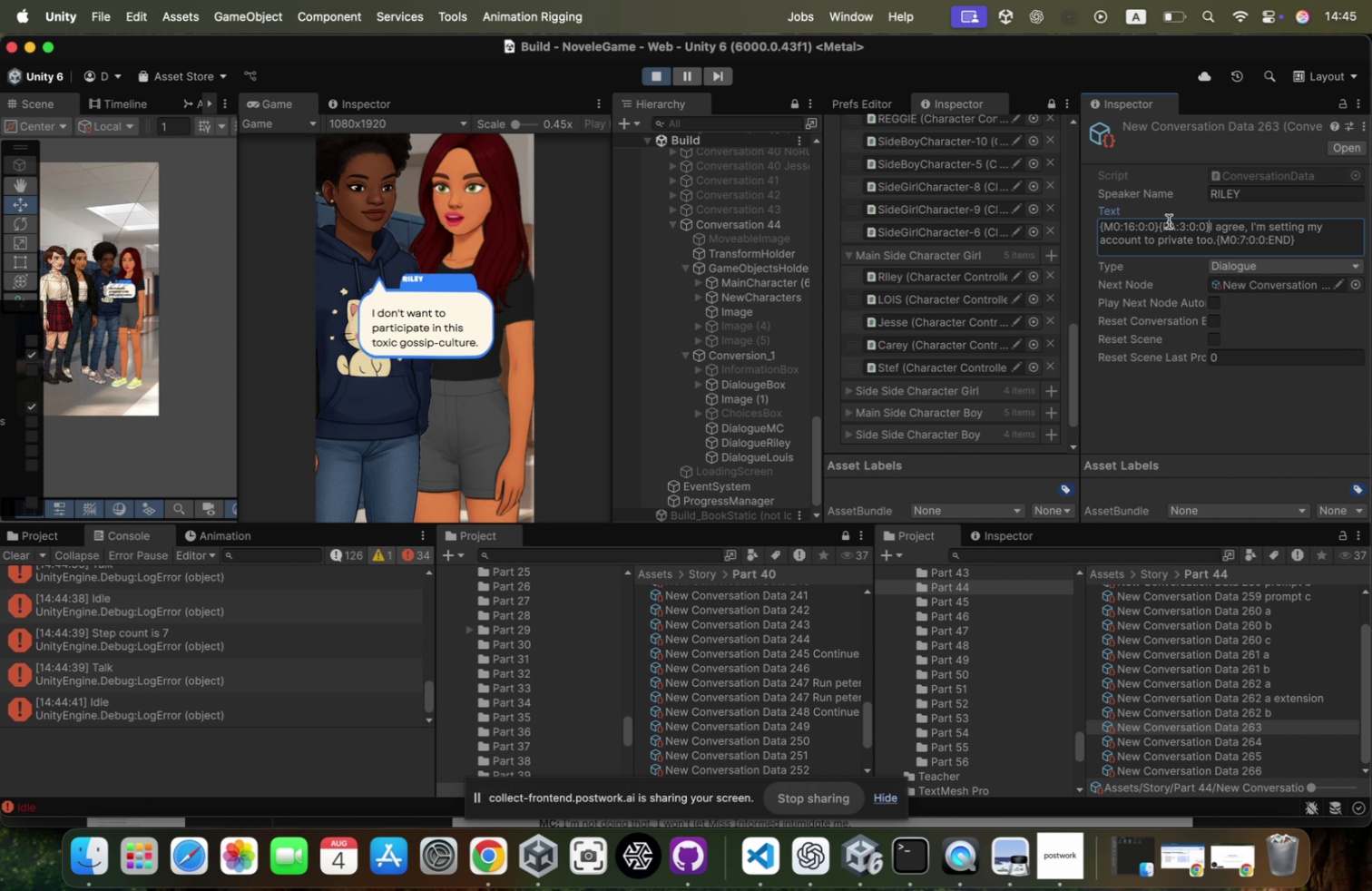 
key(Shift+ArrowLeft)
 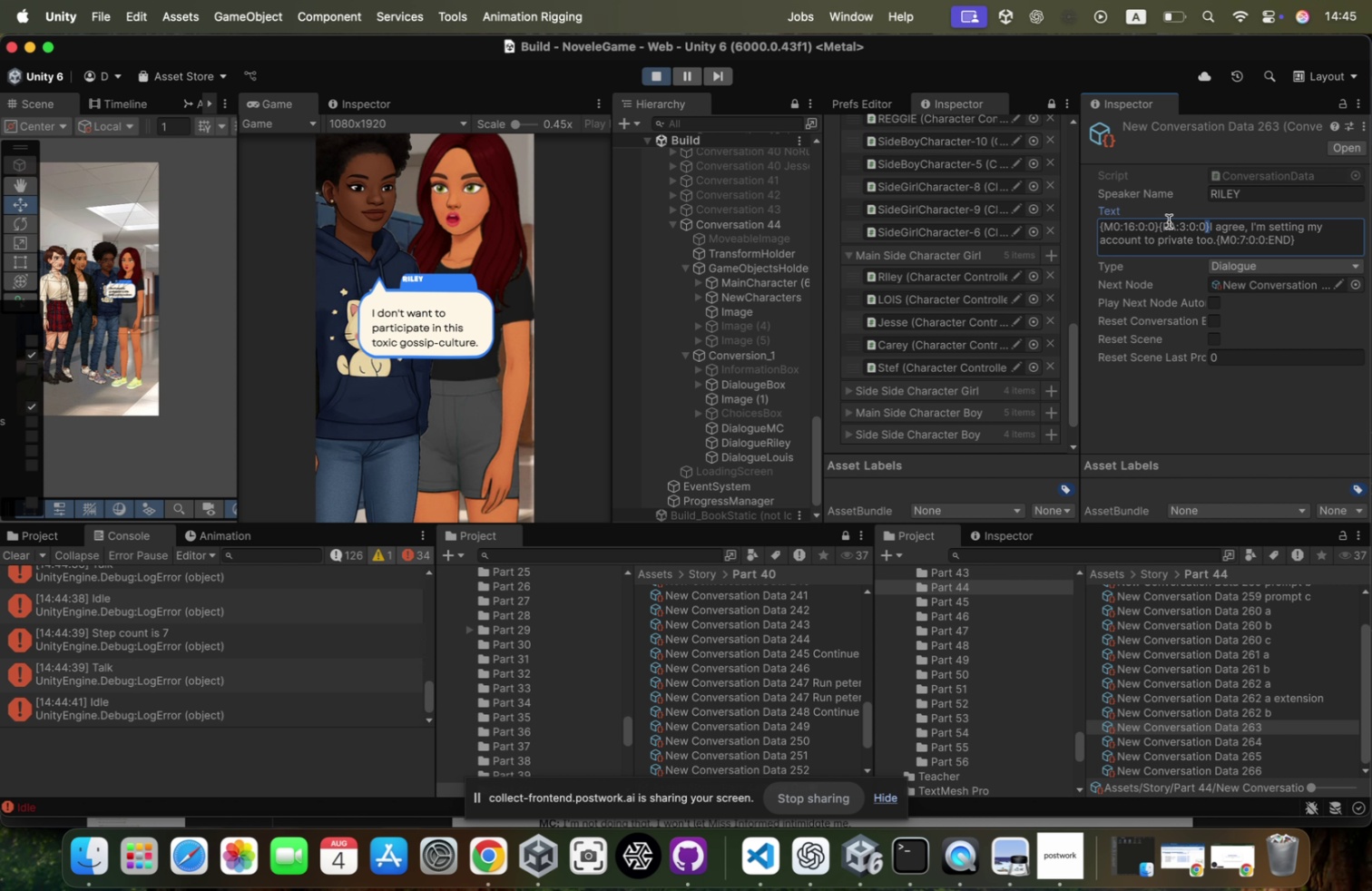 
key(Shift+ArrowLeft)
 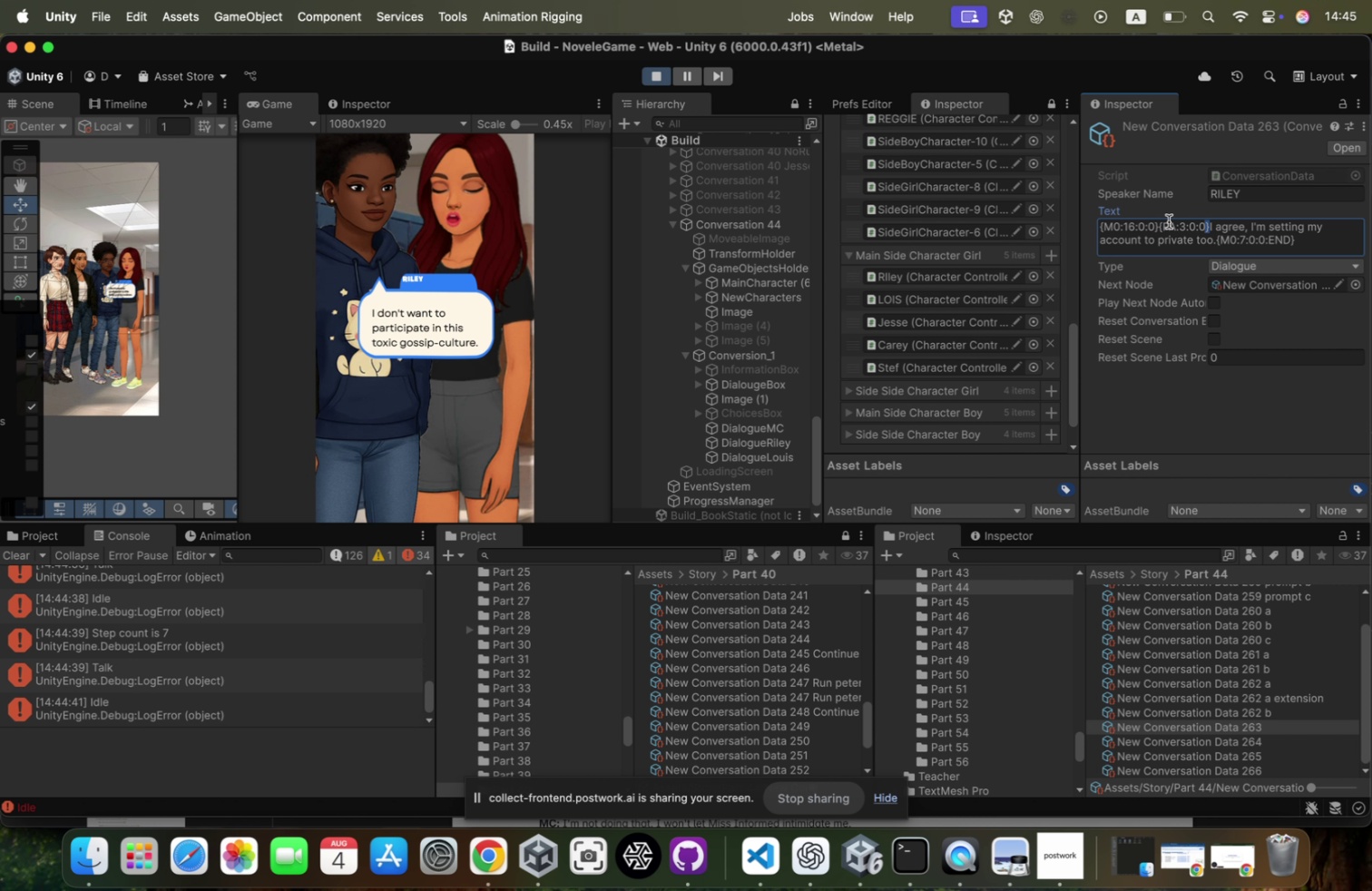 
key(Shift+ArrowLeft)
 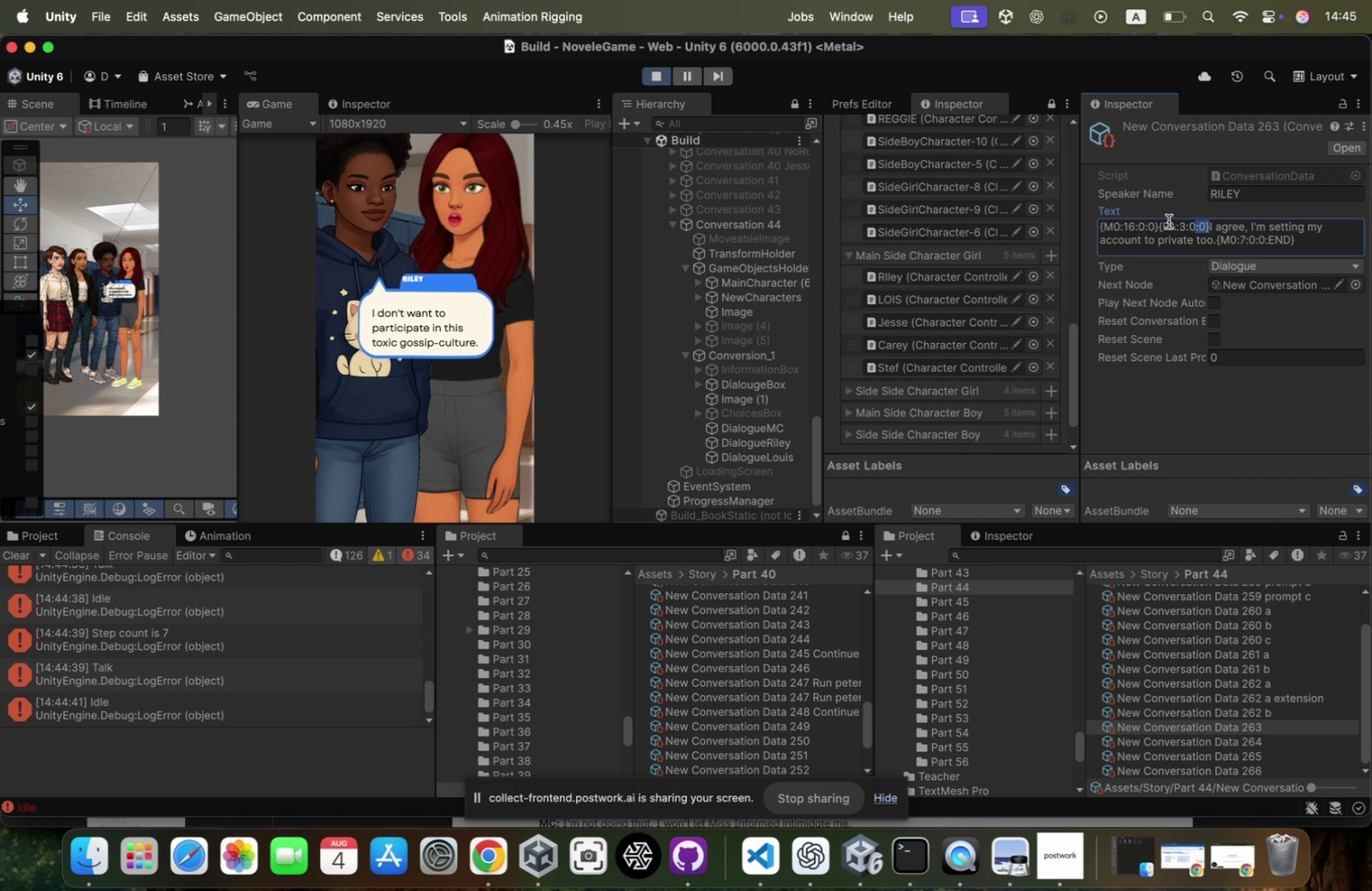 
key(Shift+ArrowLeft)
 